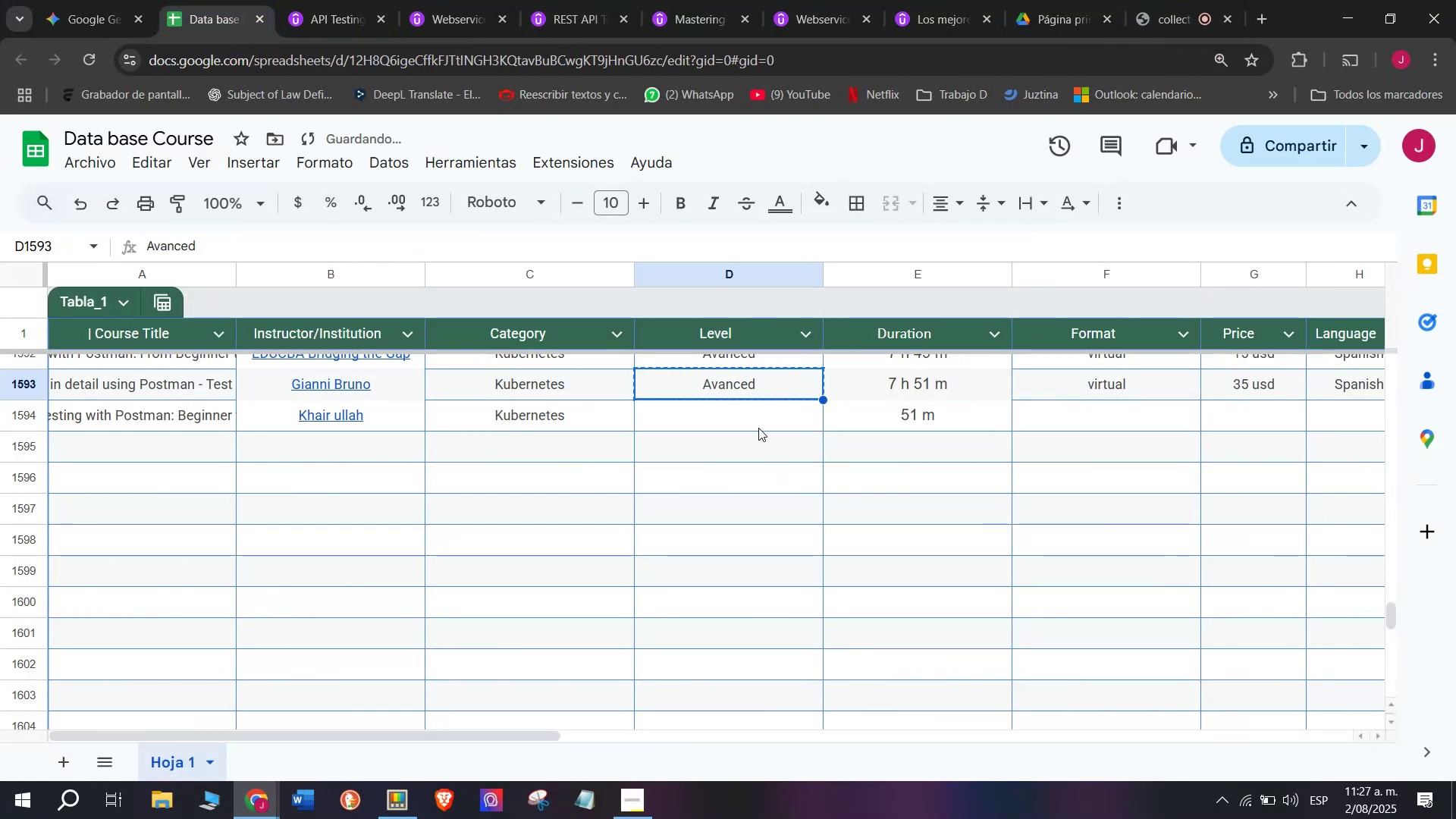 
triple_click([758, 426])
 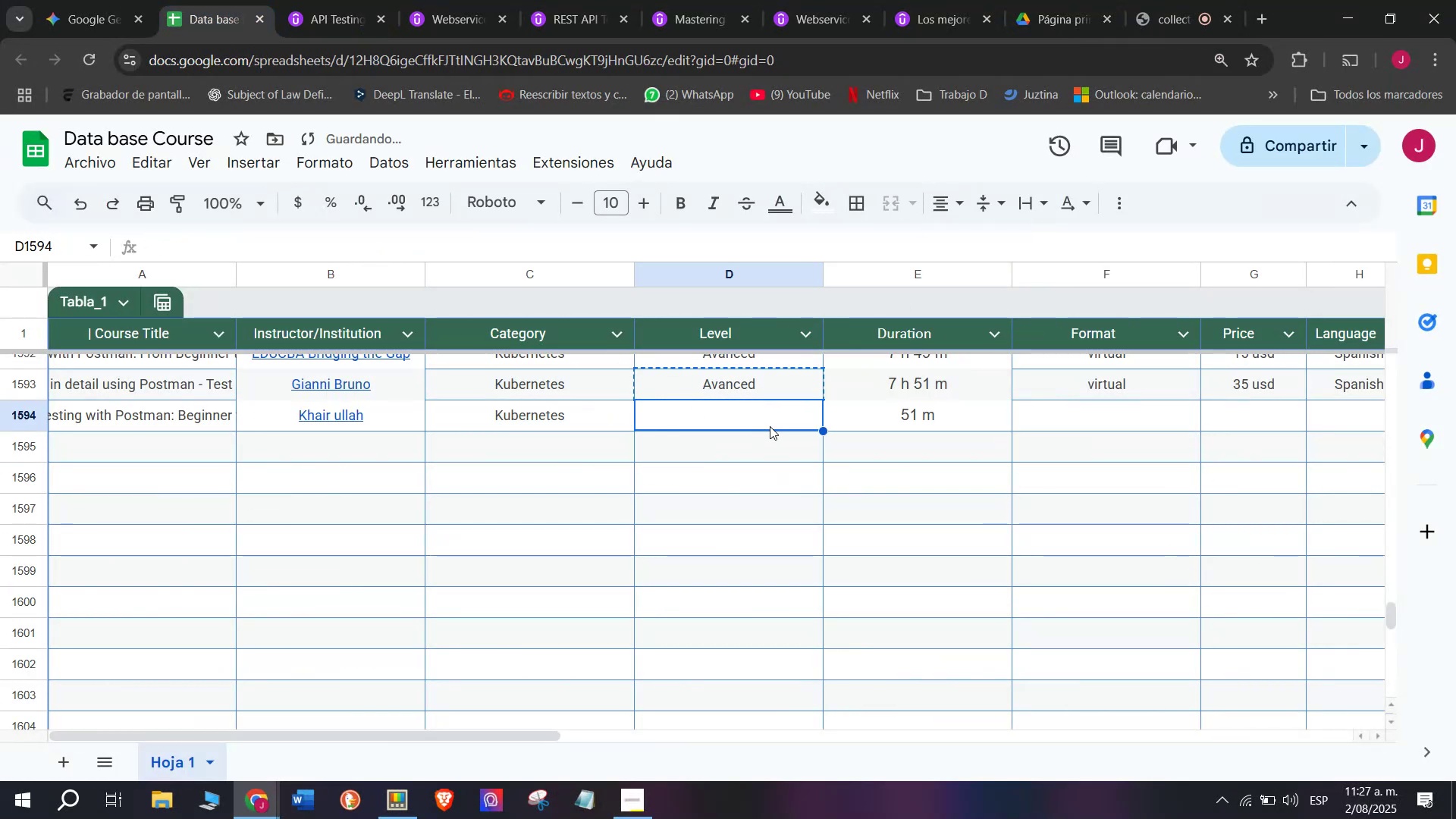 
key(Z)
 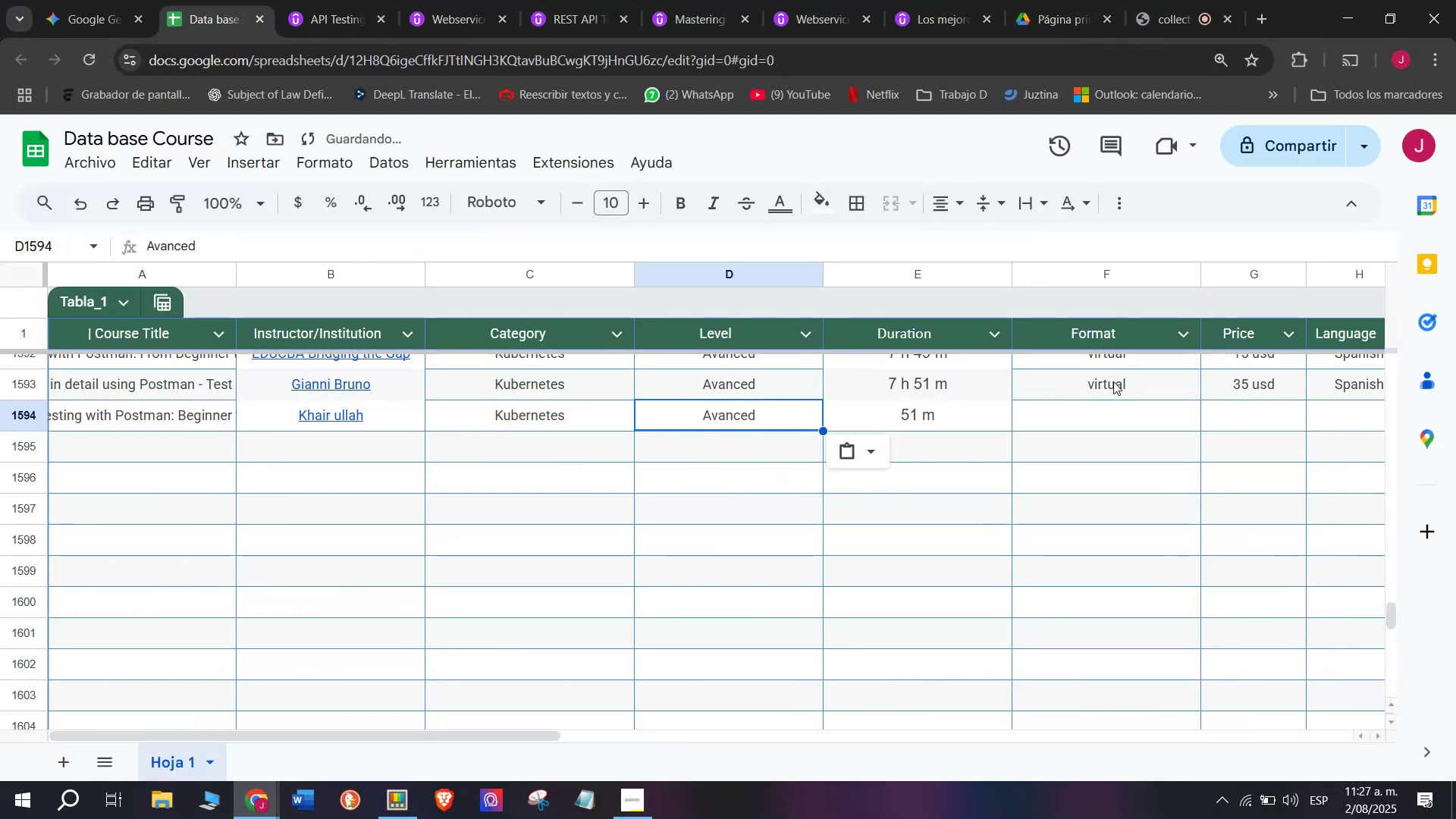 
key(Control+ControlLeft)
 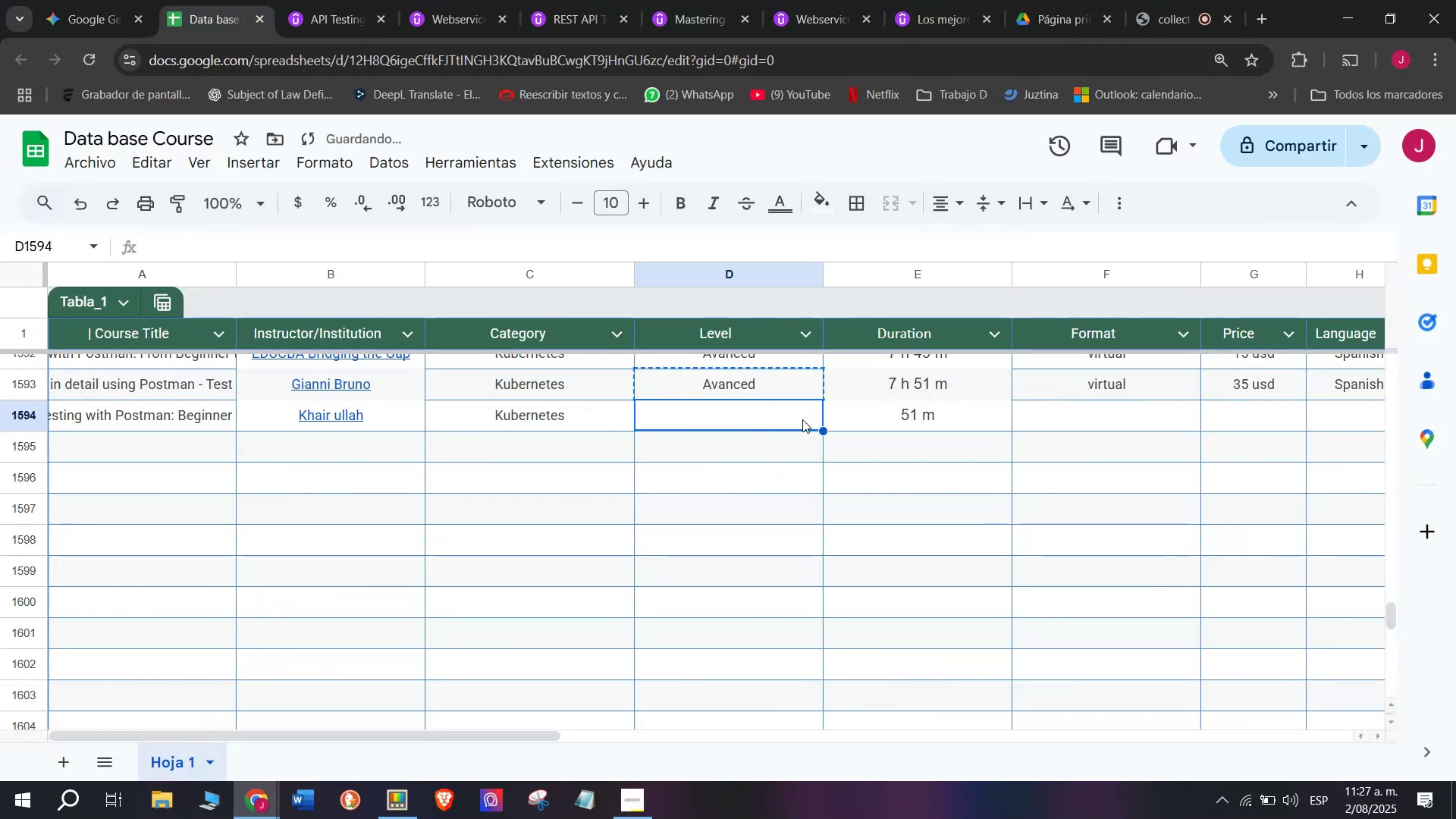 
key(Control+V)
 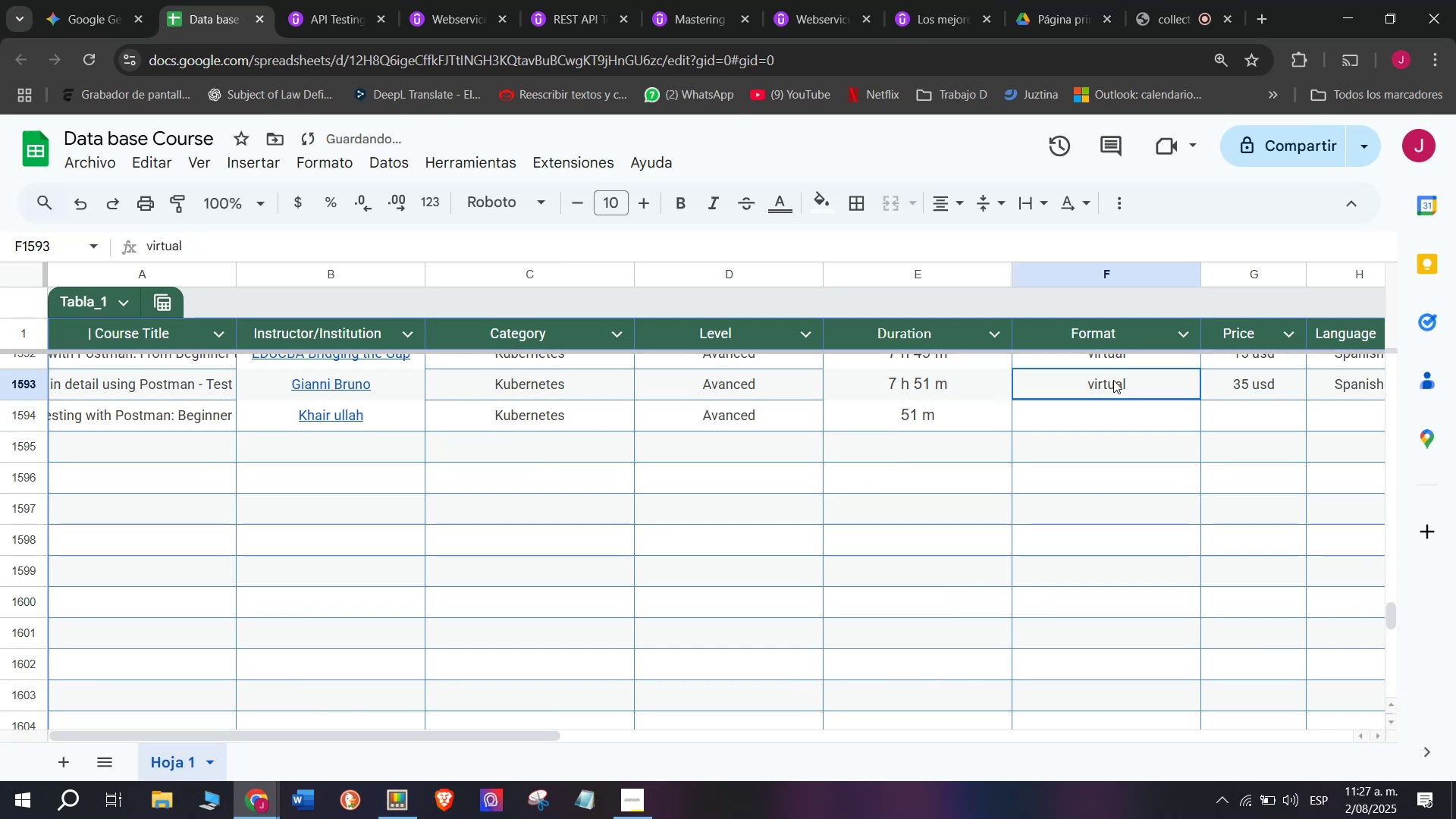 
key(Control+ControlLeft)
 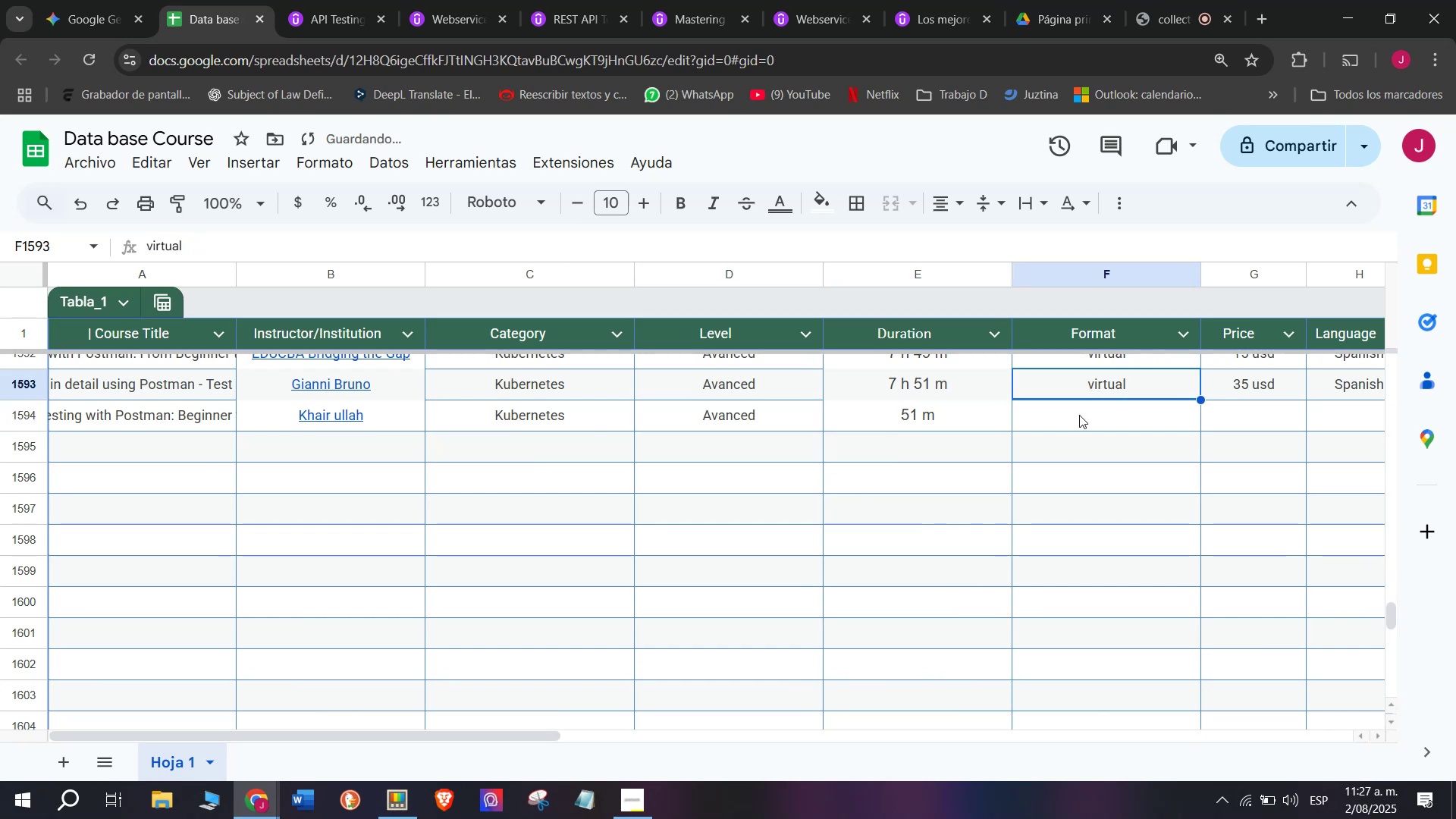 
key(Break)
 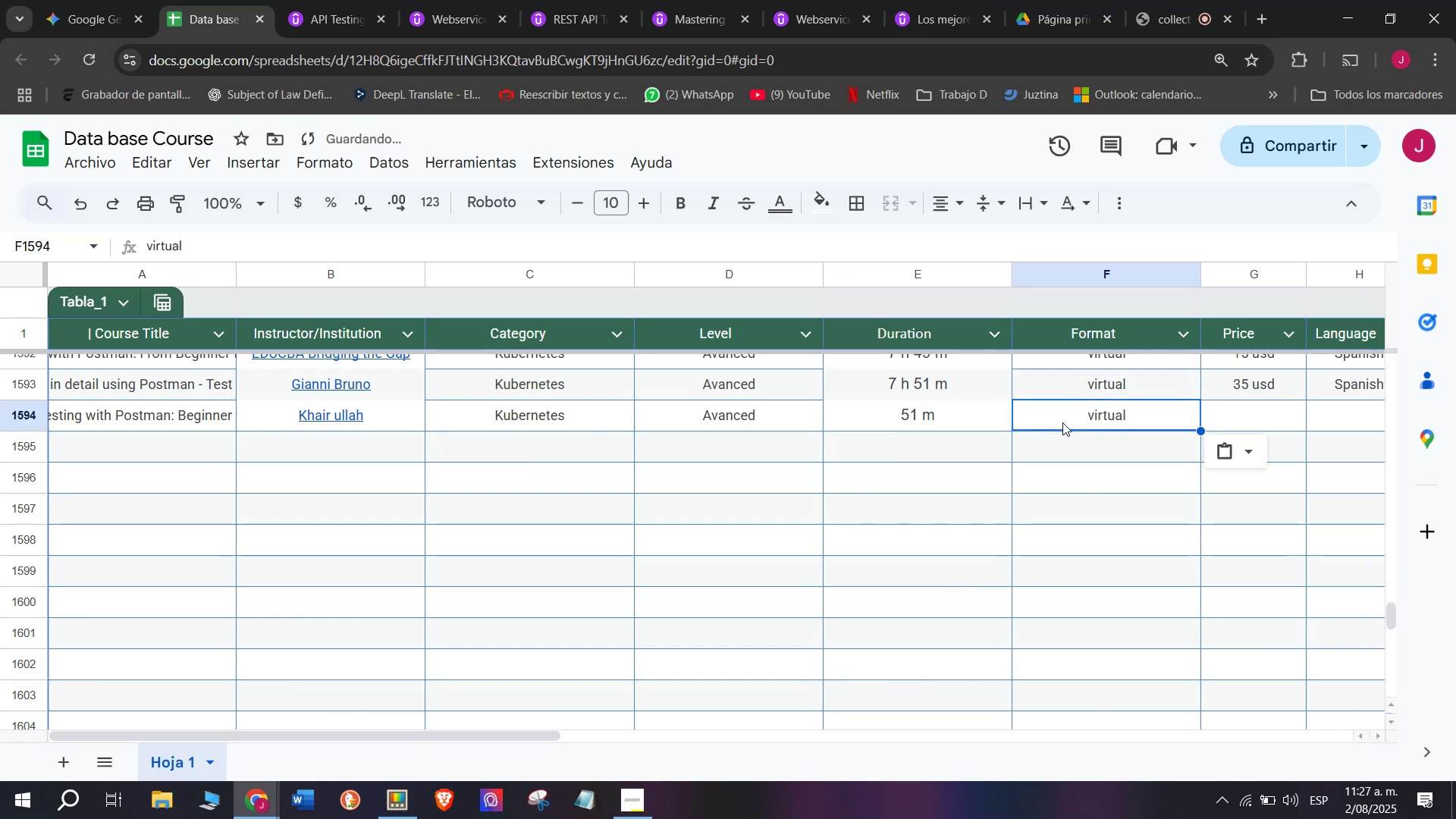 
key(Control+C)
 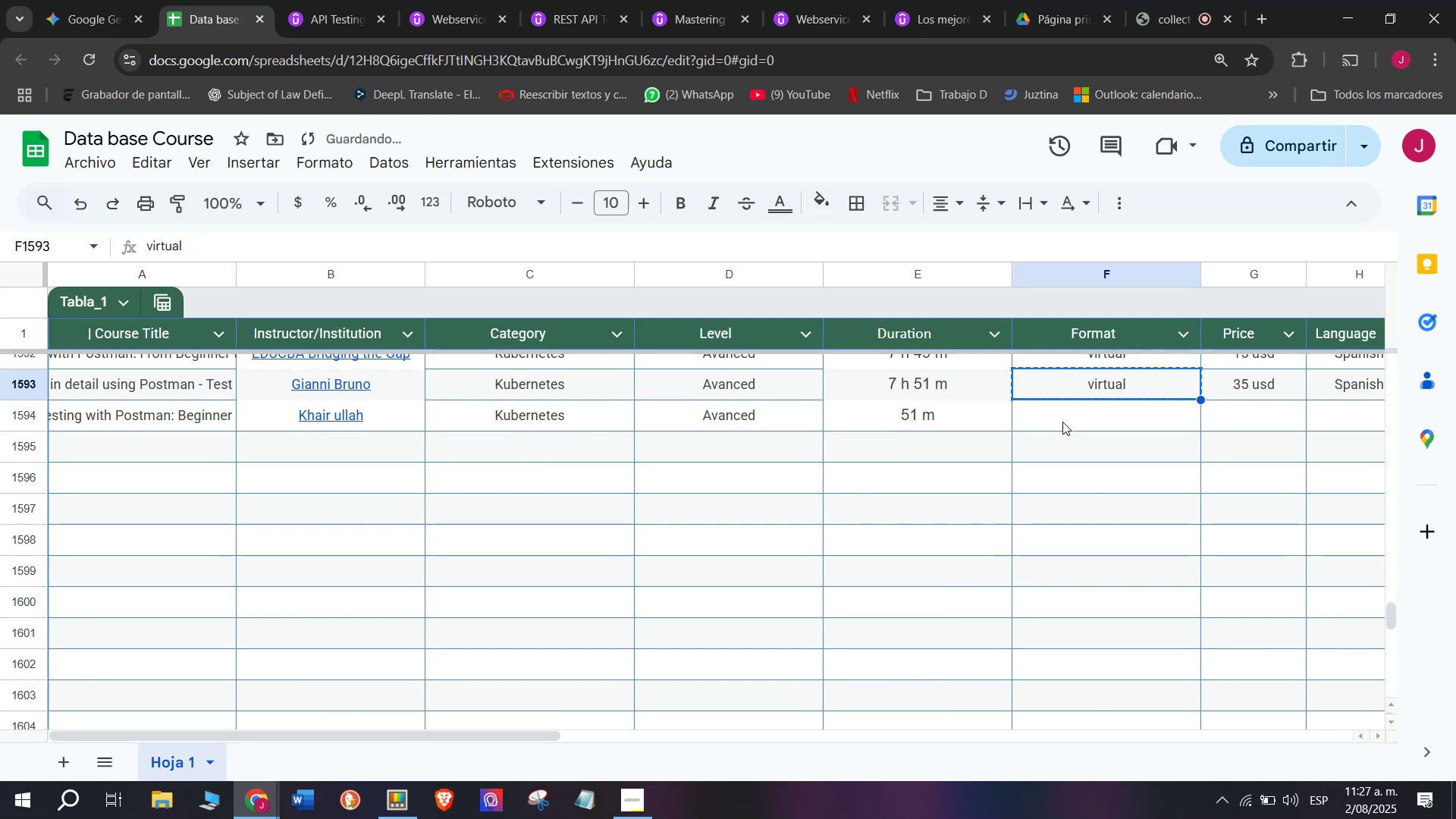 
double_click([1062, 422])
 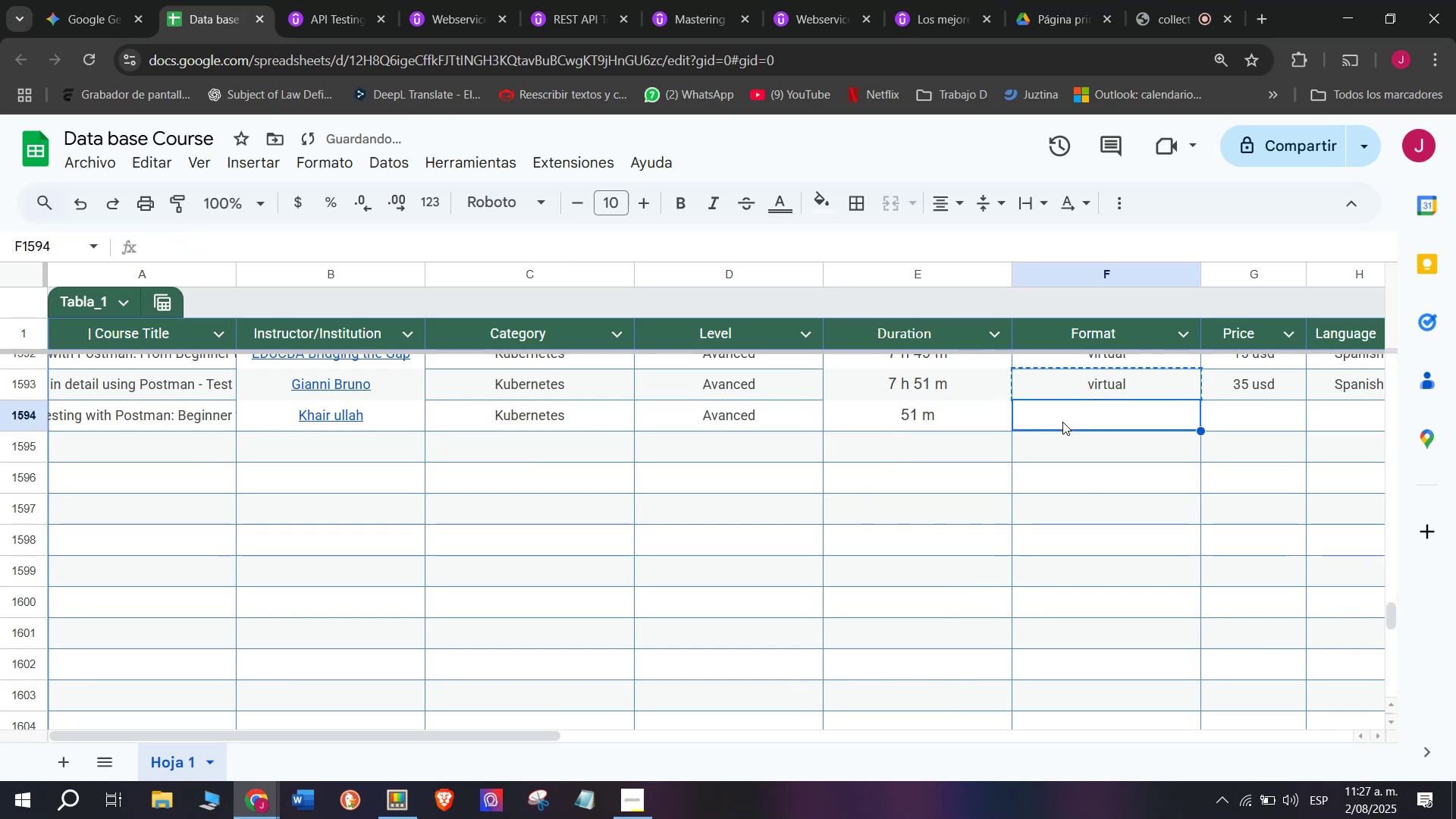 
key(Z)
 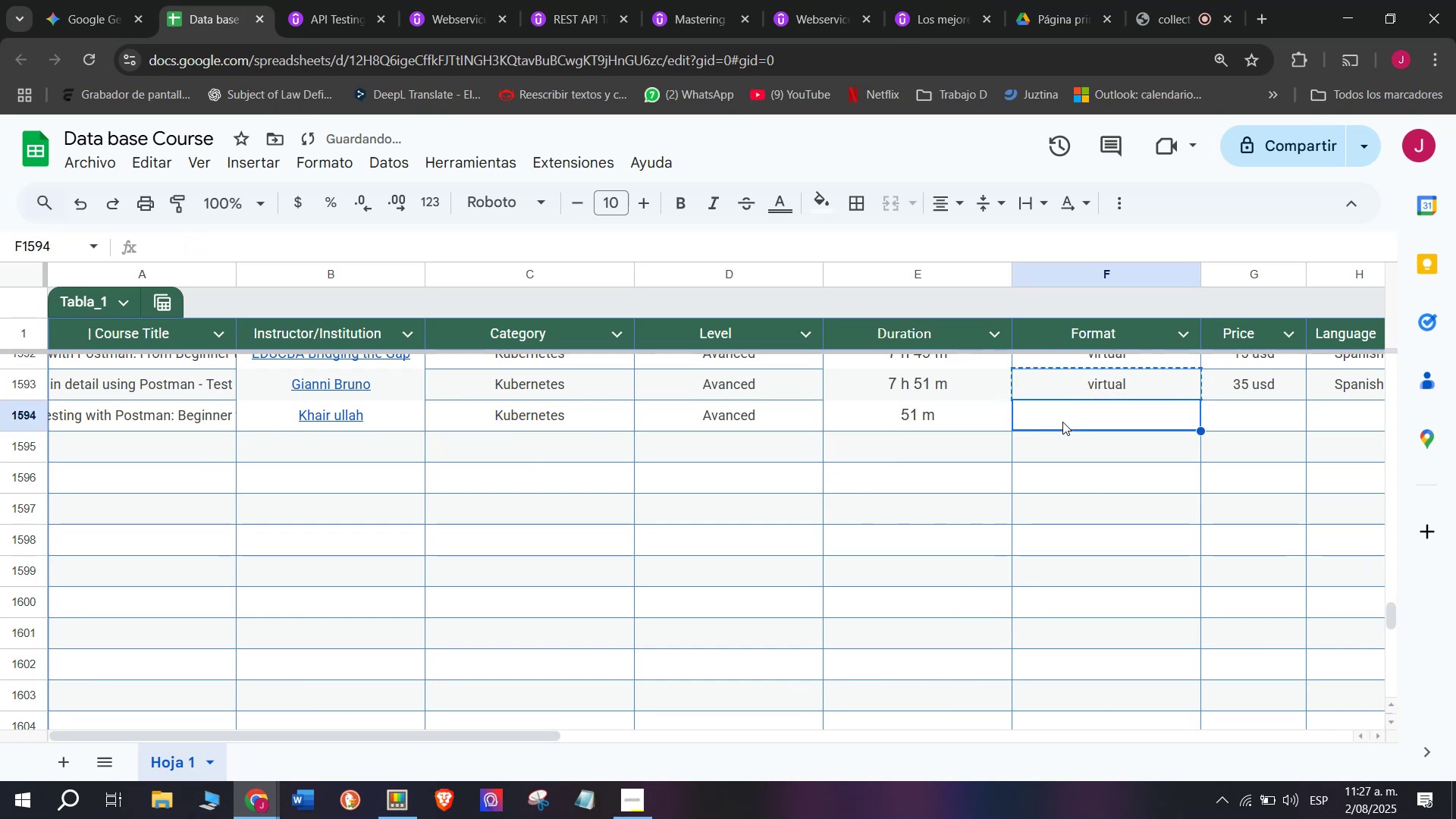 
key(Control+ControlLeft)
 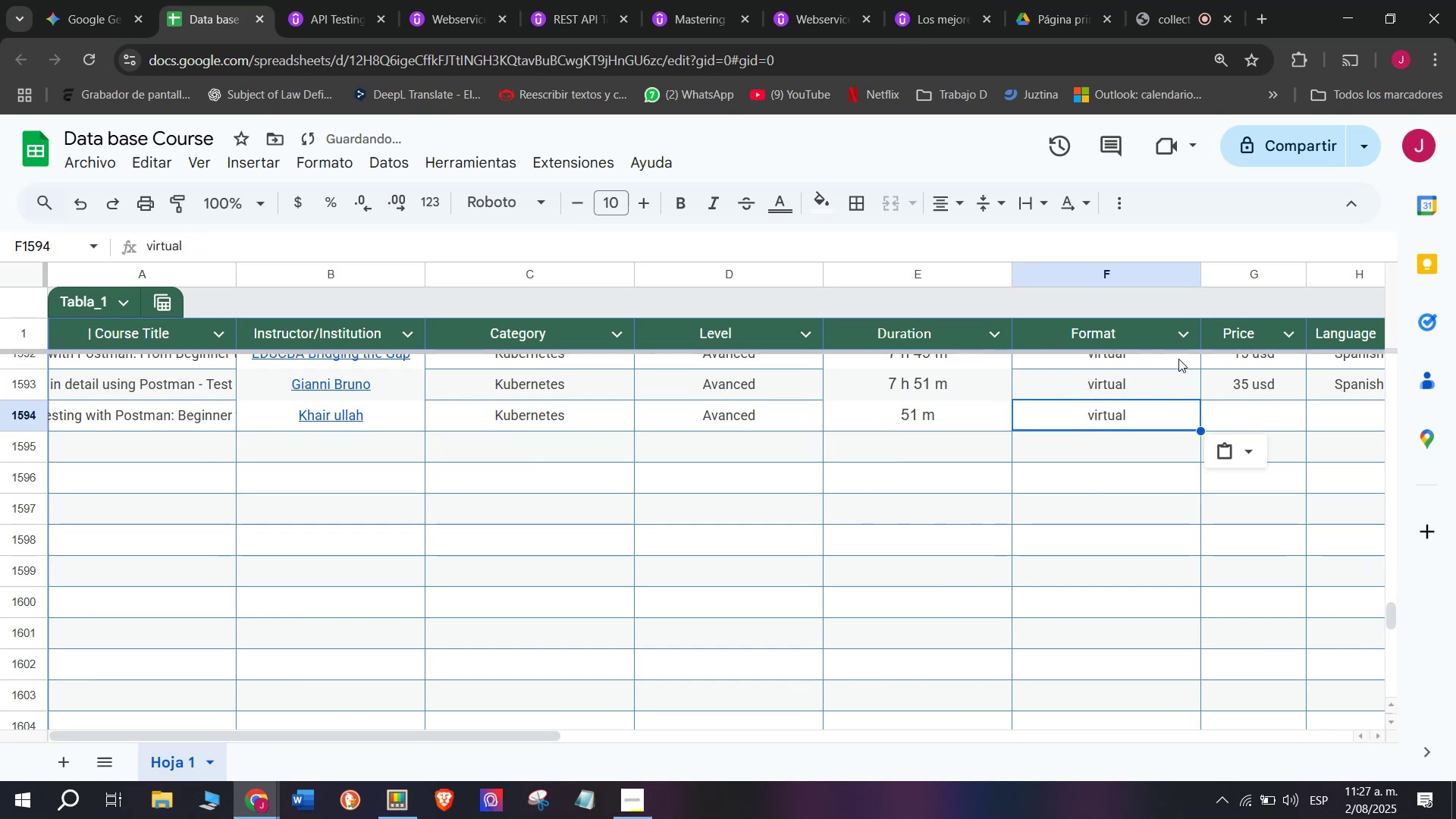 
key(Control+V)
 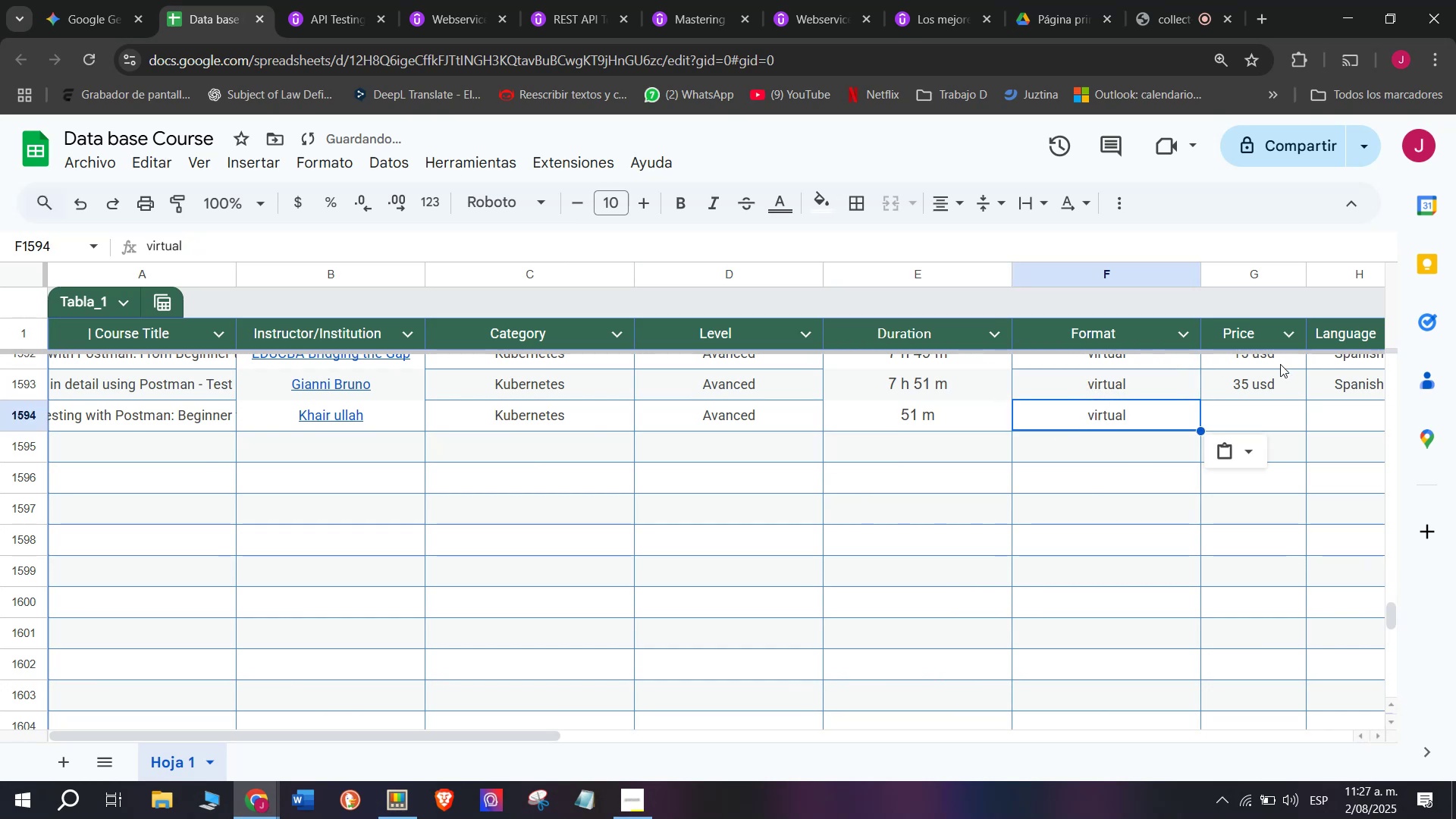 
left_click([1281, 392])
 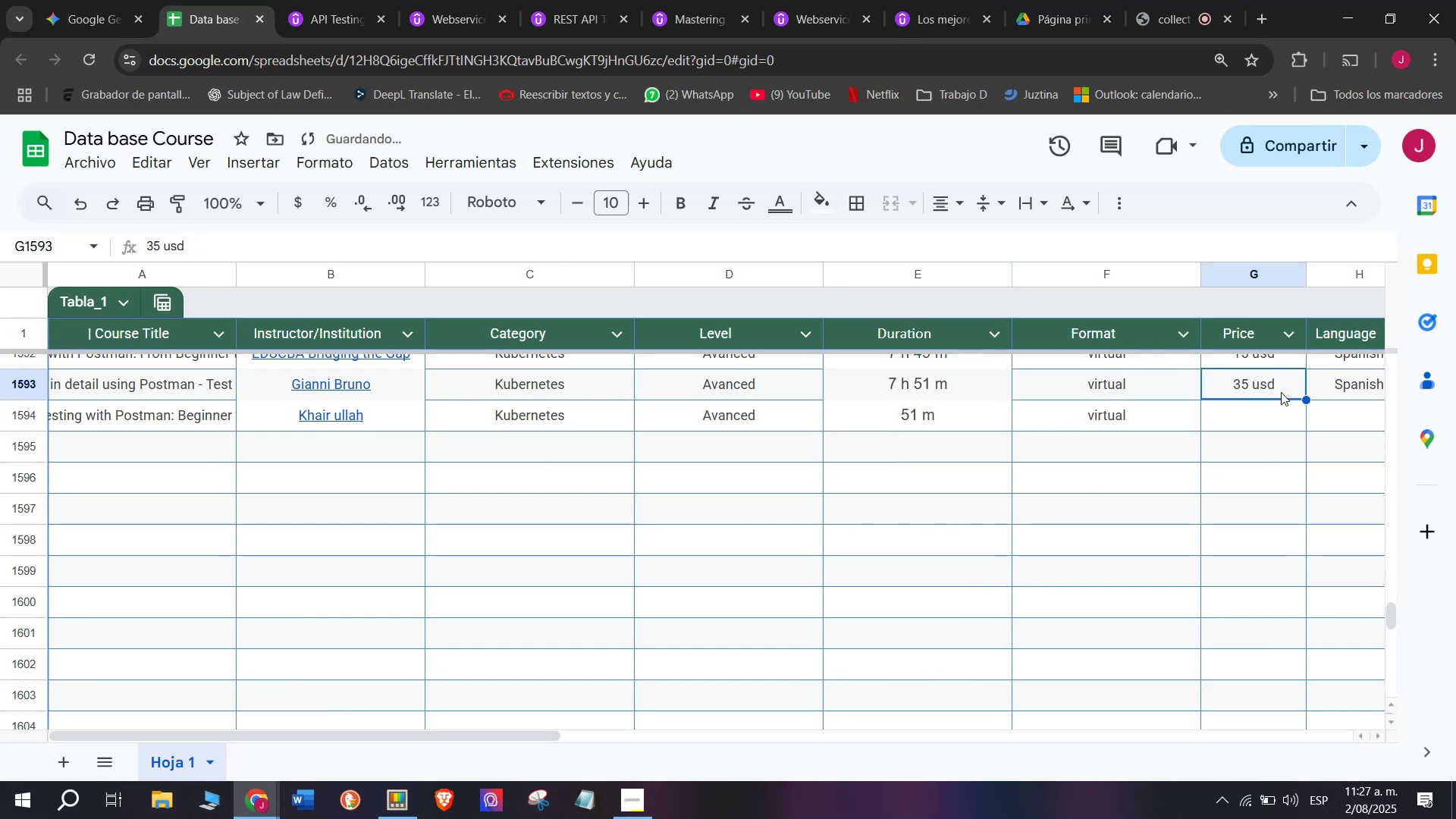 
key(Break)
 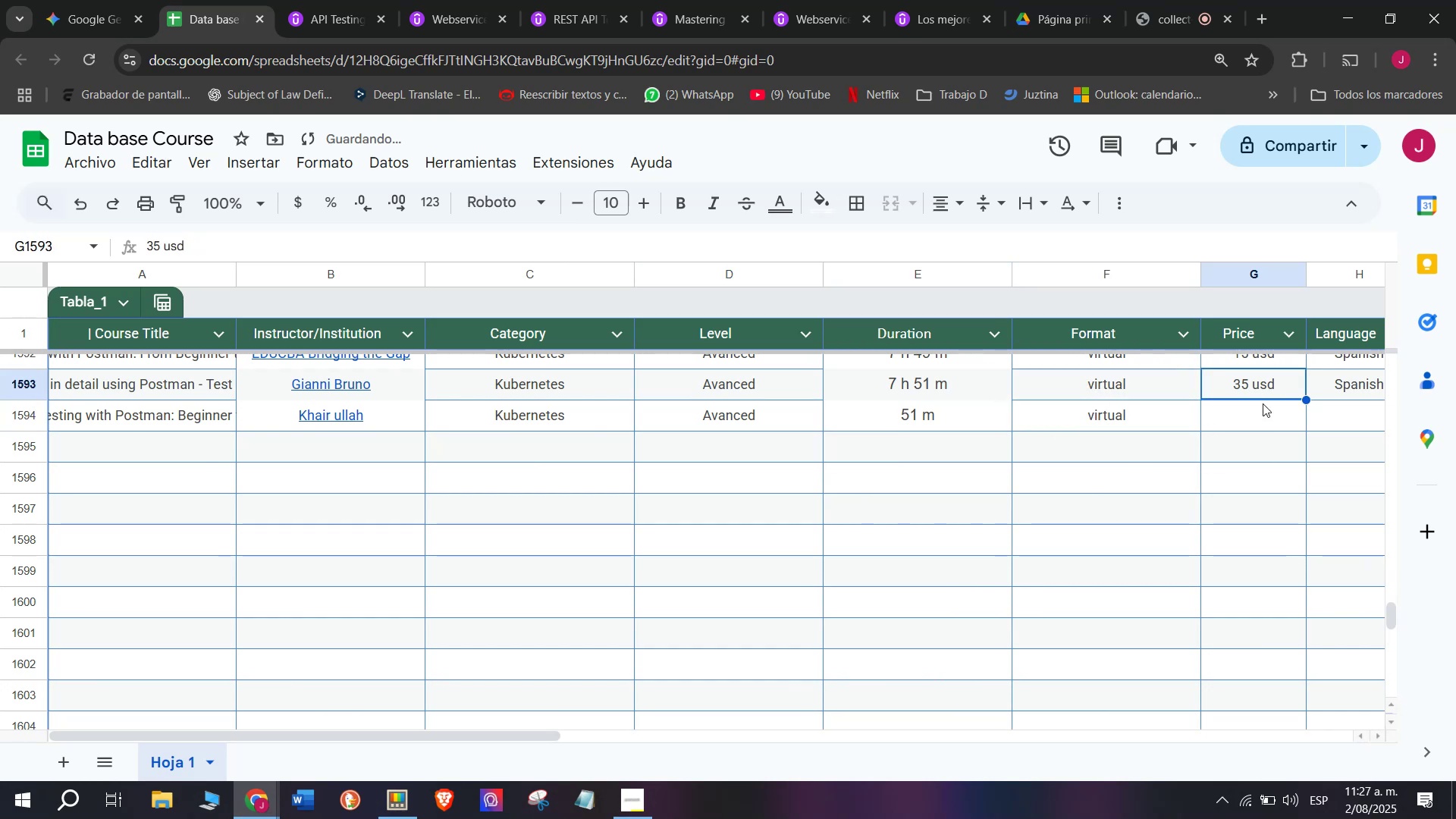 
key(Control+ControlLeft)
 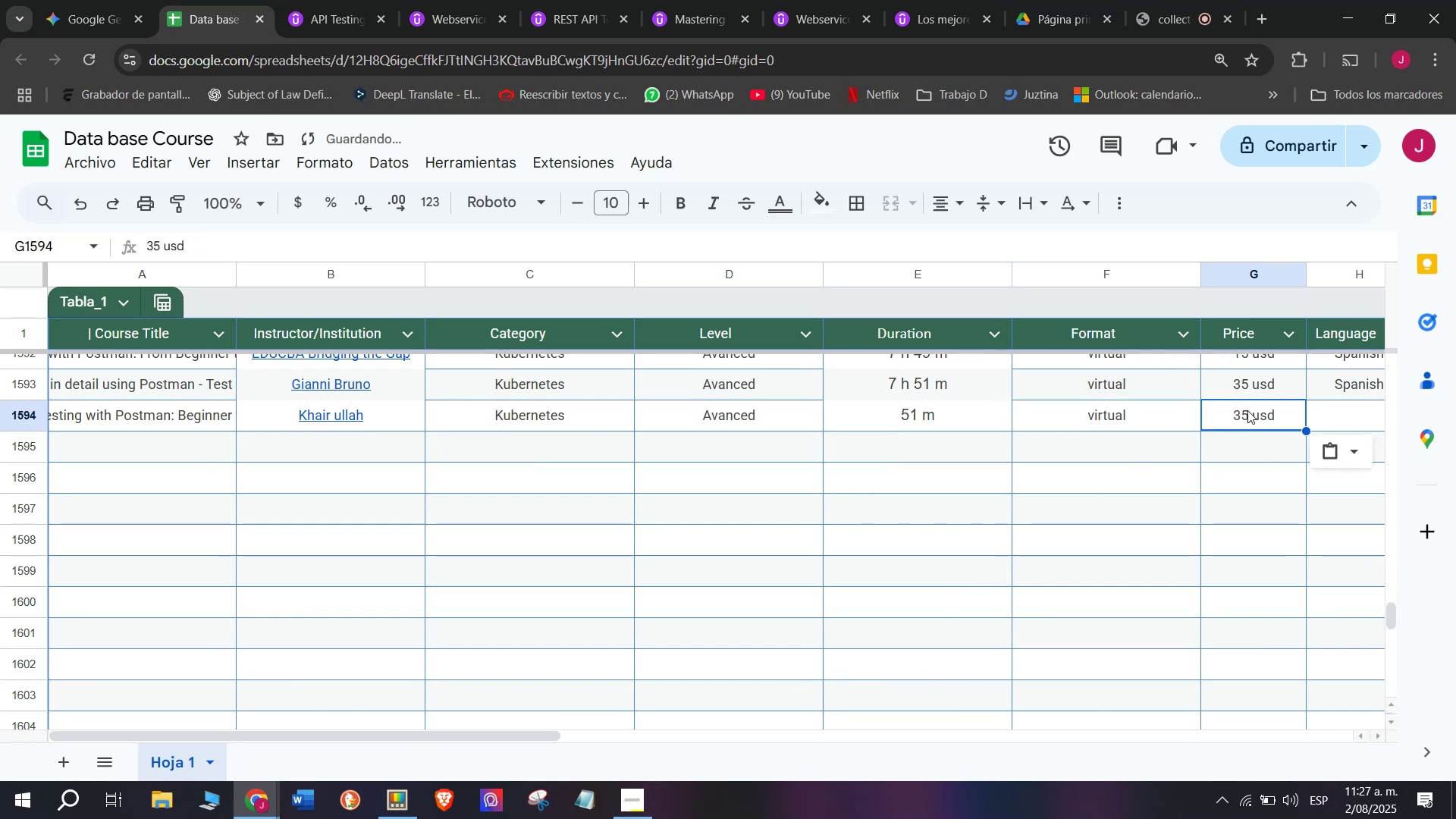 
key(Control+C)
 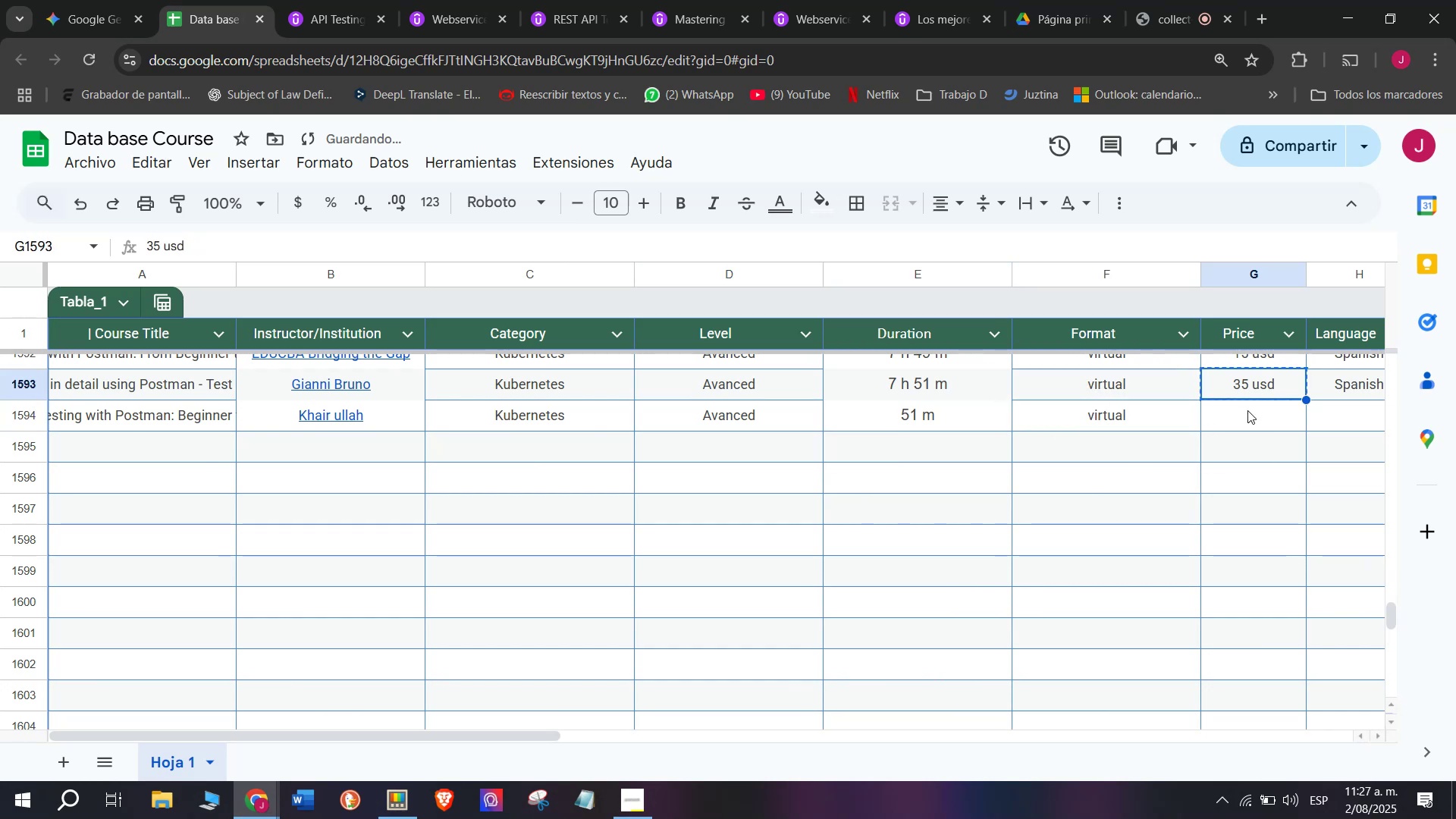 
double_click([1247, 410])
 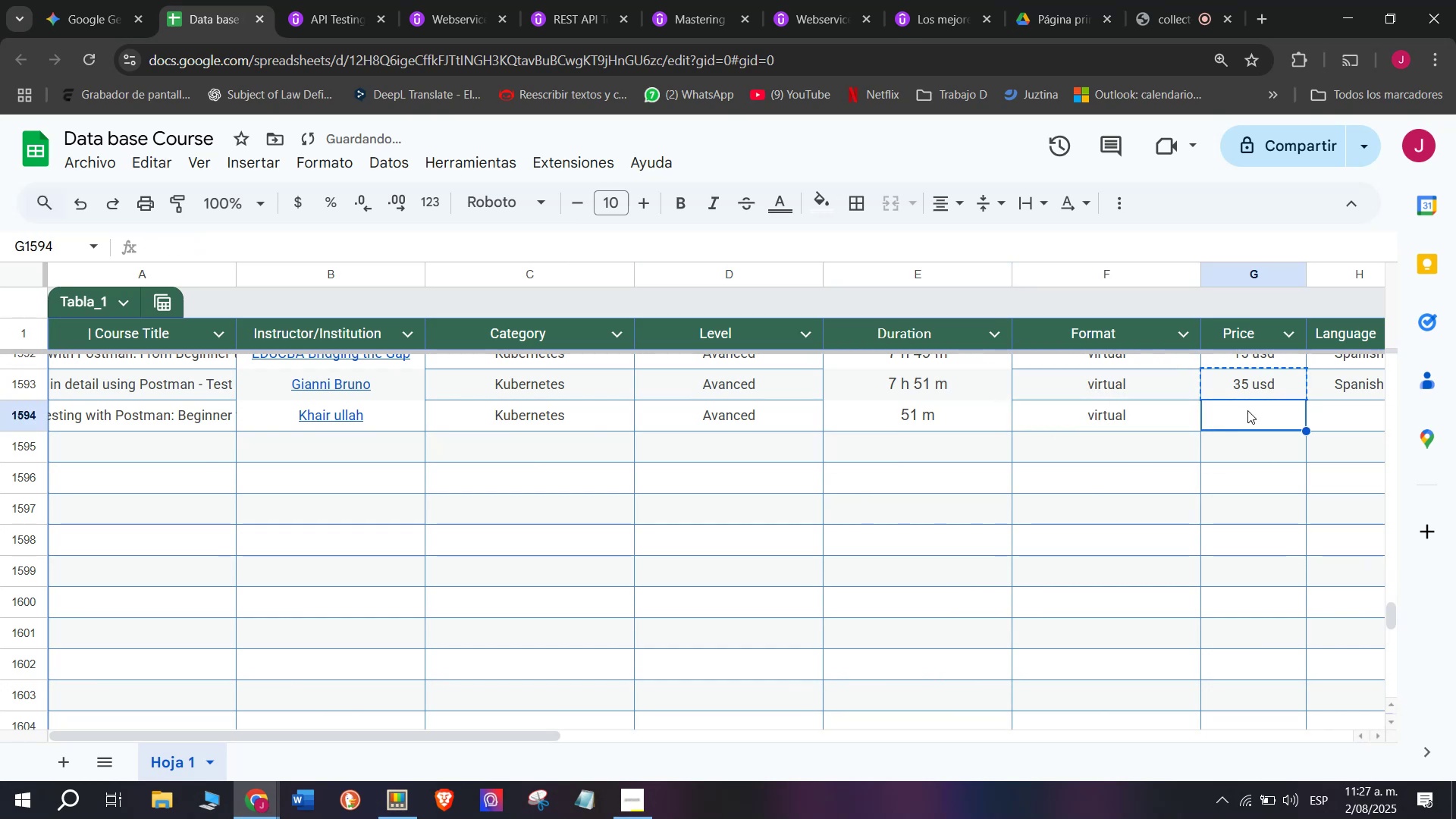 
key(Control+ControlLeft)
 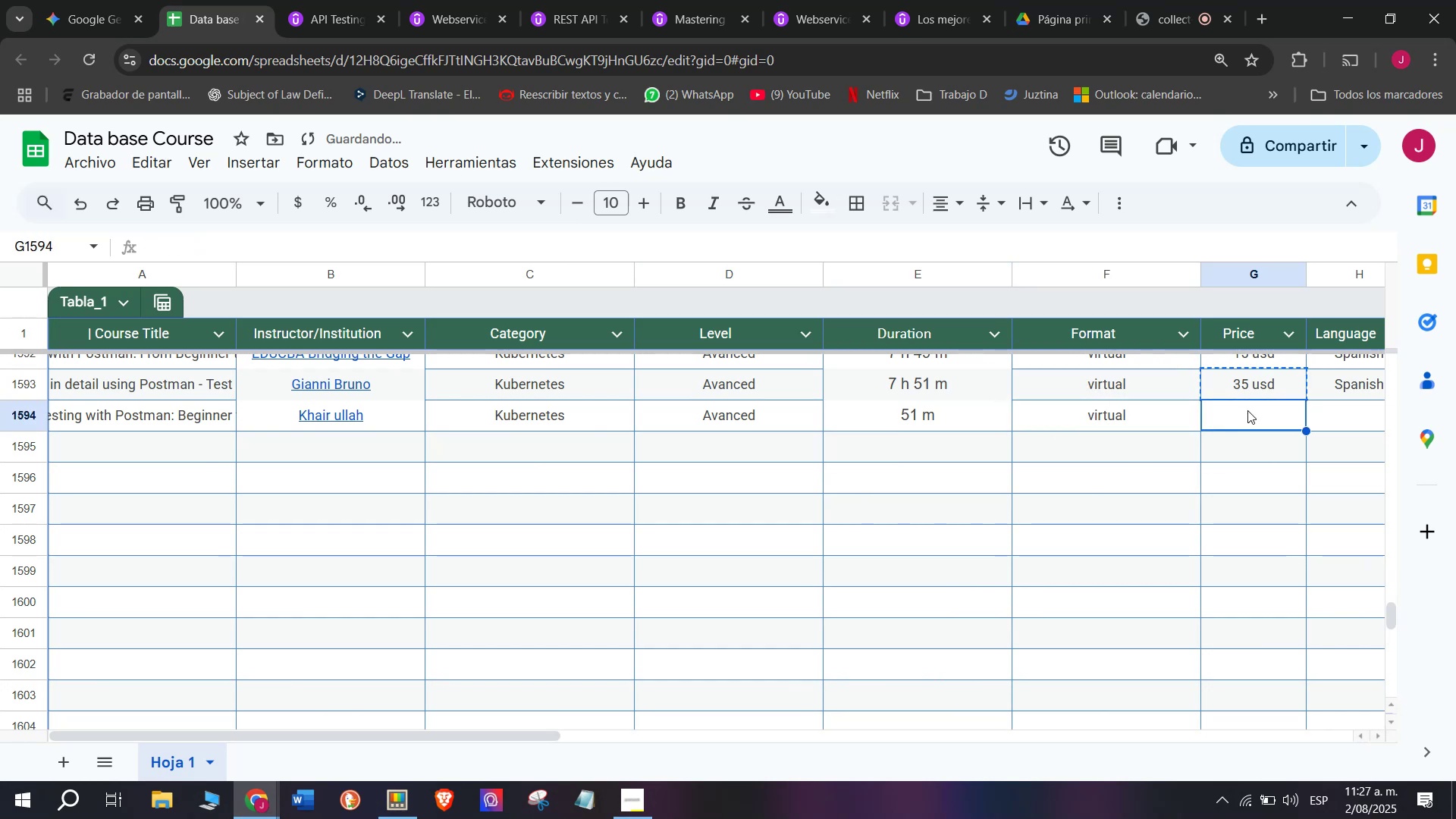 
key(Z)
 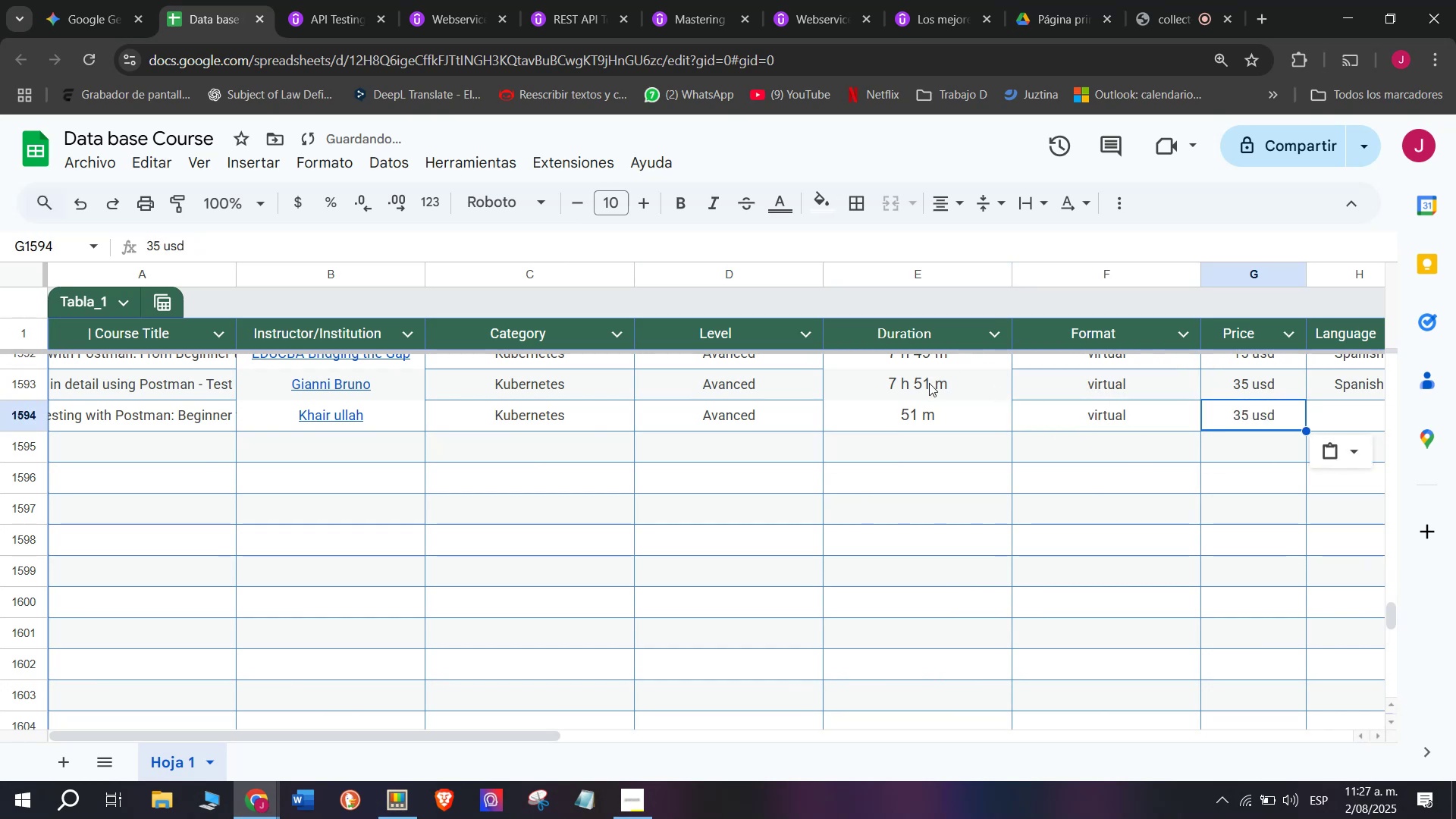 
key(Control+V)
 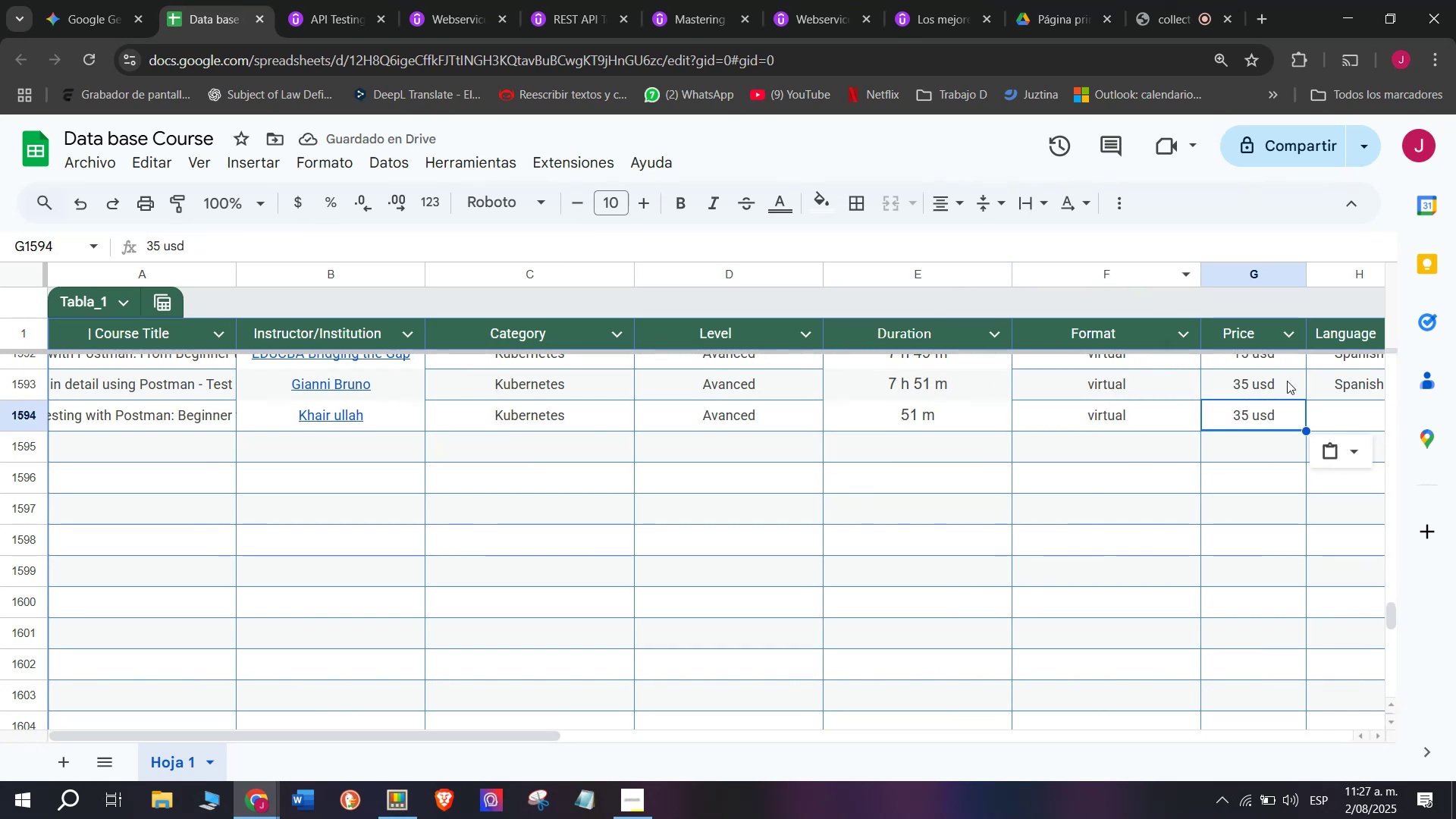 
wait(5.13)
 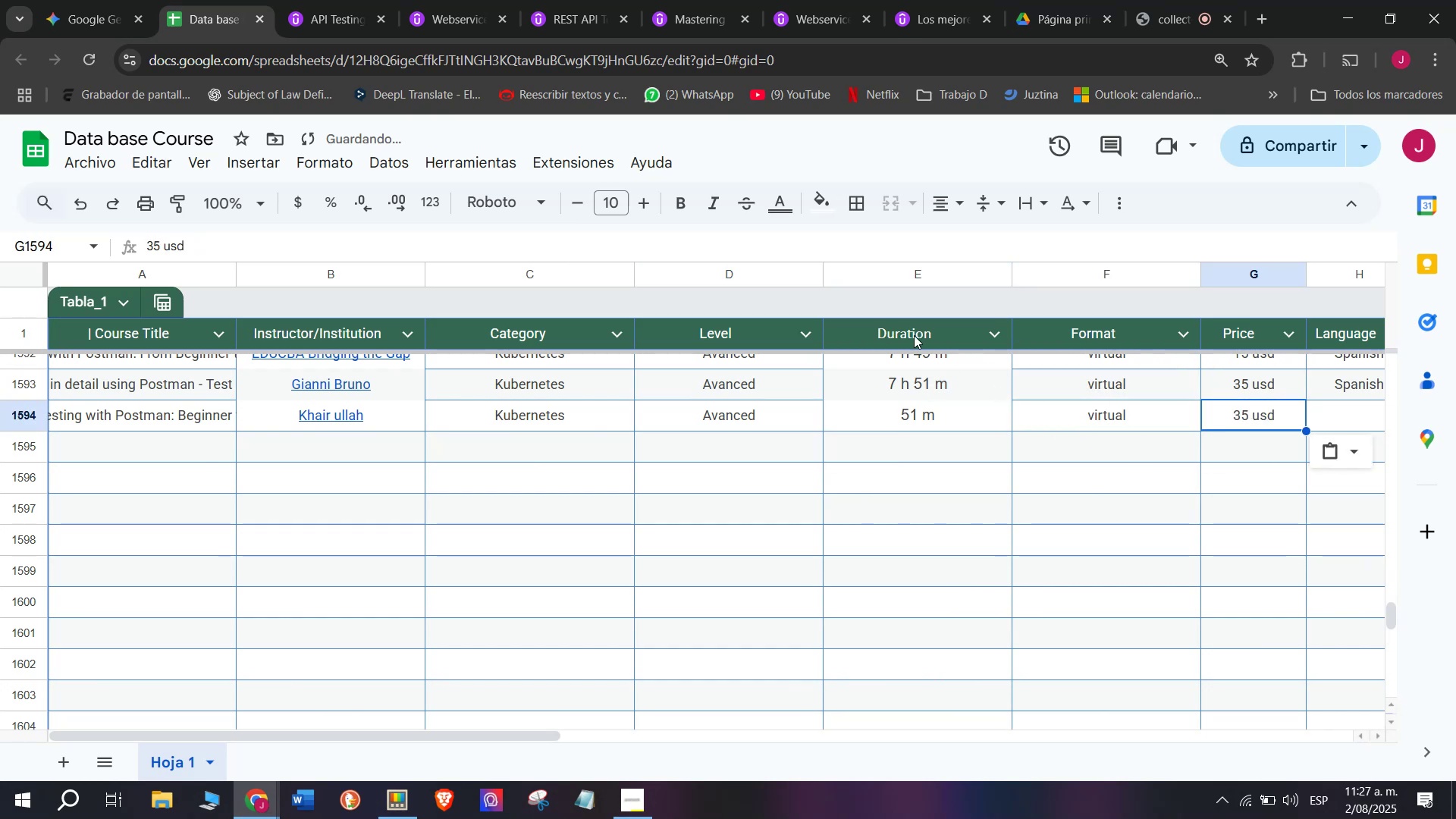 
left_click([289, 0])
 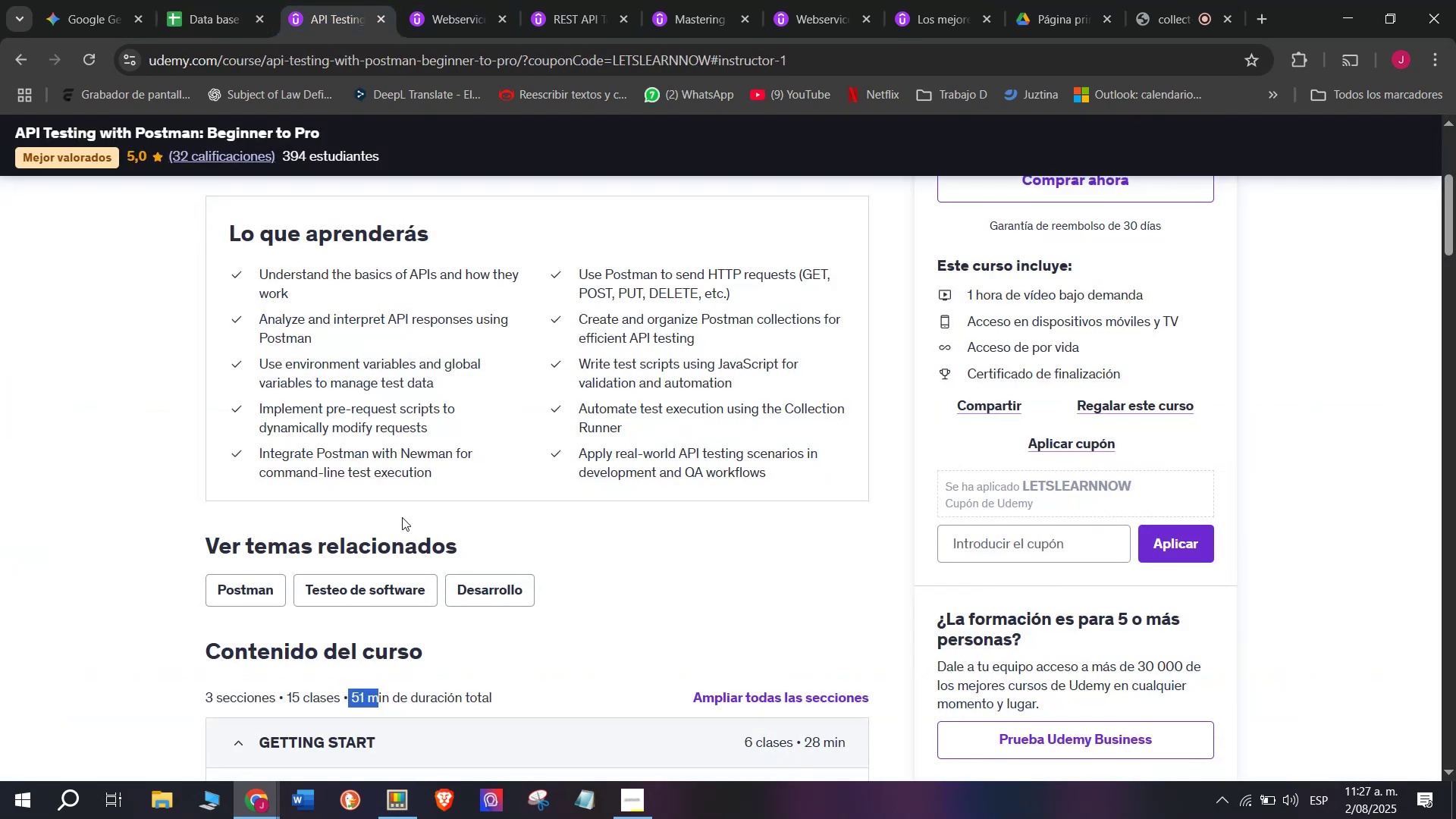 
scroll: coordinate [402, 641], scroll_direction: up, amount: 2.0
 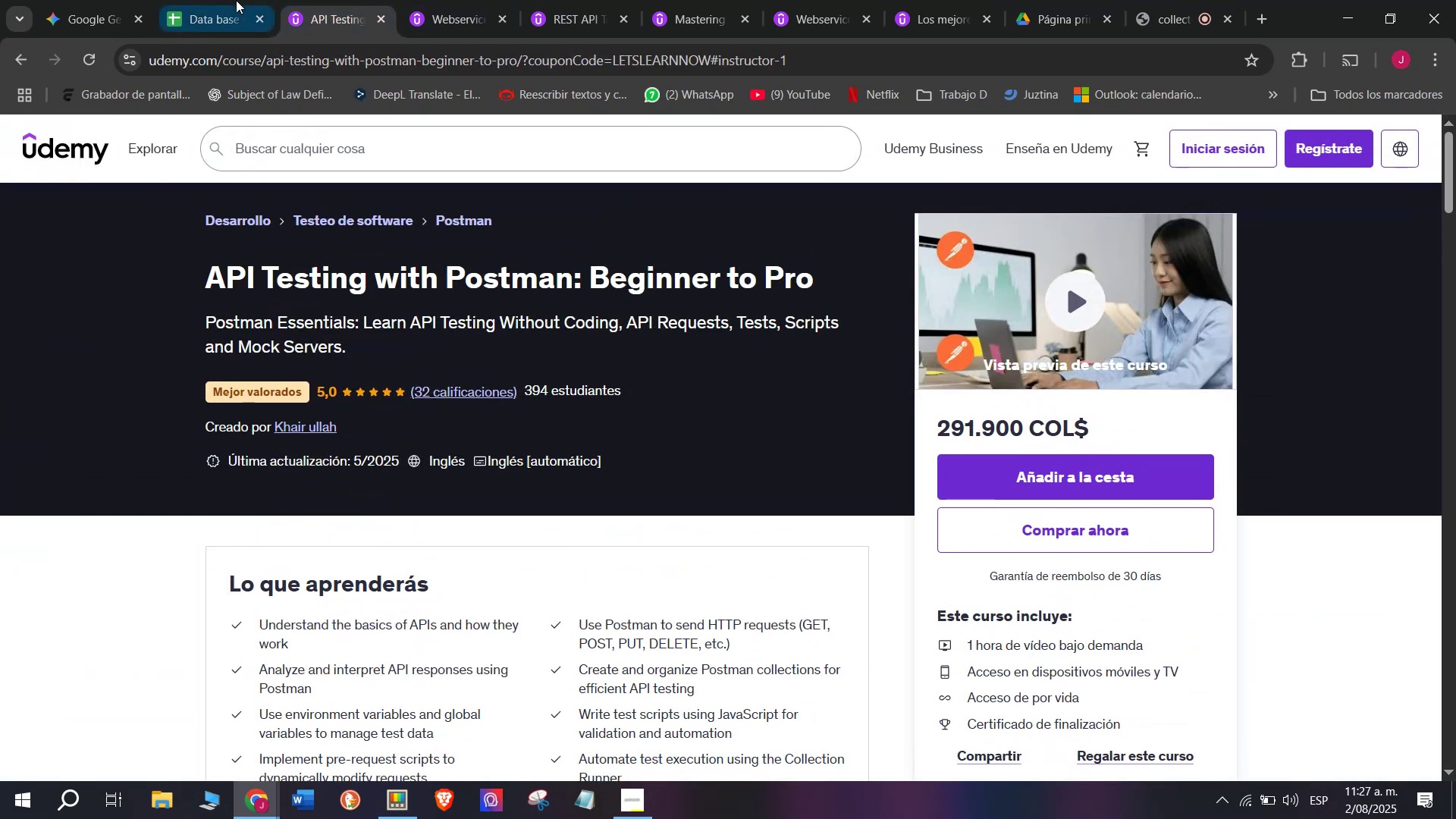 
left_click([228, 0])
 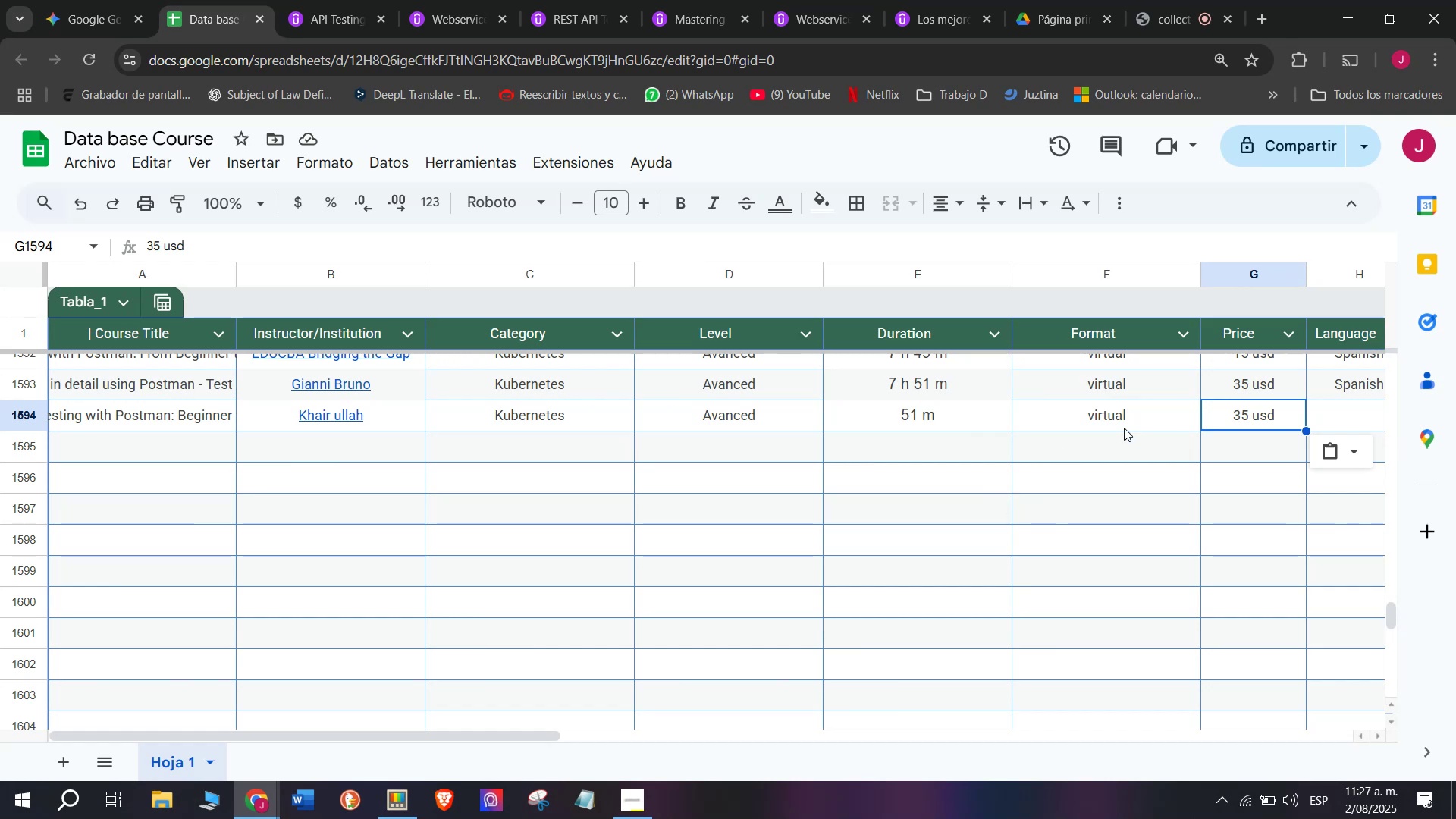 
double_click([1244, 409])
 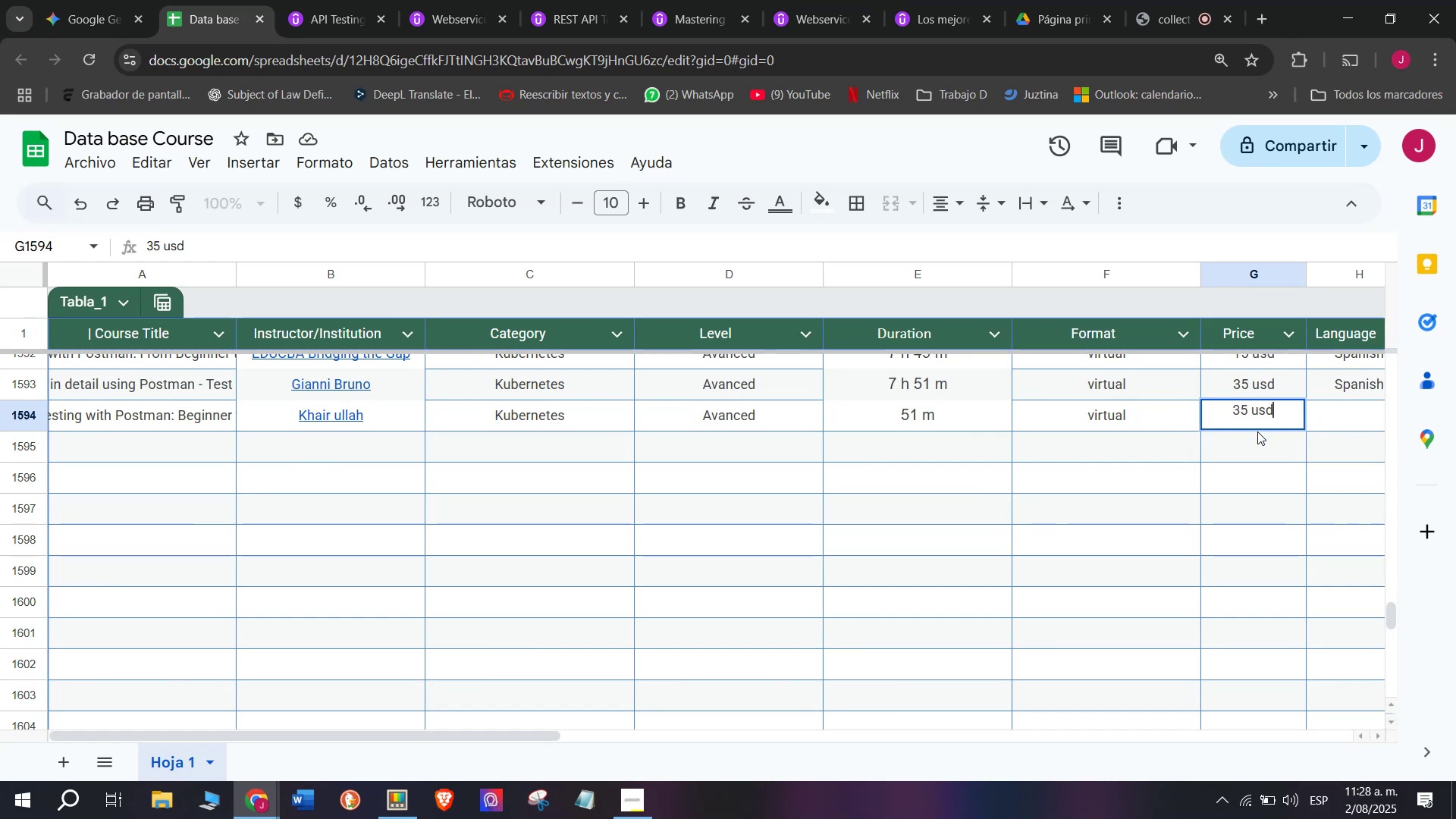 
wait(9.64)
 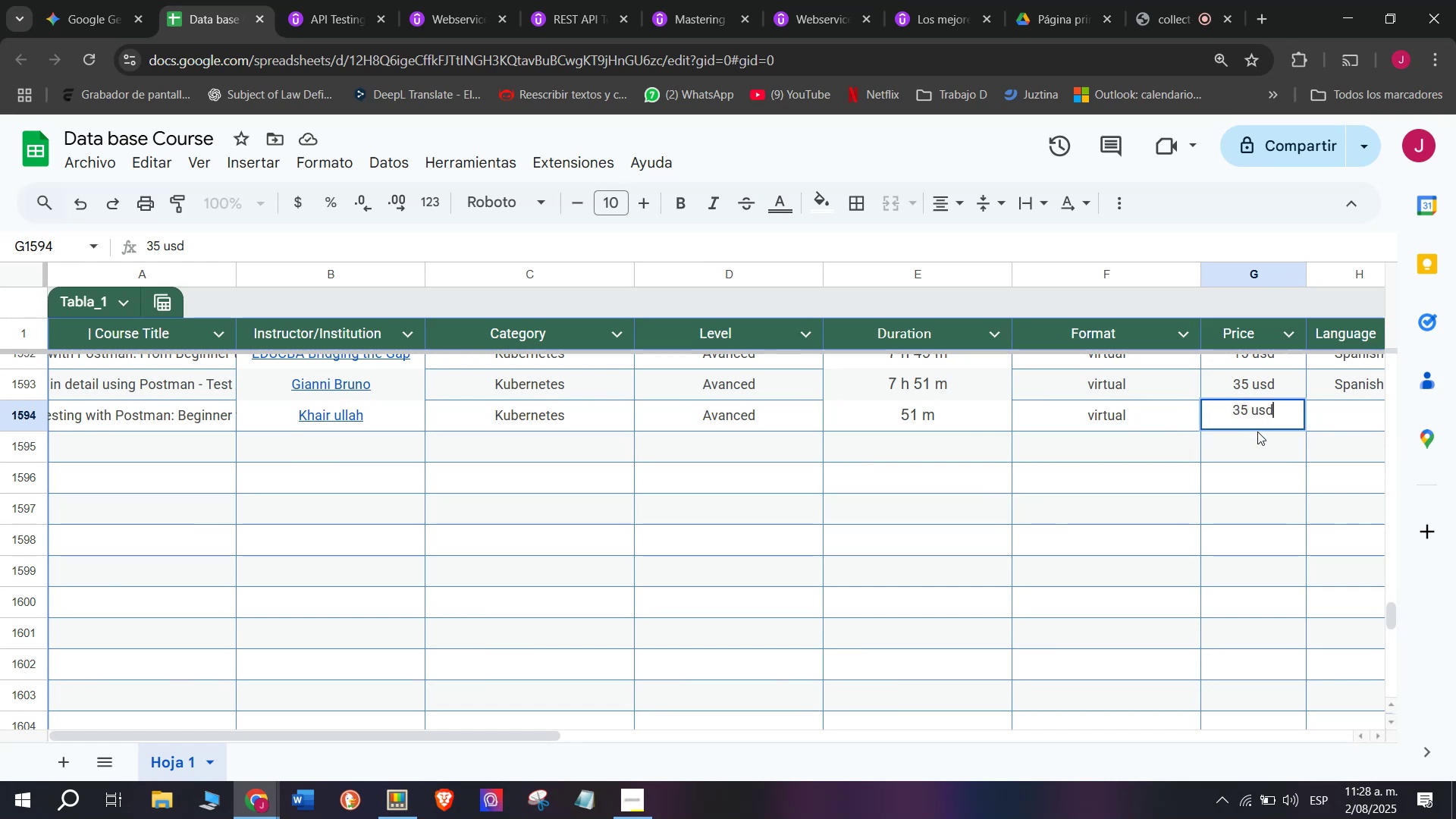 
left_click([201, 0])
 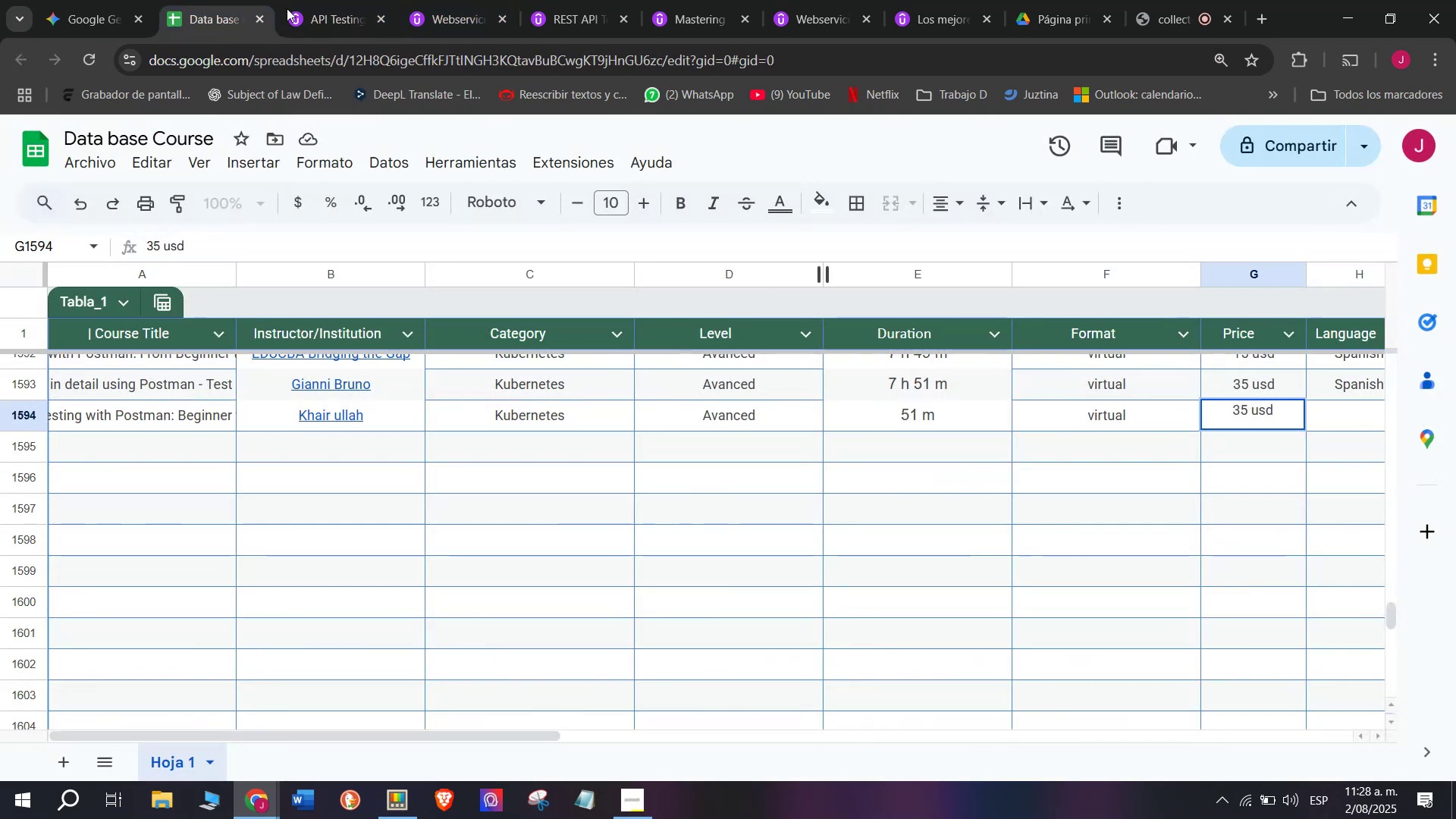 
left_click([300, 0])
 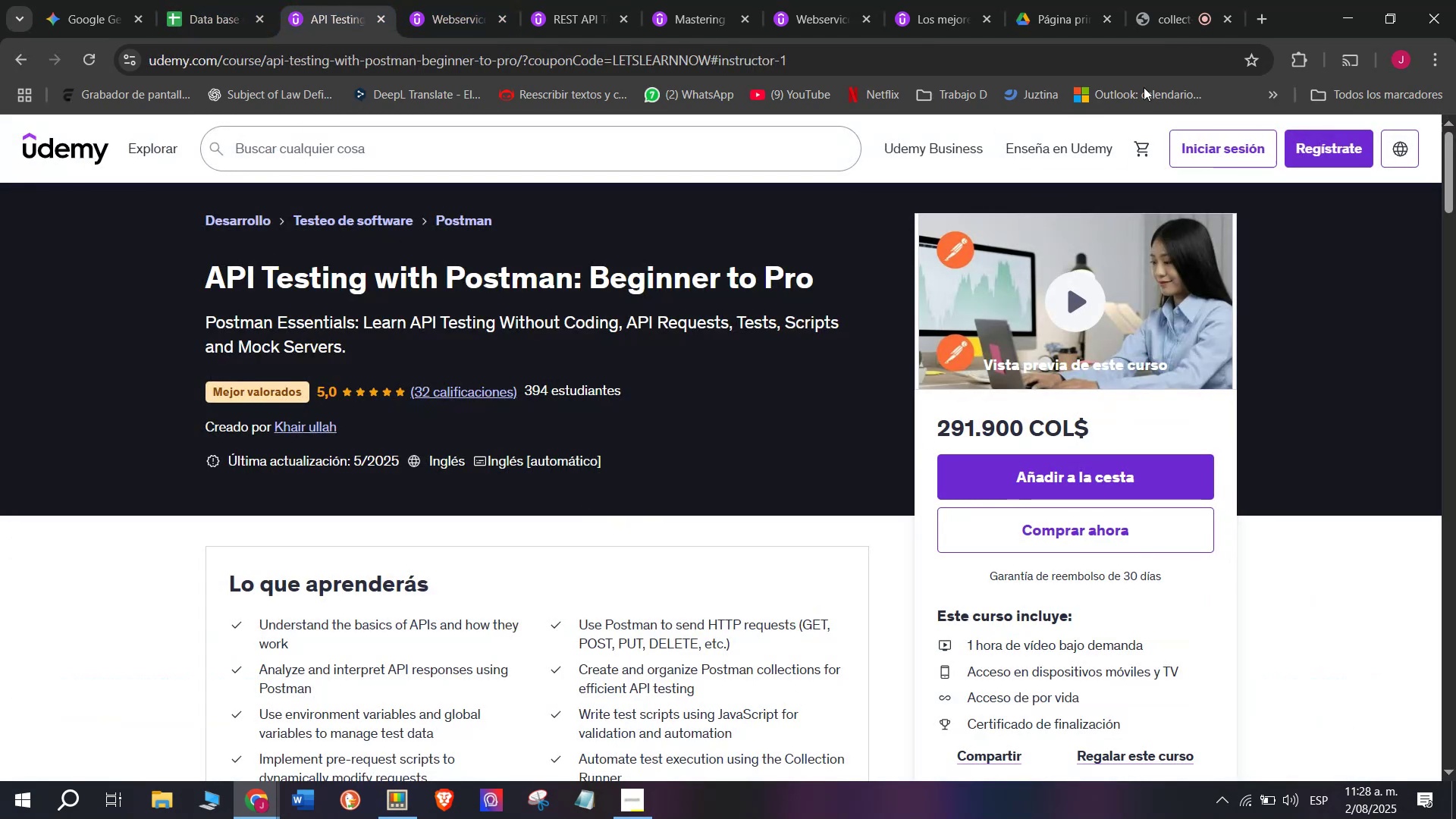 
left_click([1155, 0])
 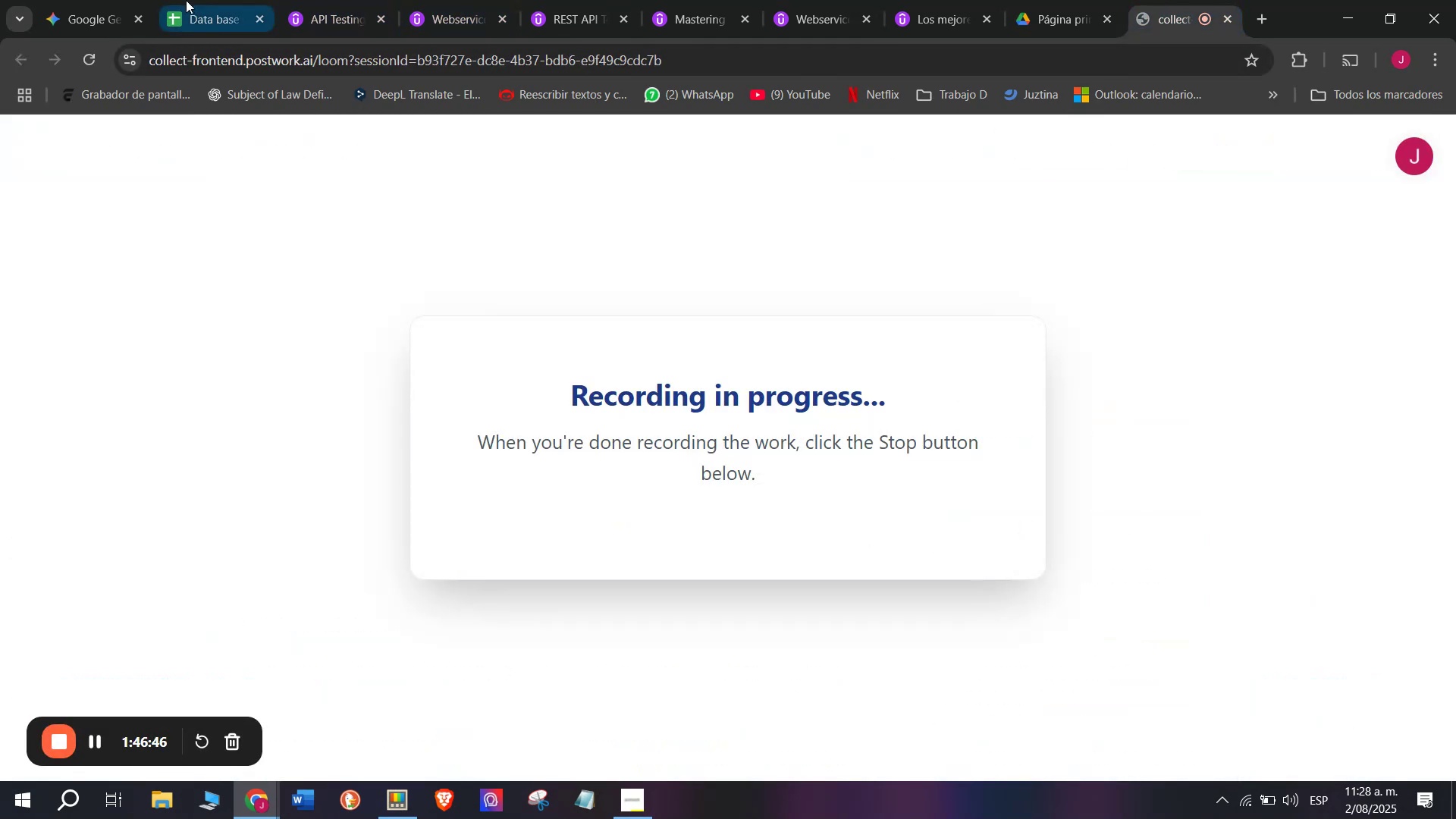 
left_click([216, 0])
 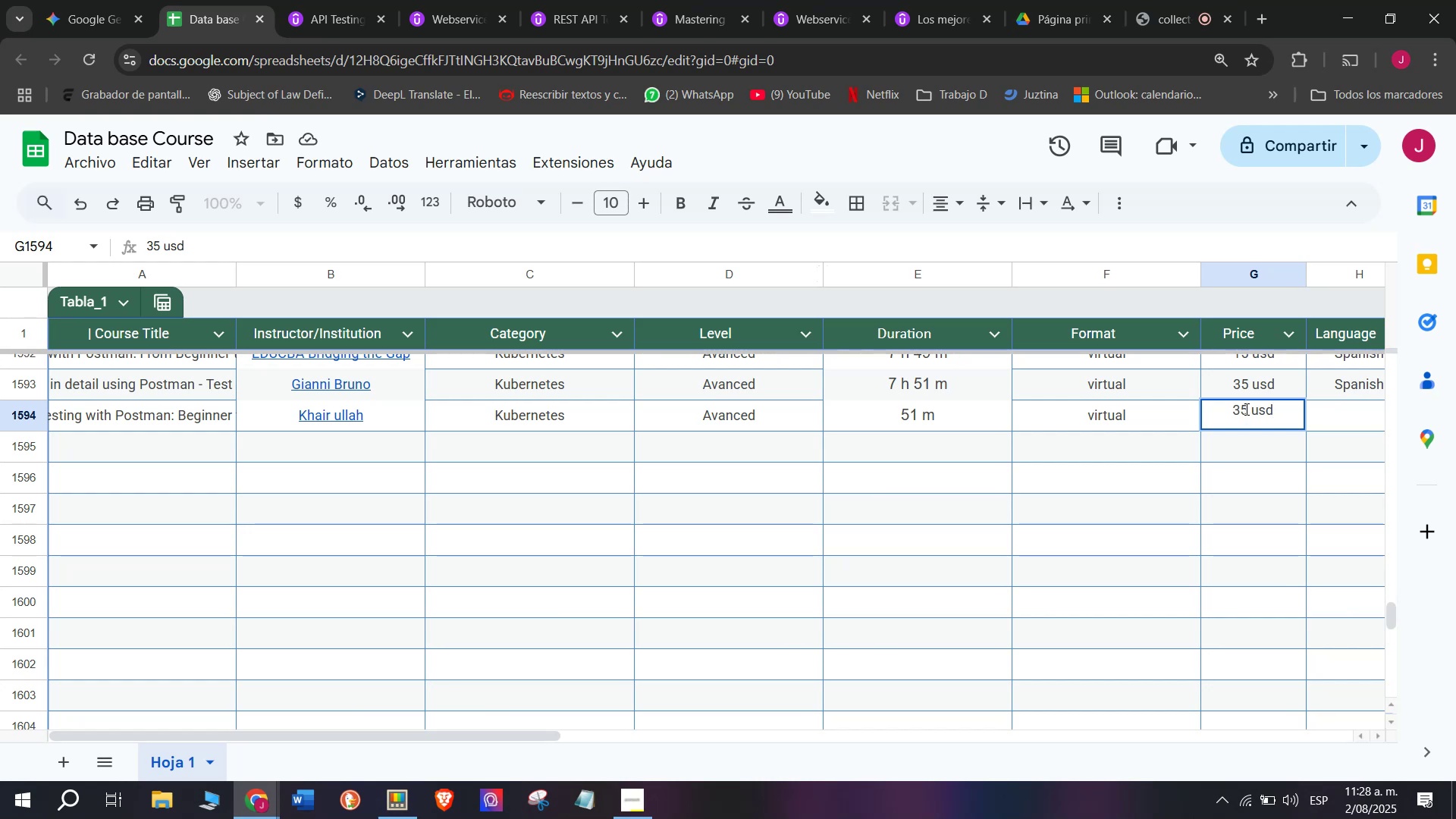 
left_click([331, 0])
 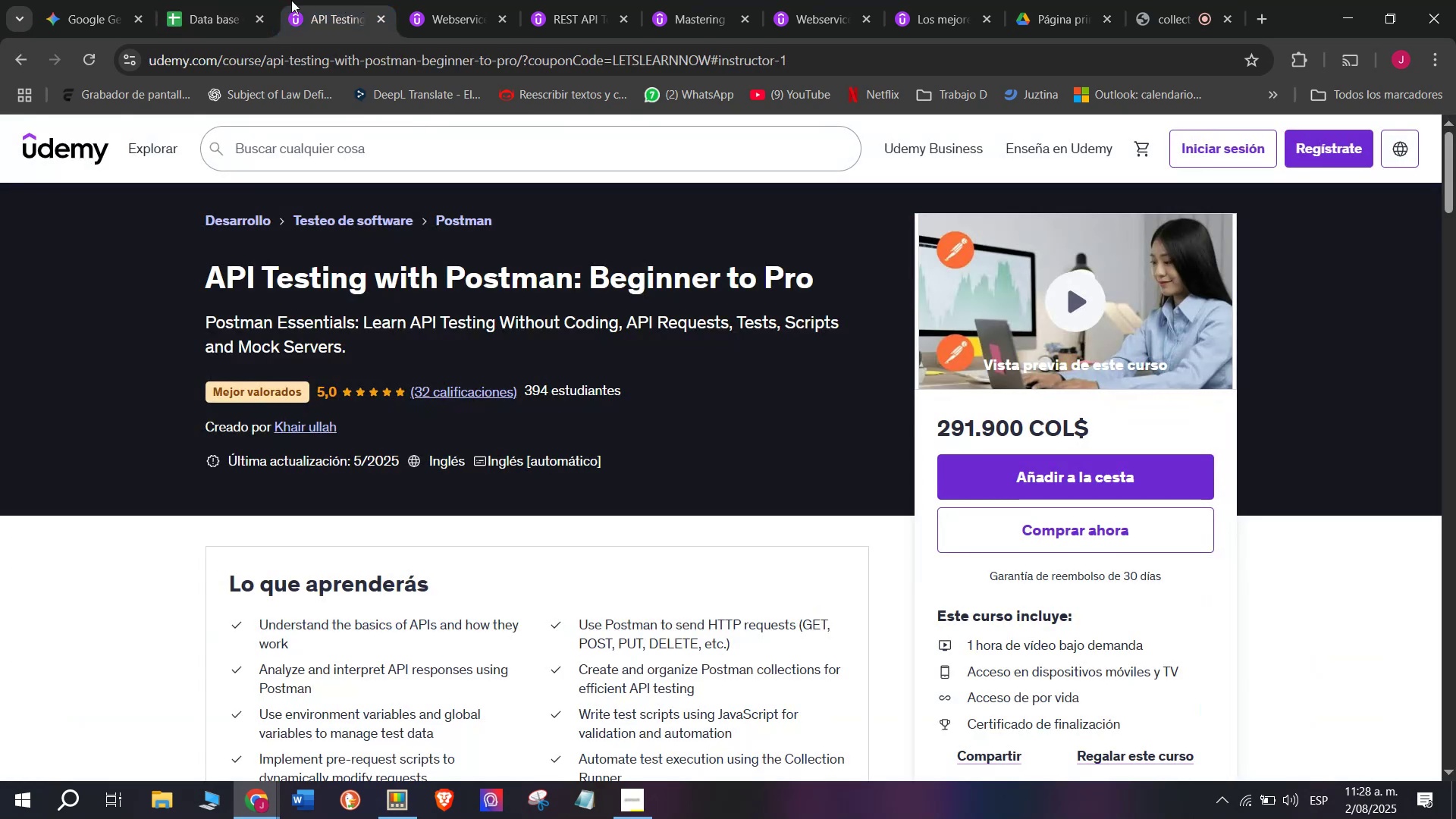 
left_click([249, 0])
 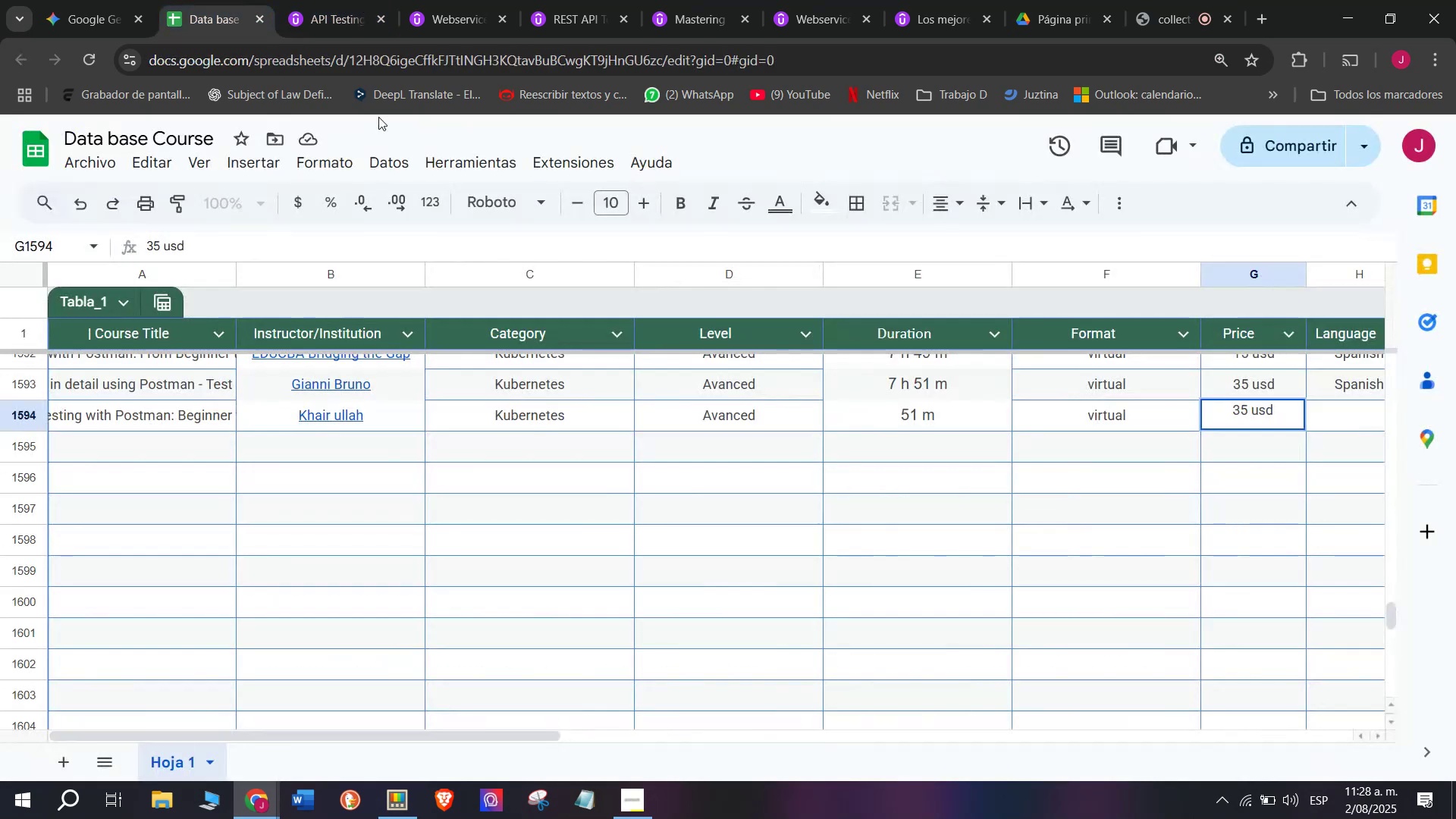 
mouse_move([497, 203])
 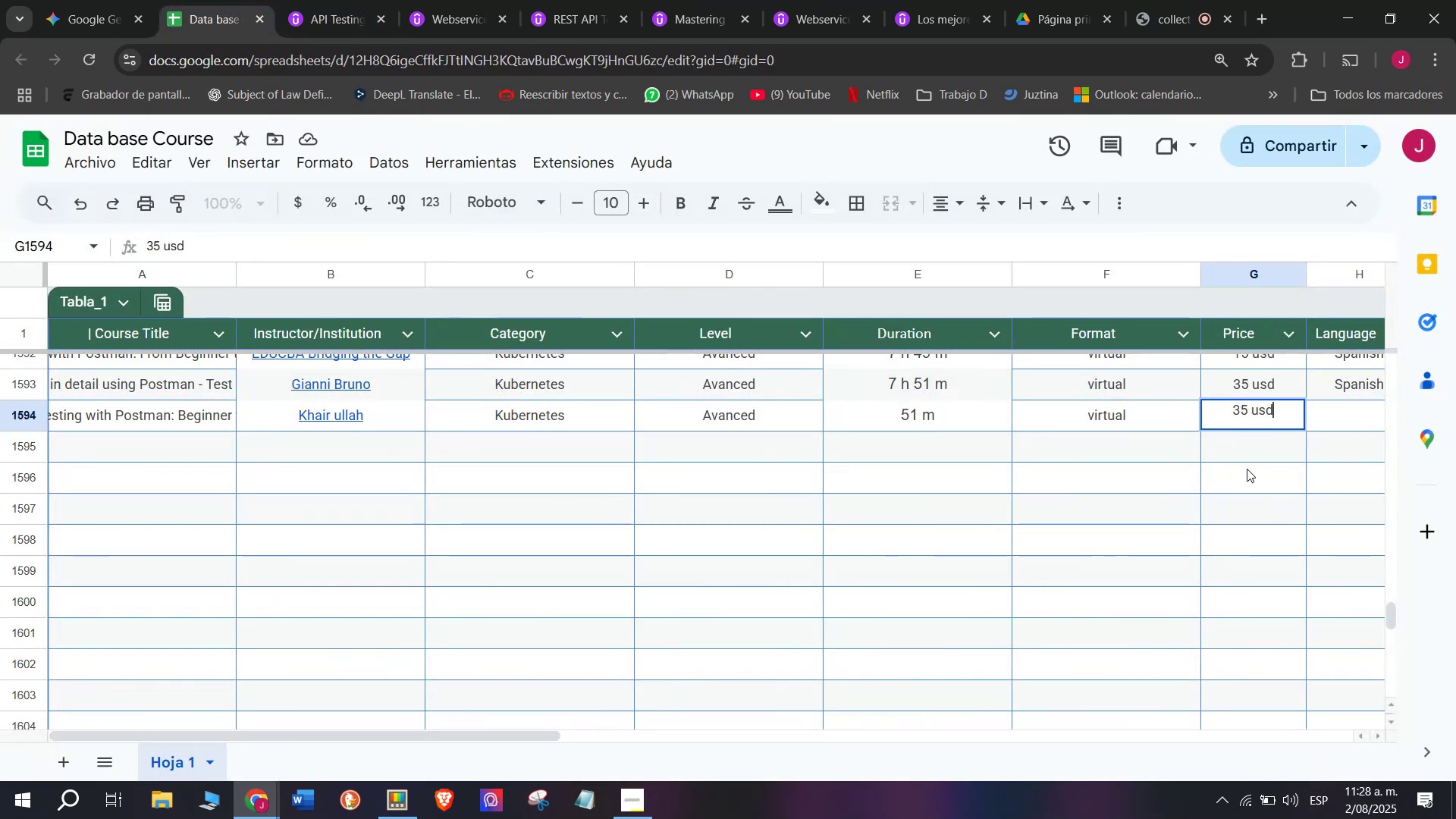 
left_click_drag(start_coordinate=[1247, 410], to_coordinate=[1228, 406])
 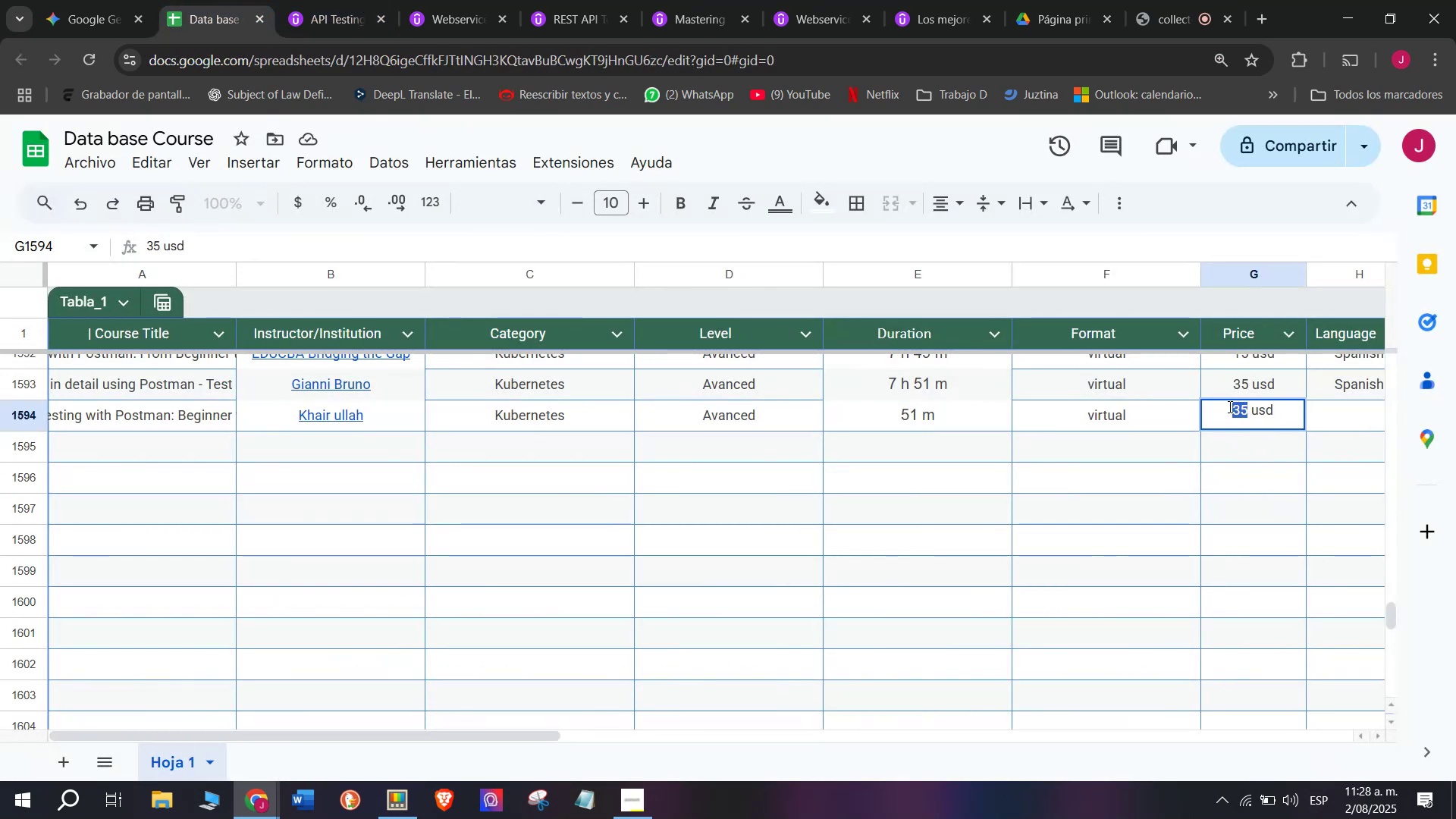 
left_click([350, 0])
 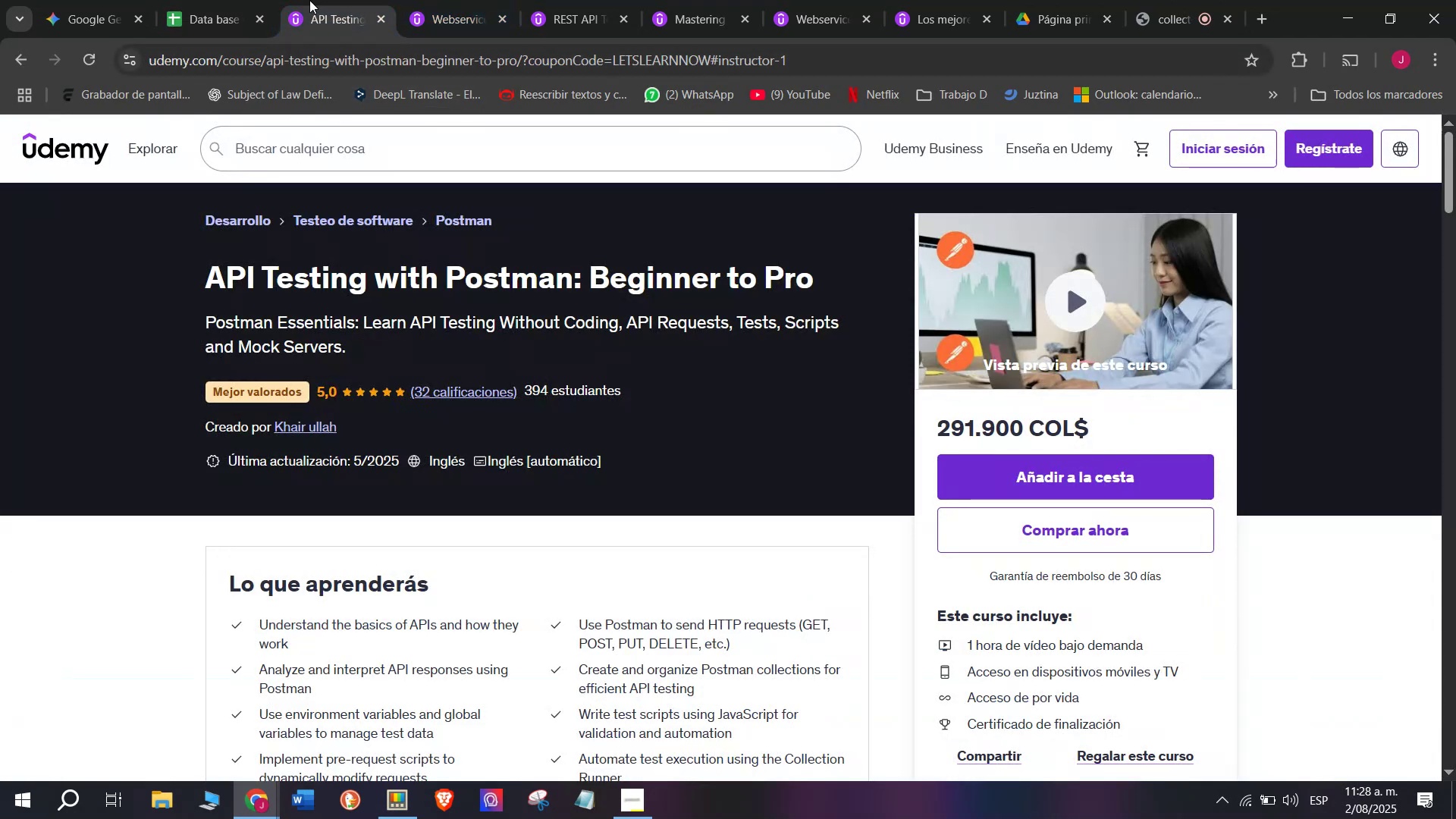 
mouse_move([204, 4])
 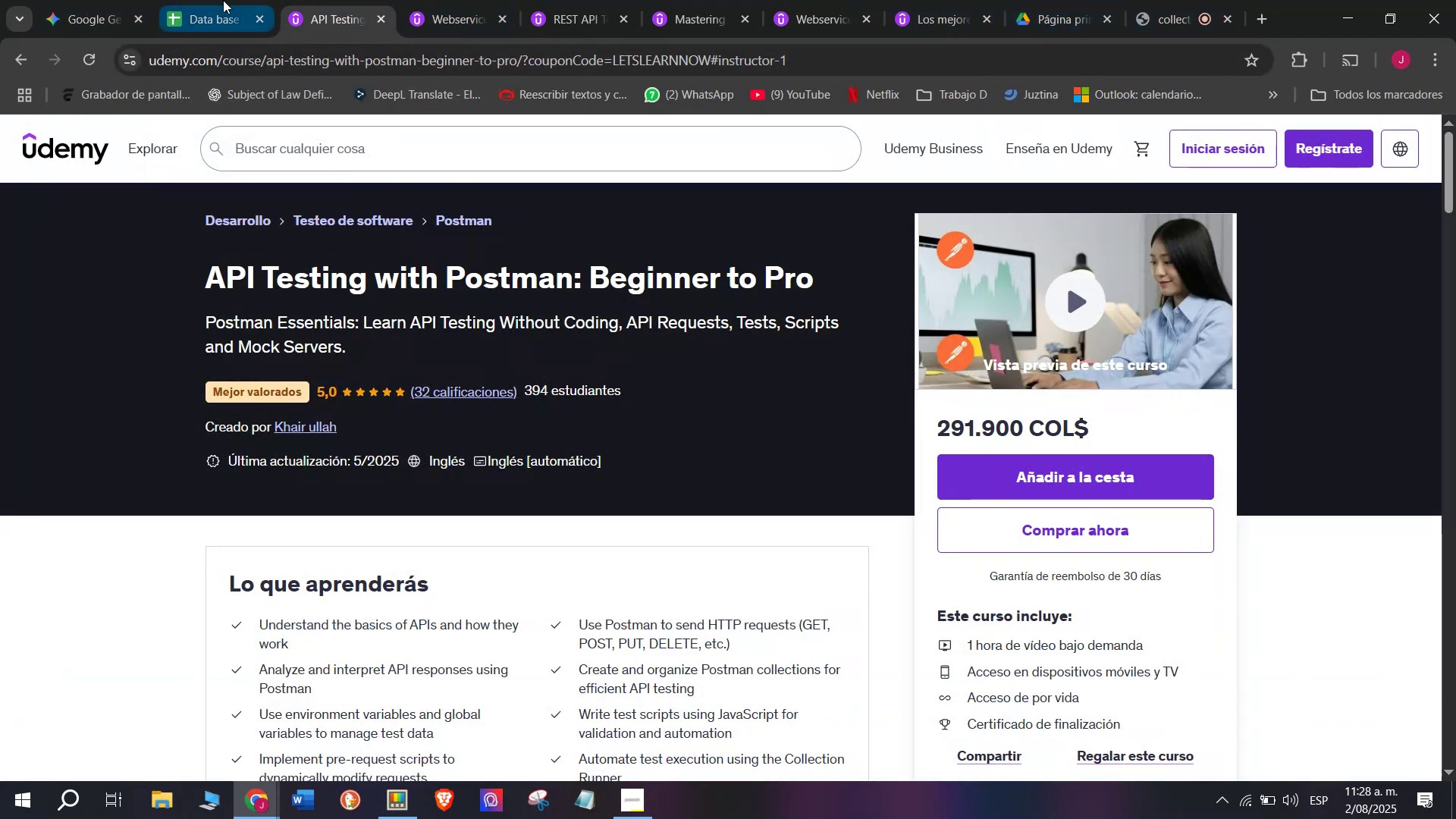 
left_click([221, 0])
 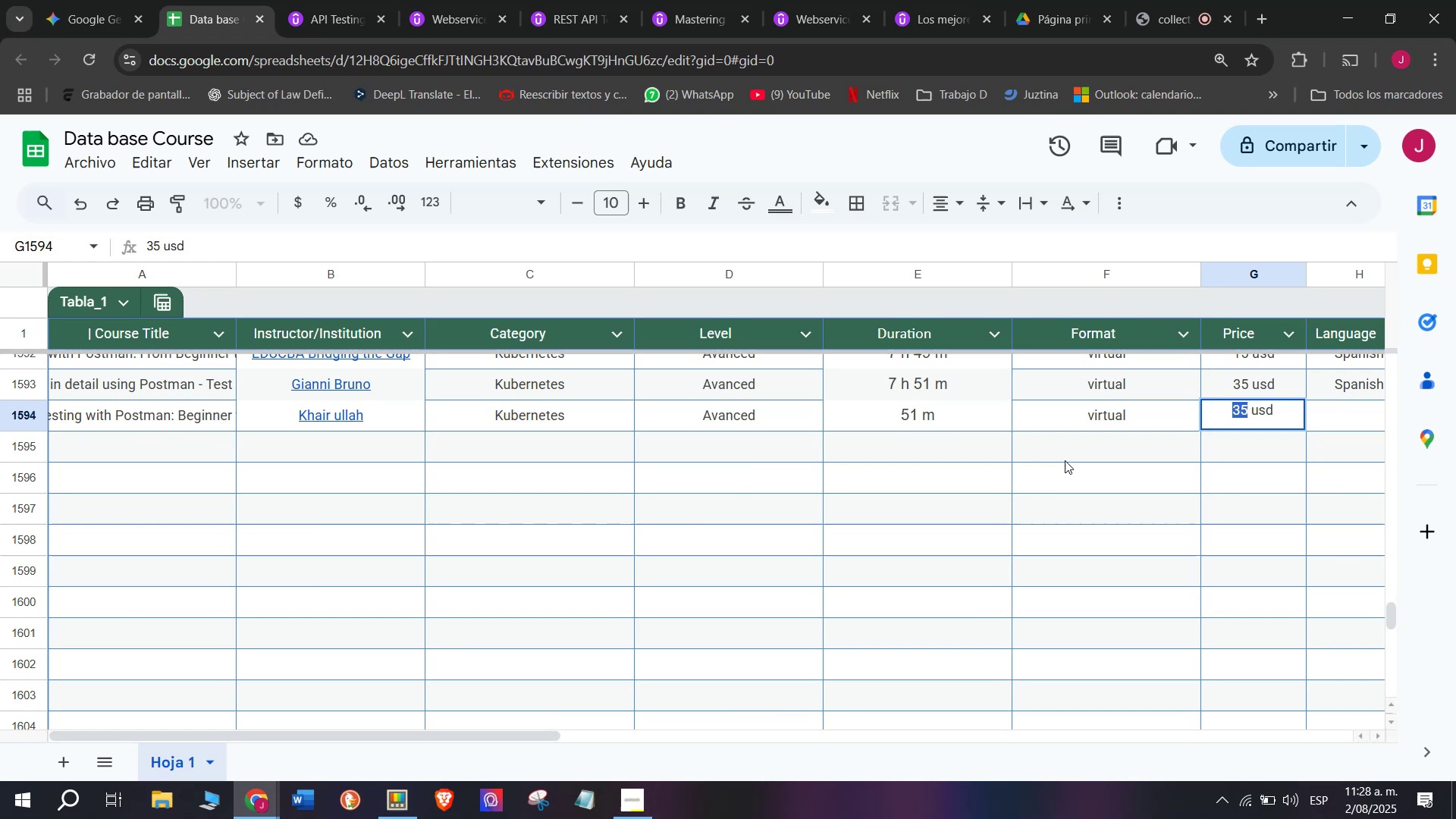 
left_click([338, 0])
 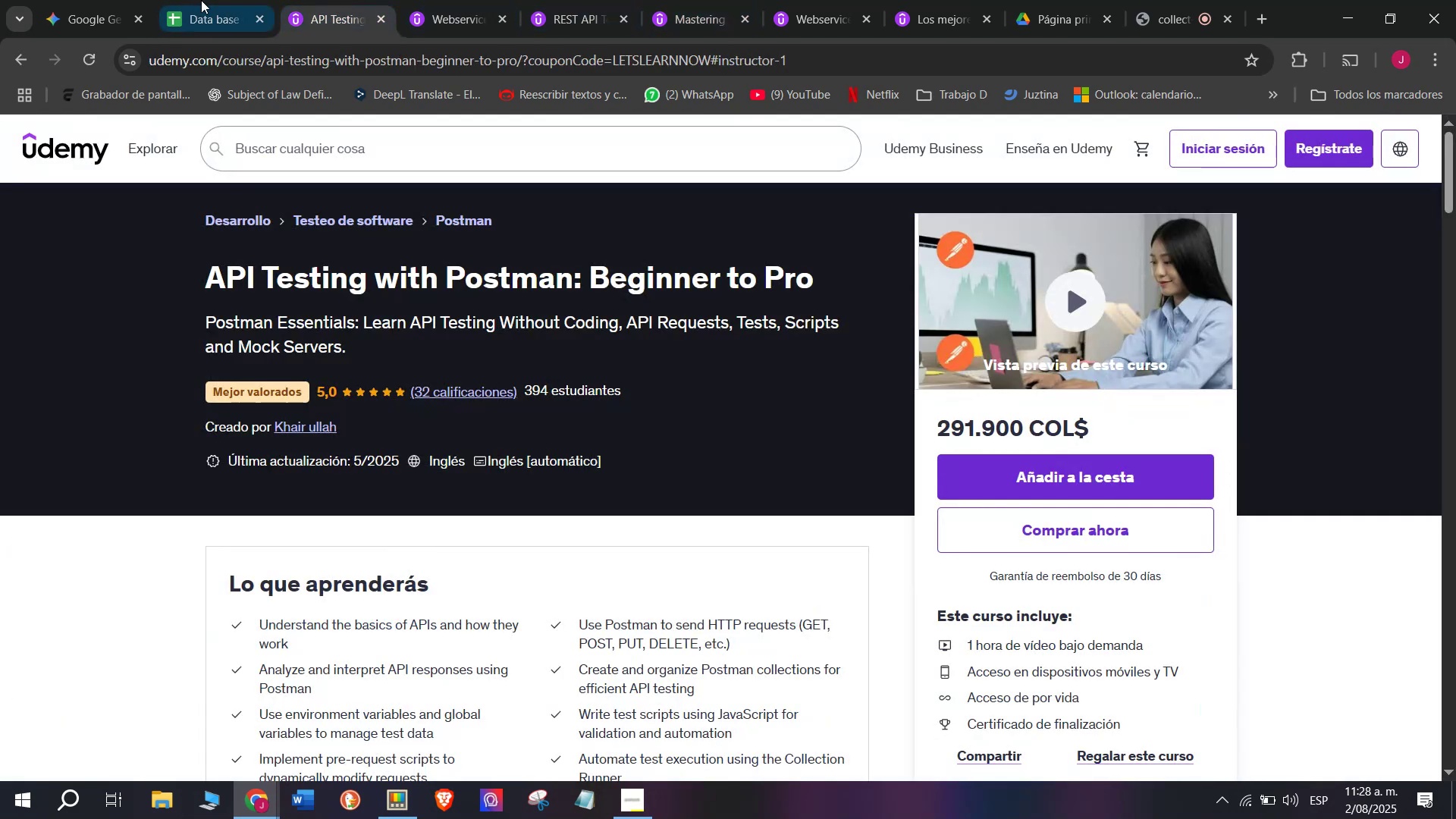 
left_click([163, 0])
 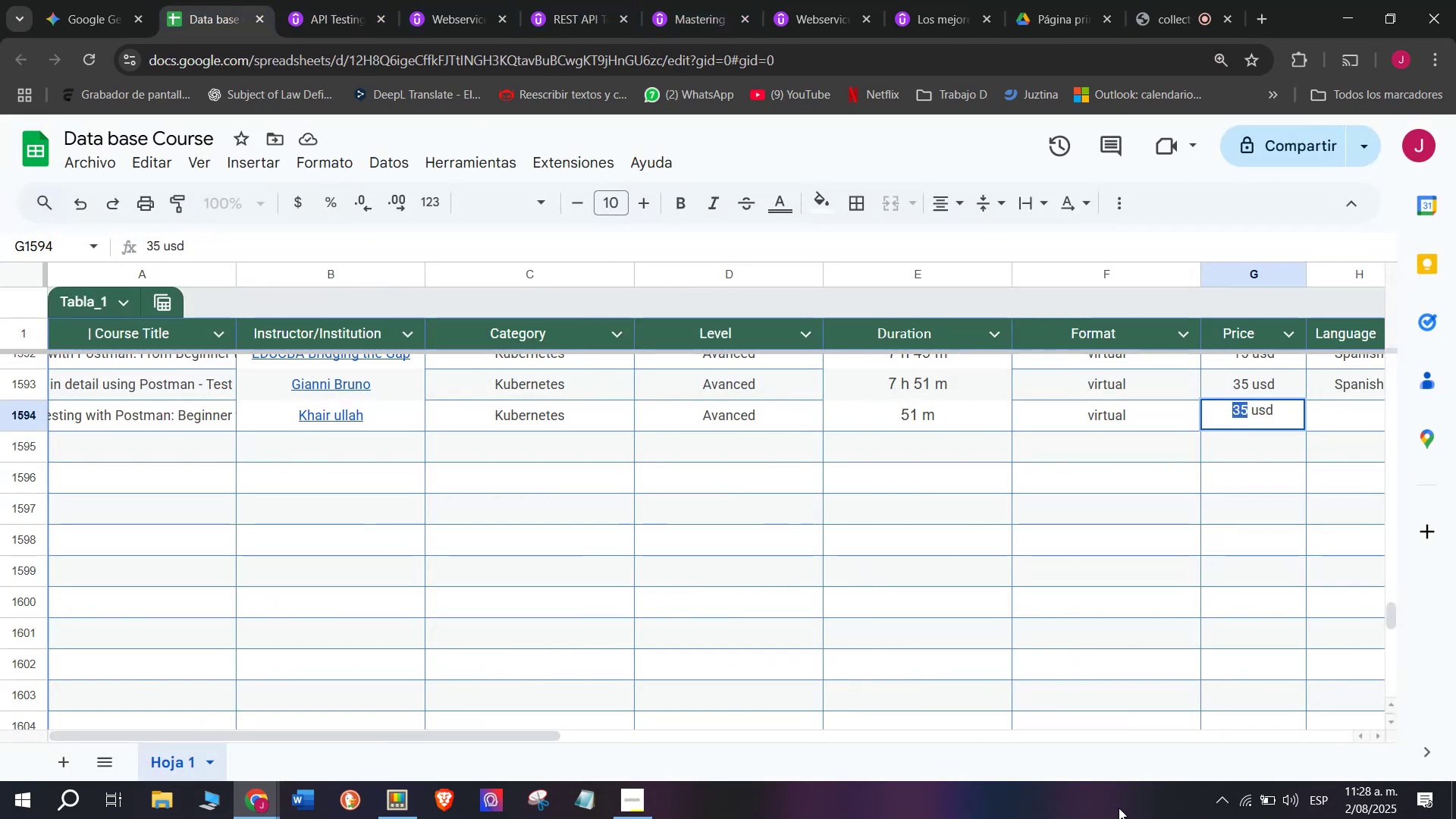 
type(75)
 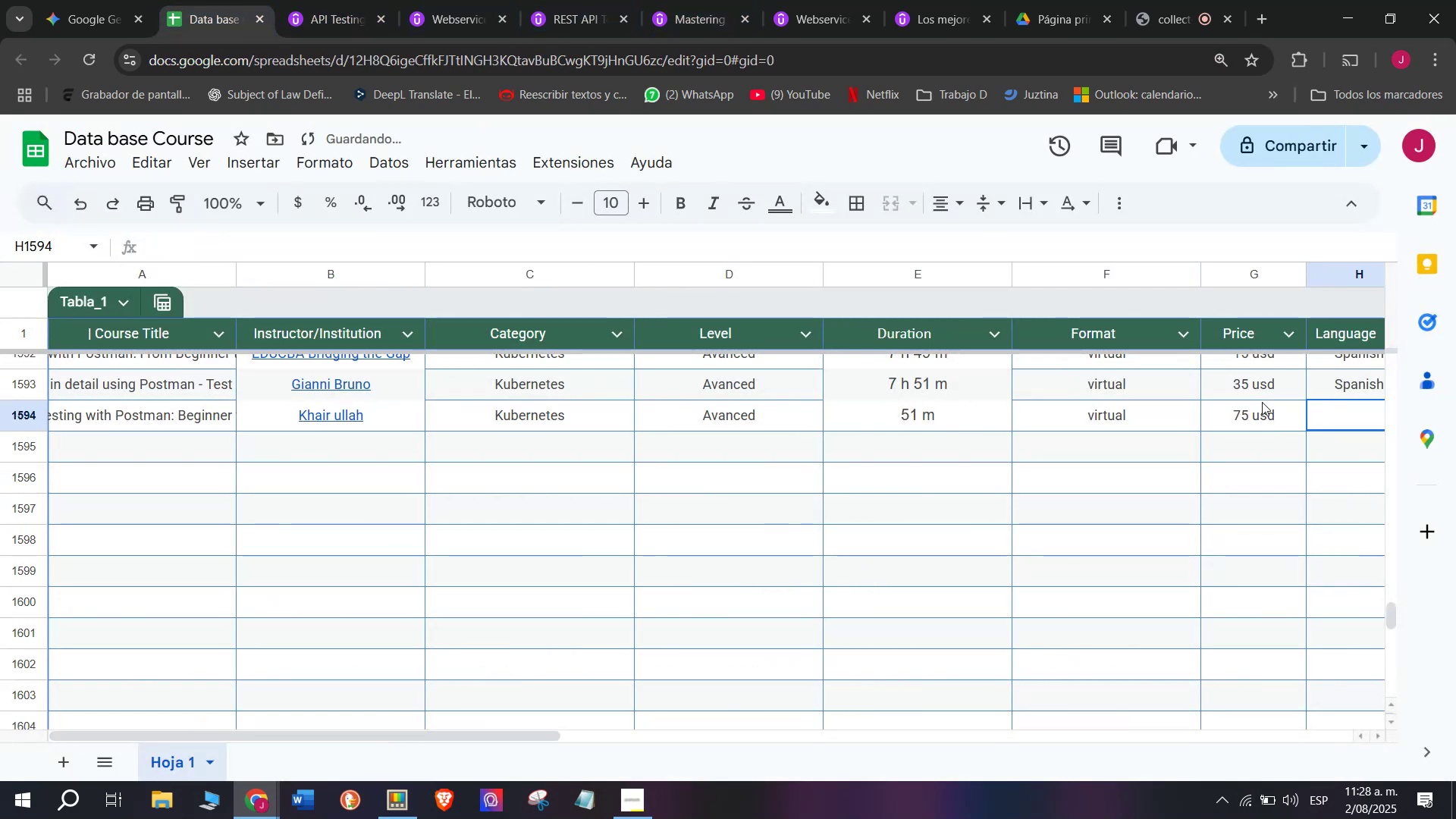 
left_click([1348, 382])
 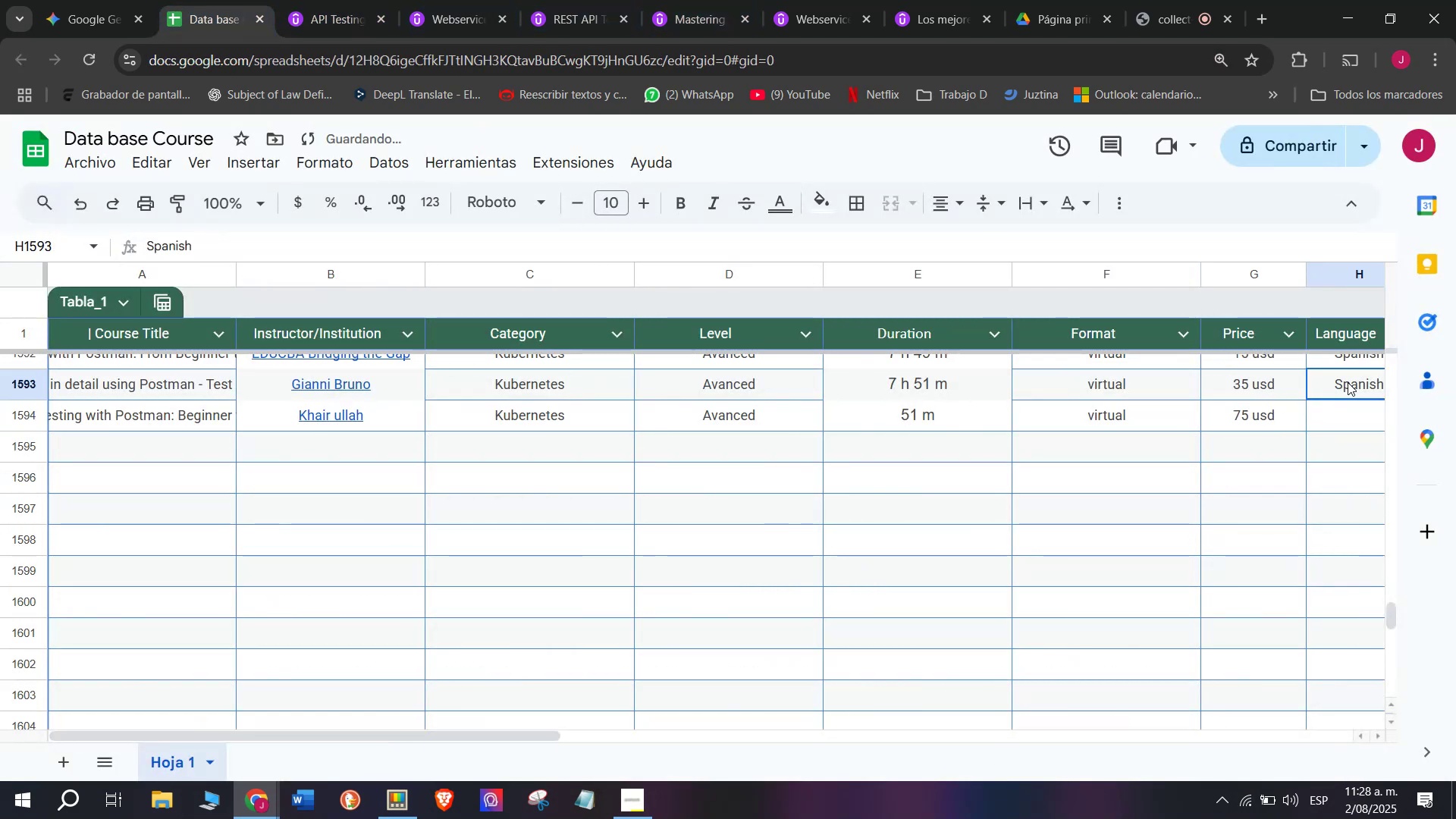 
key(Control+ControlLeft)
 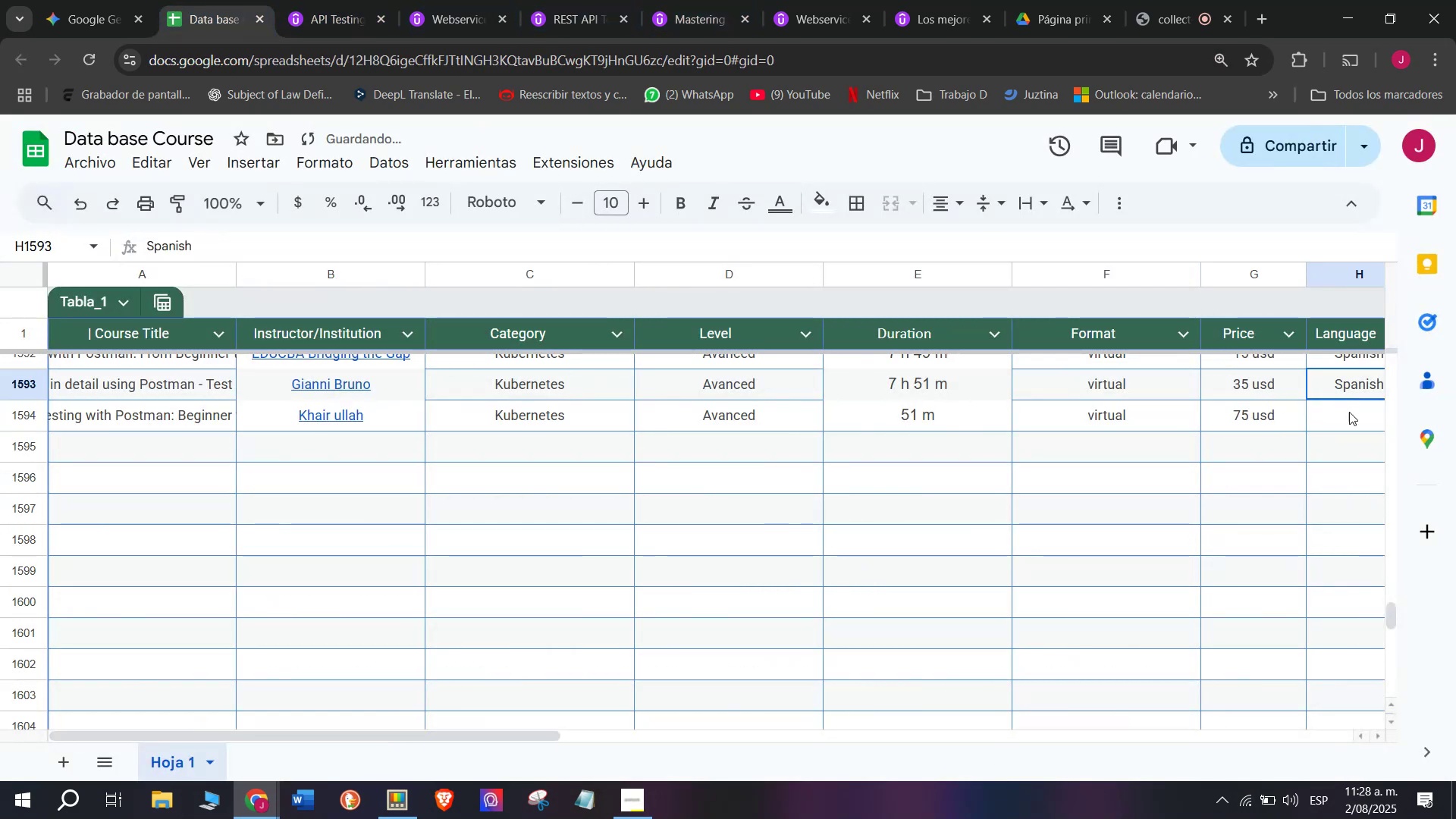 
key(Break)
 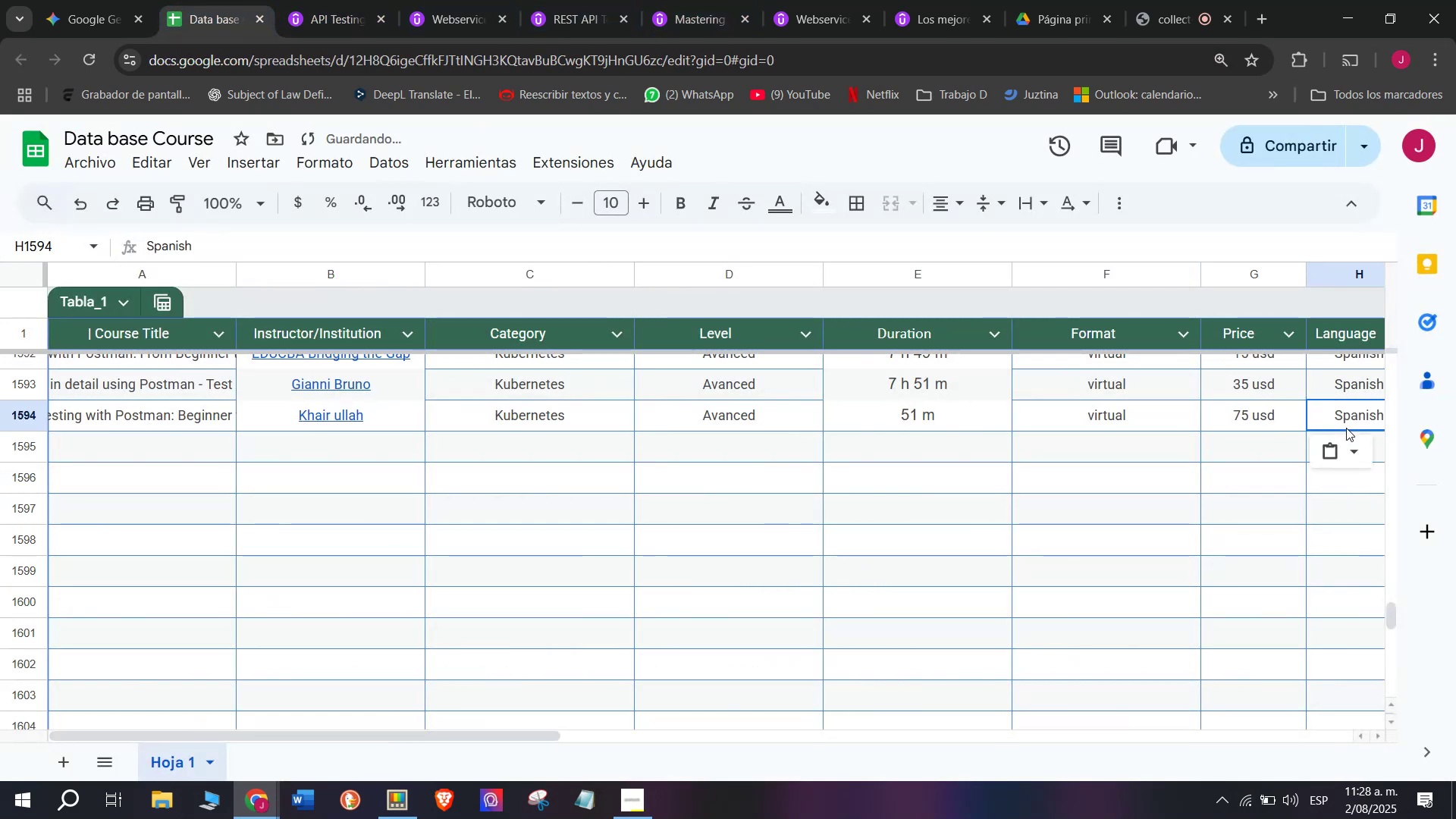 
key(Control+C)
 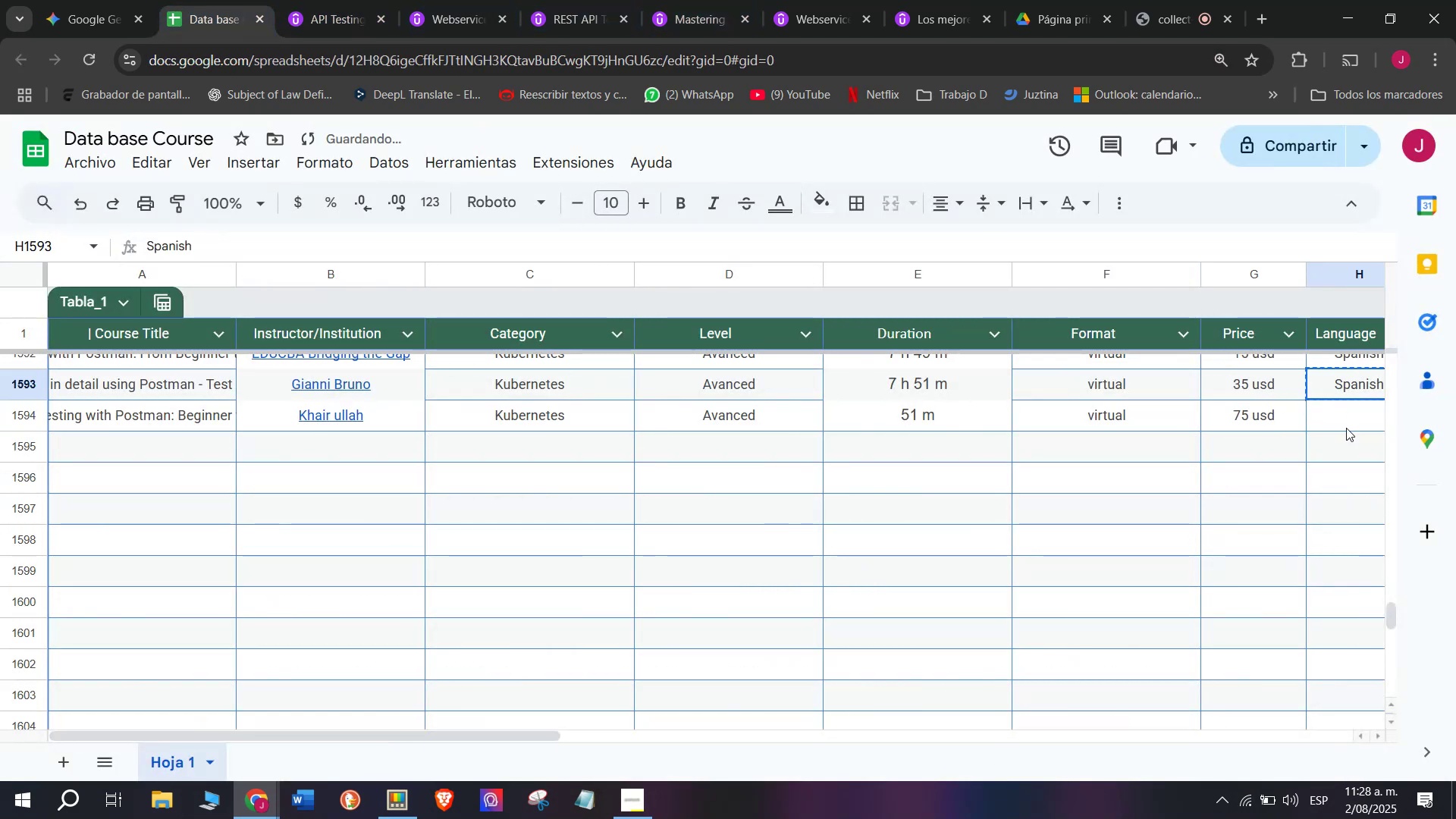 
double_click([1346, 428])
 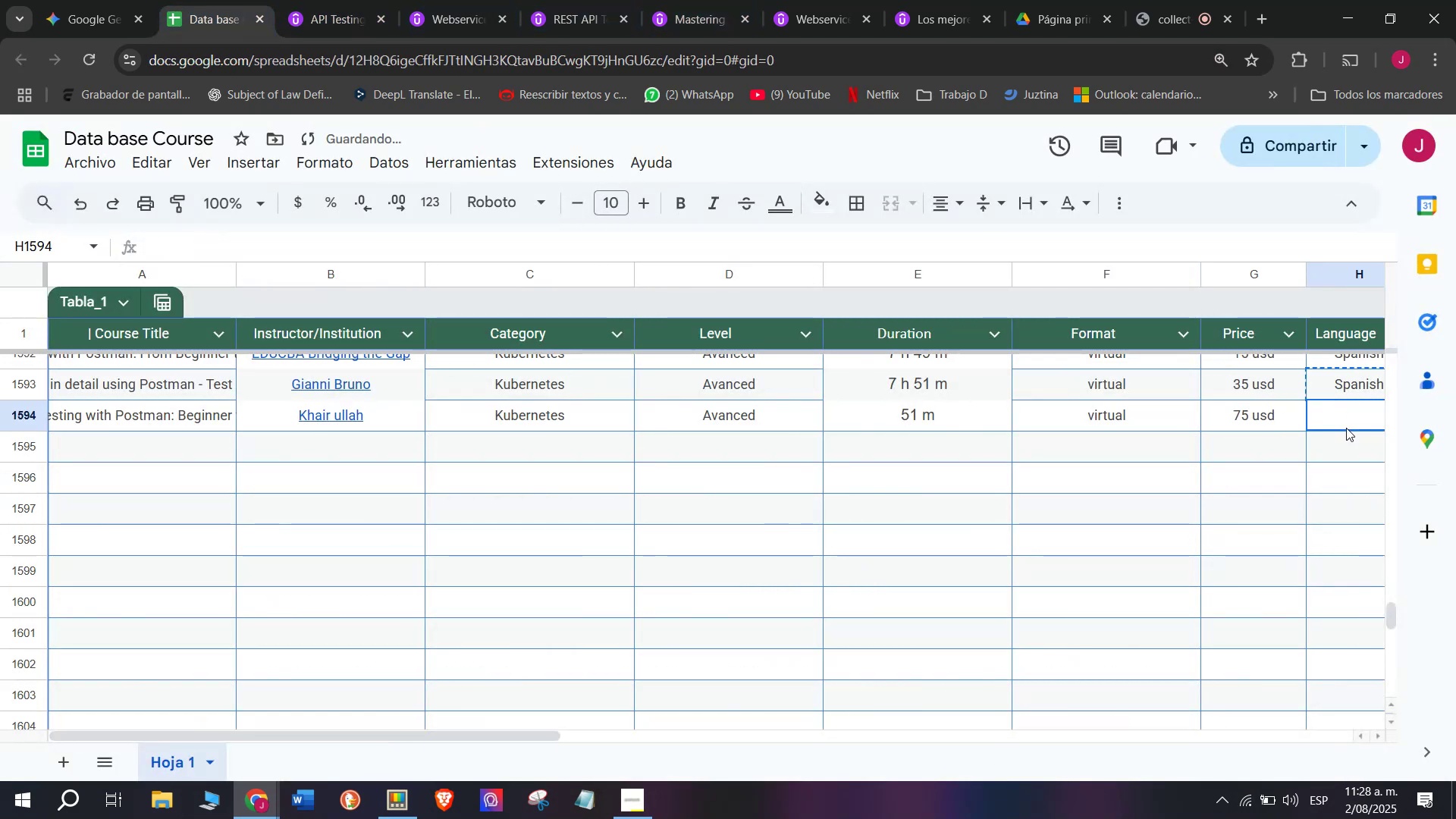 
key(Z)
 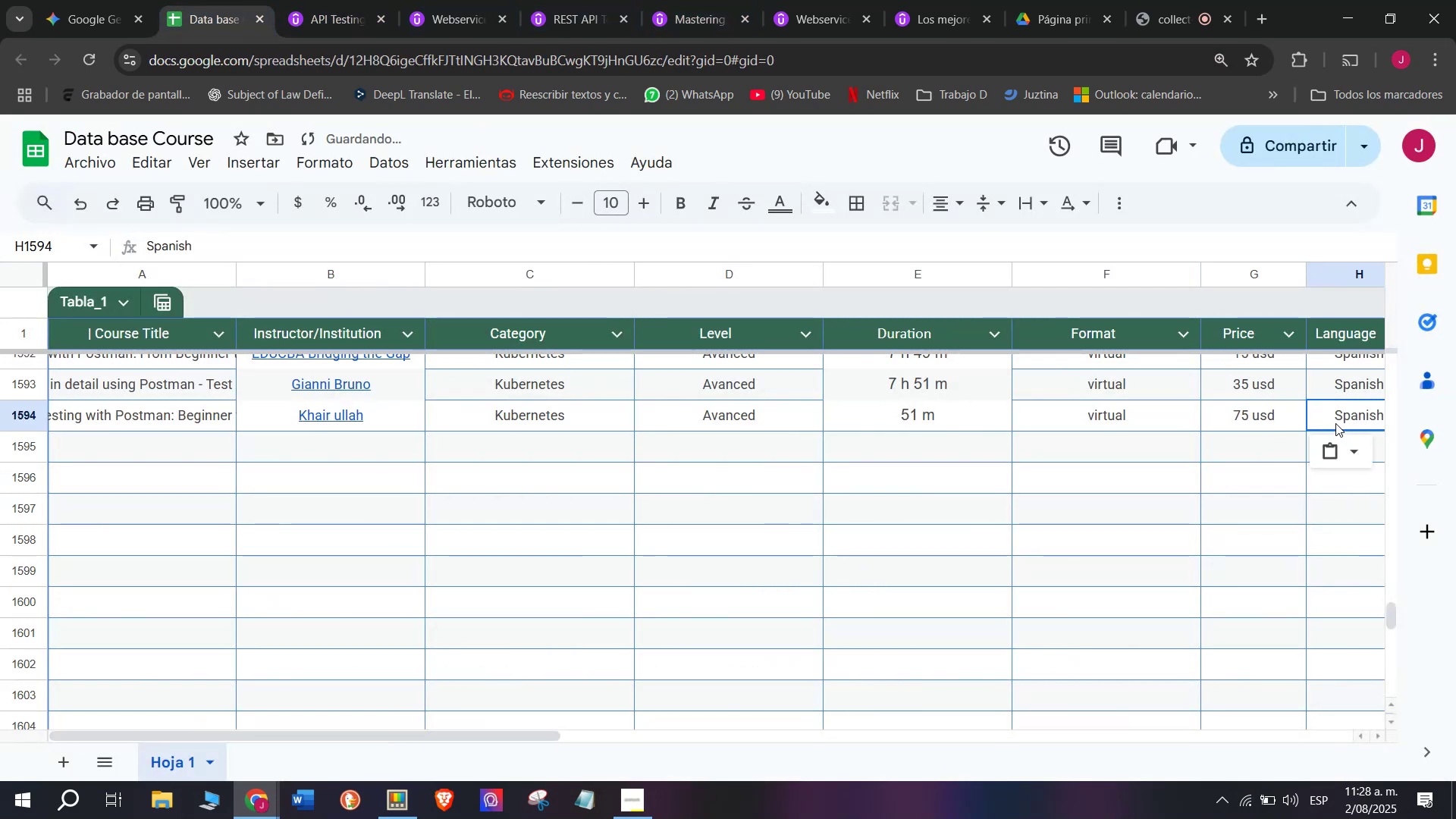 
key(Control+ControlLeft)
 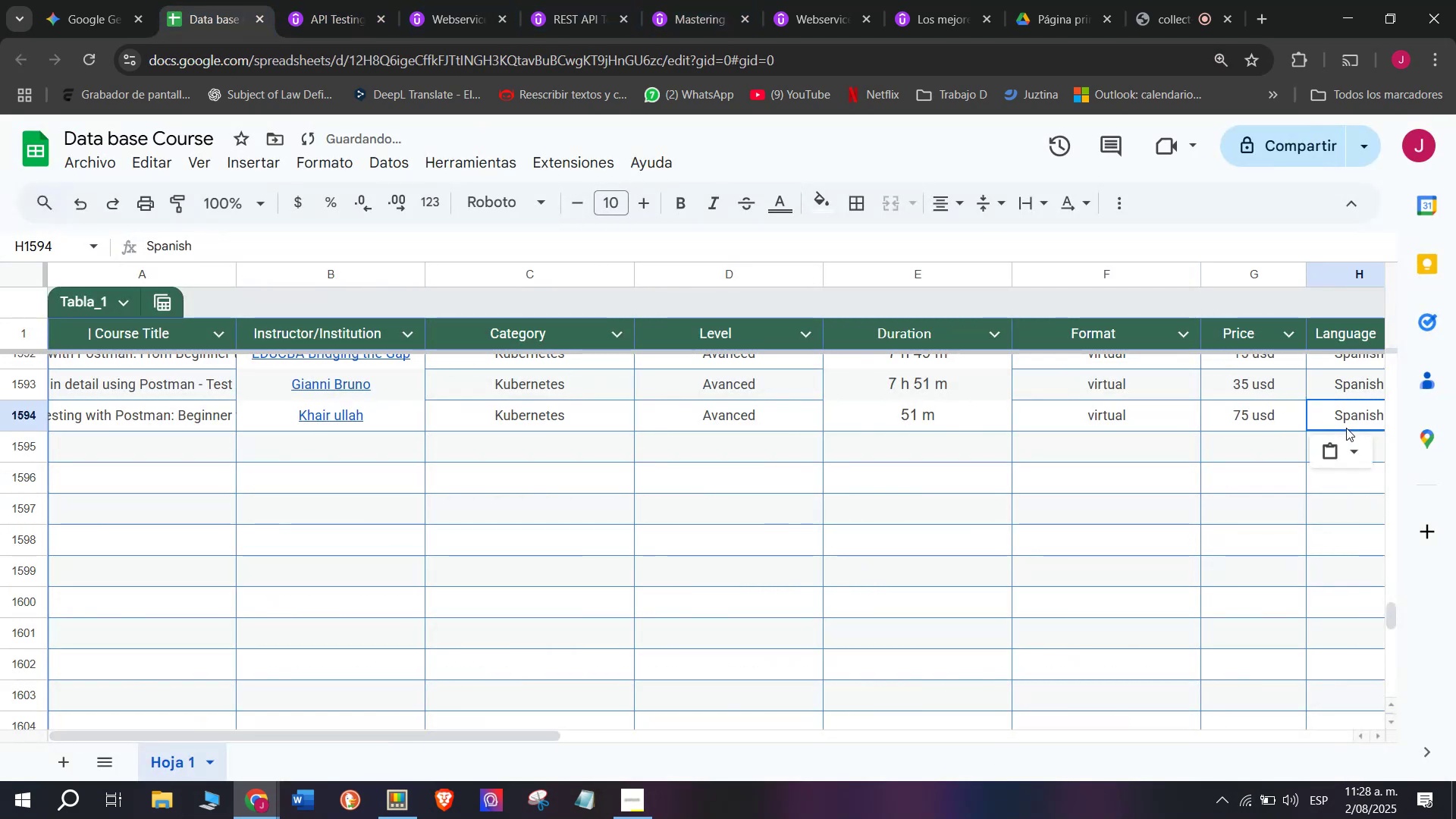 
key(Control+V)
 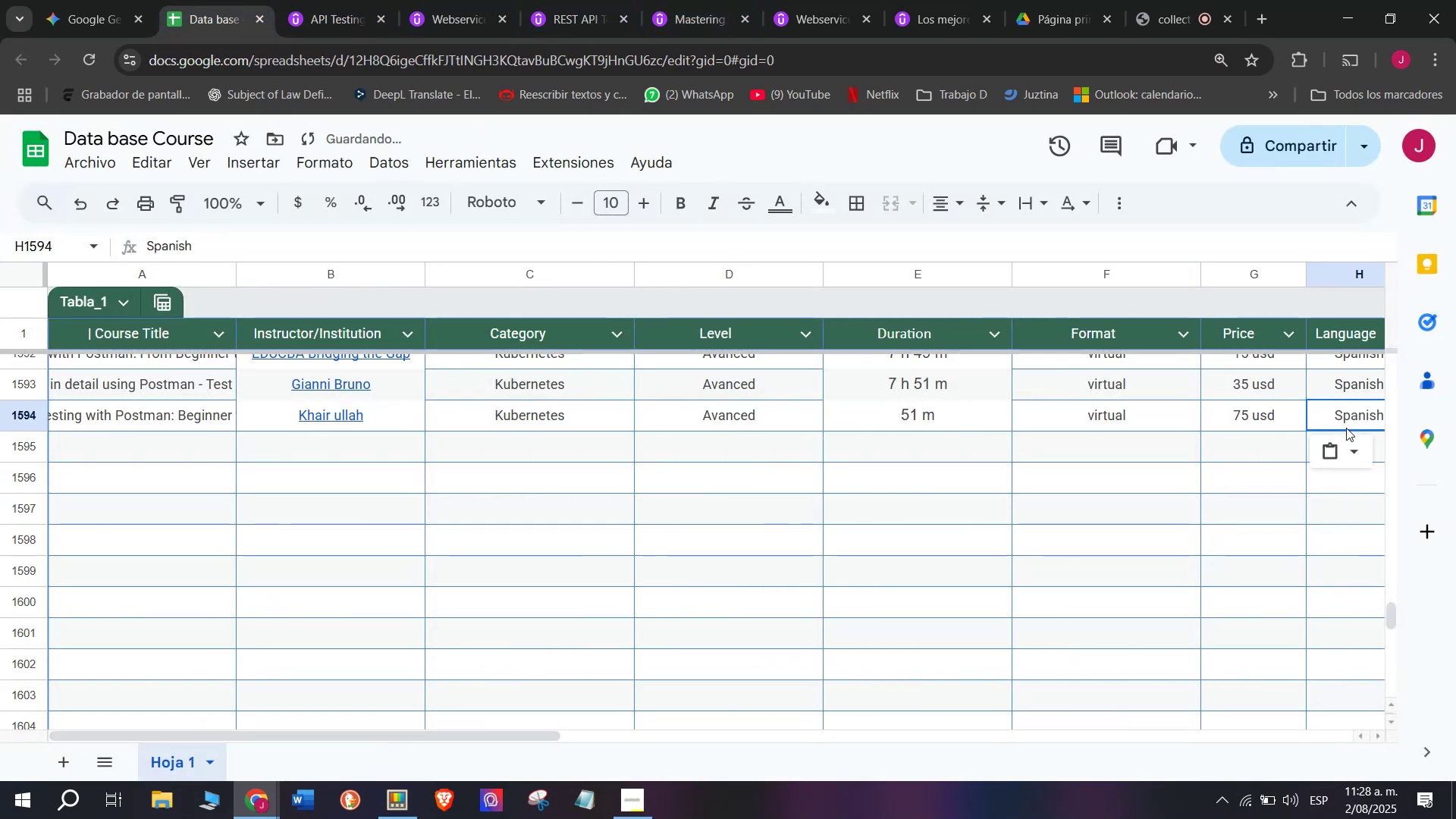 
scroll: coordinate [341, 444], scroll_direction: down, amount: 3.0
 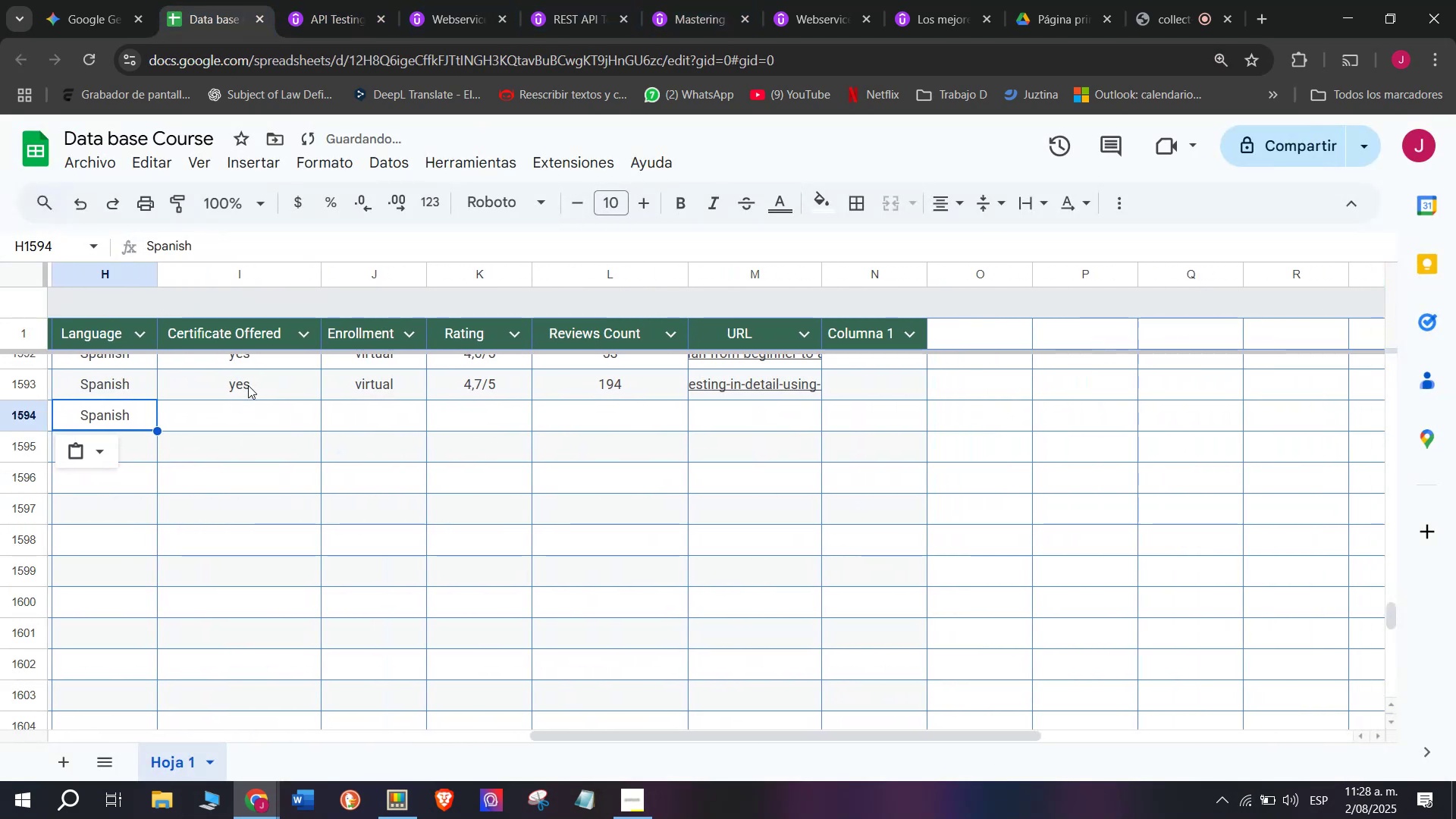 
left_click([248, 384])
 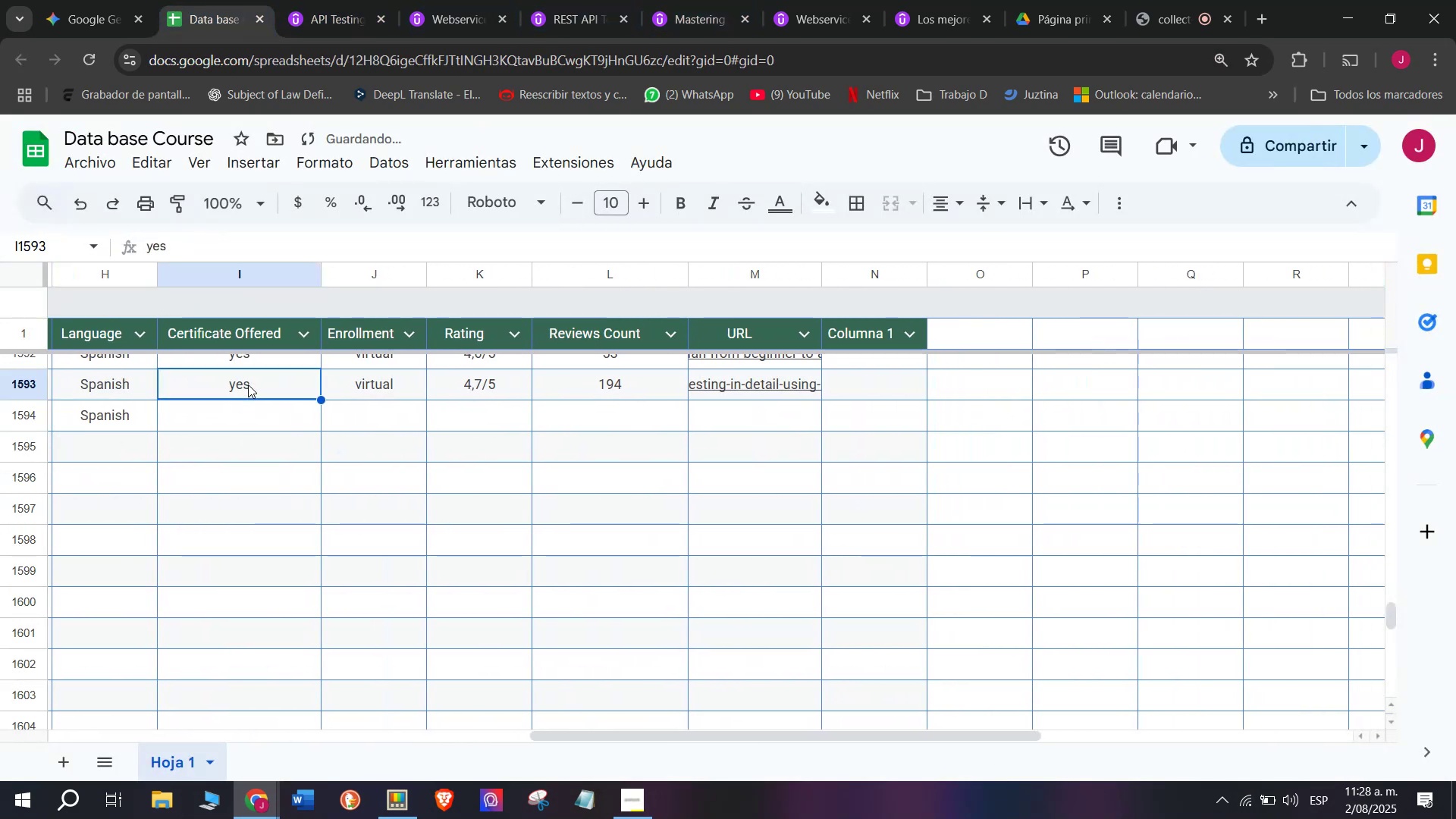 
key(Break)
 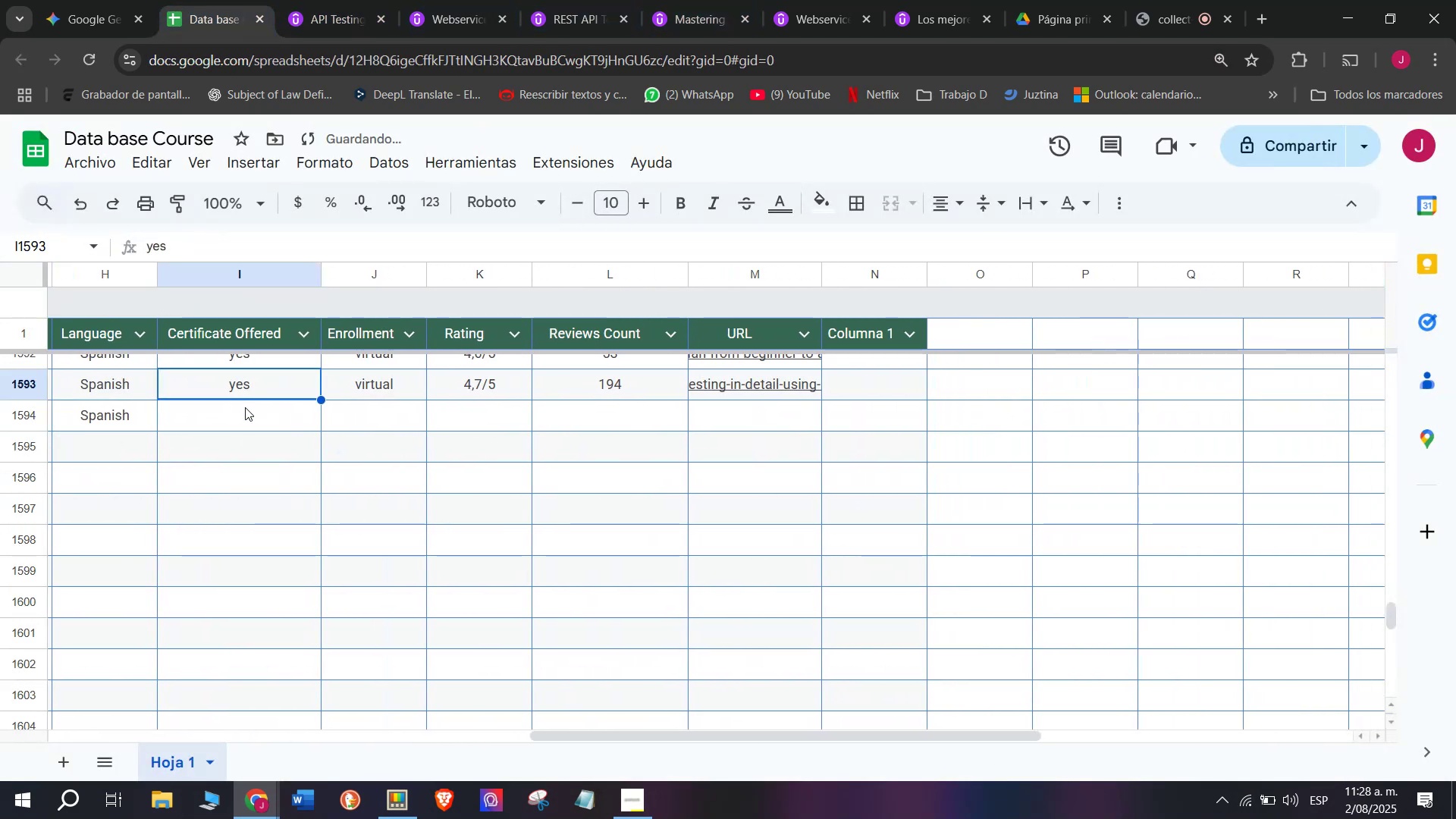 
key(Control+ControlLeft)
 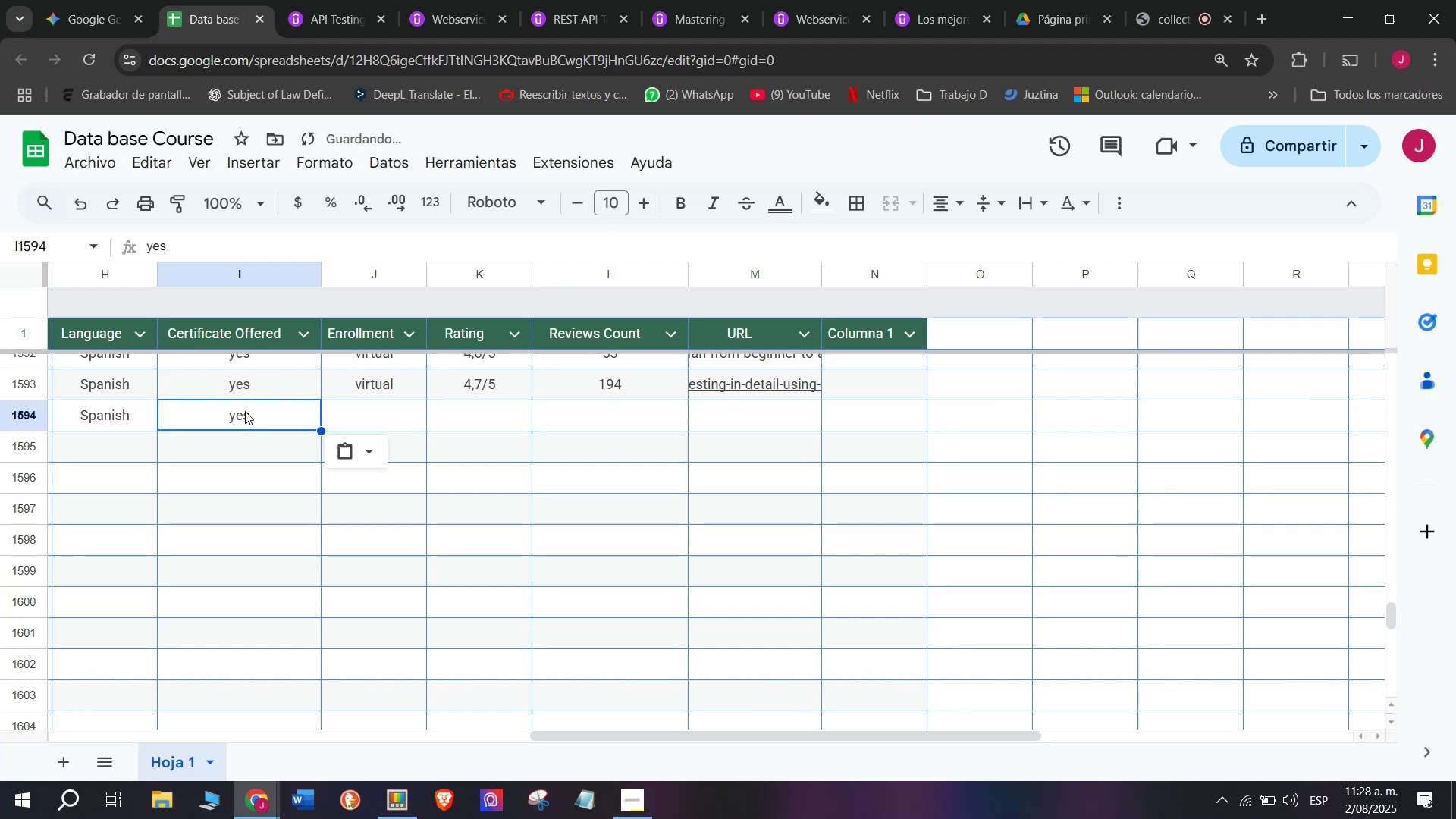 
key(Control+C)
 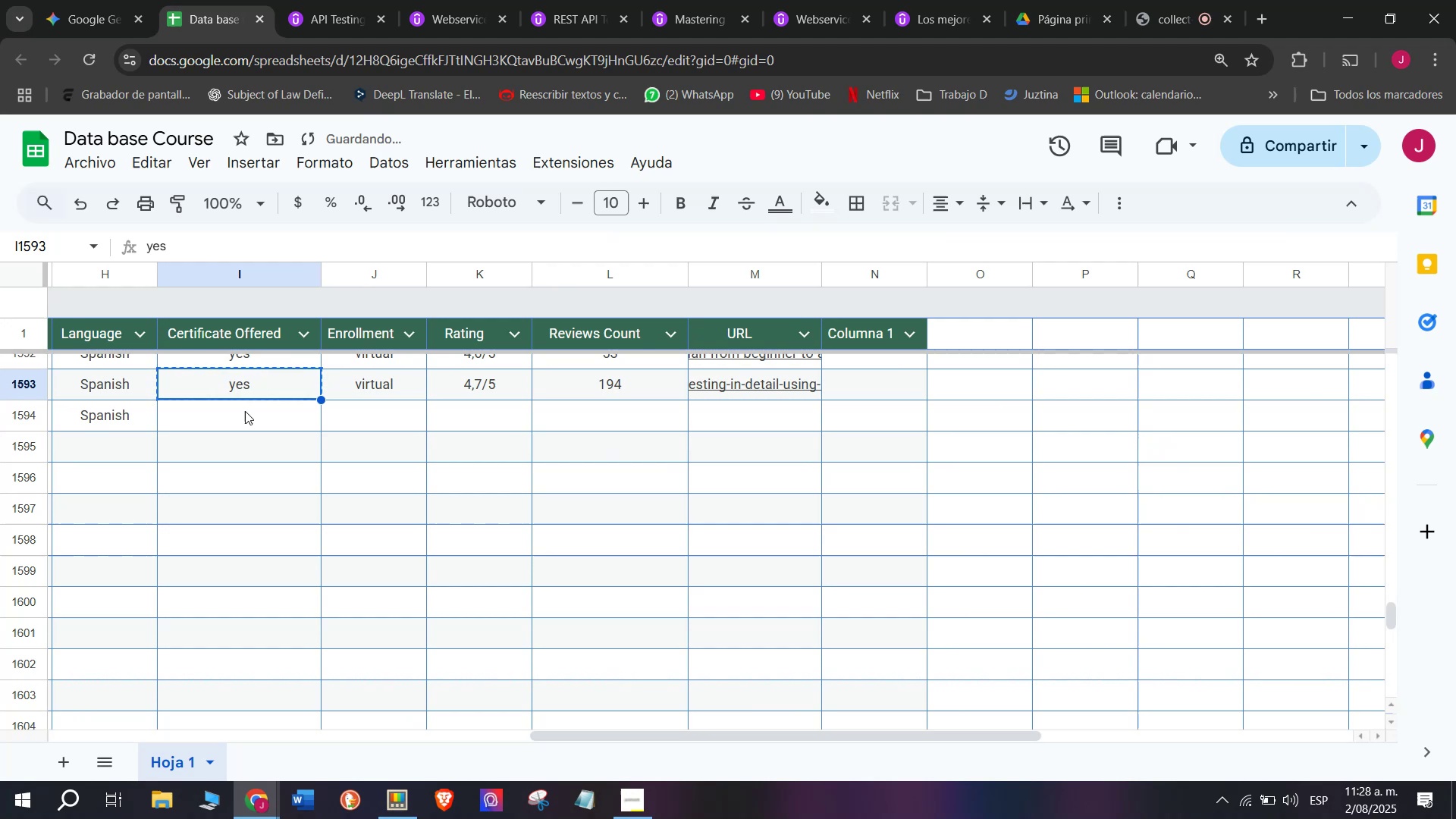 
double_click([245, 411])
 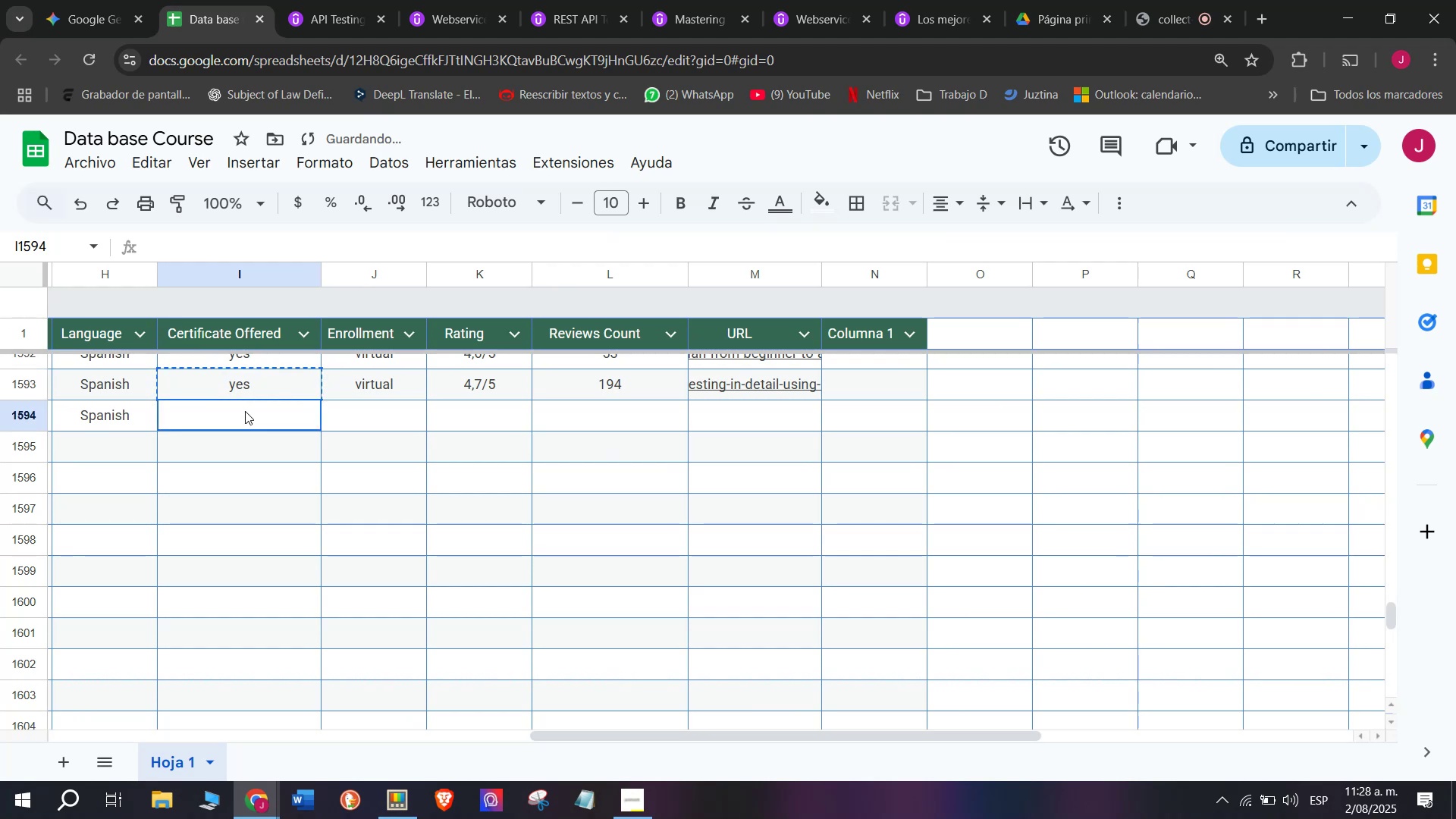 
key(Z)
 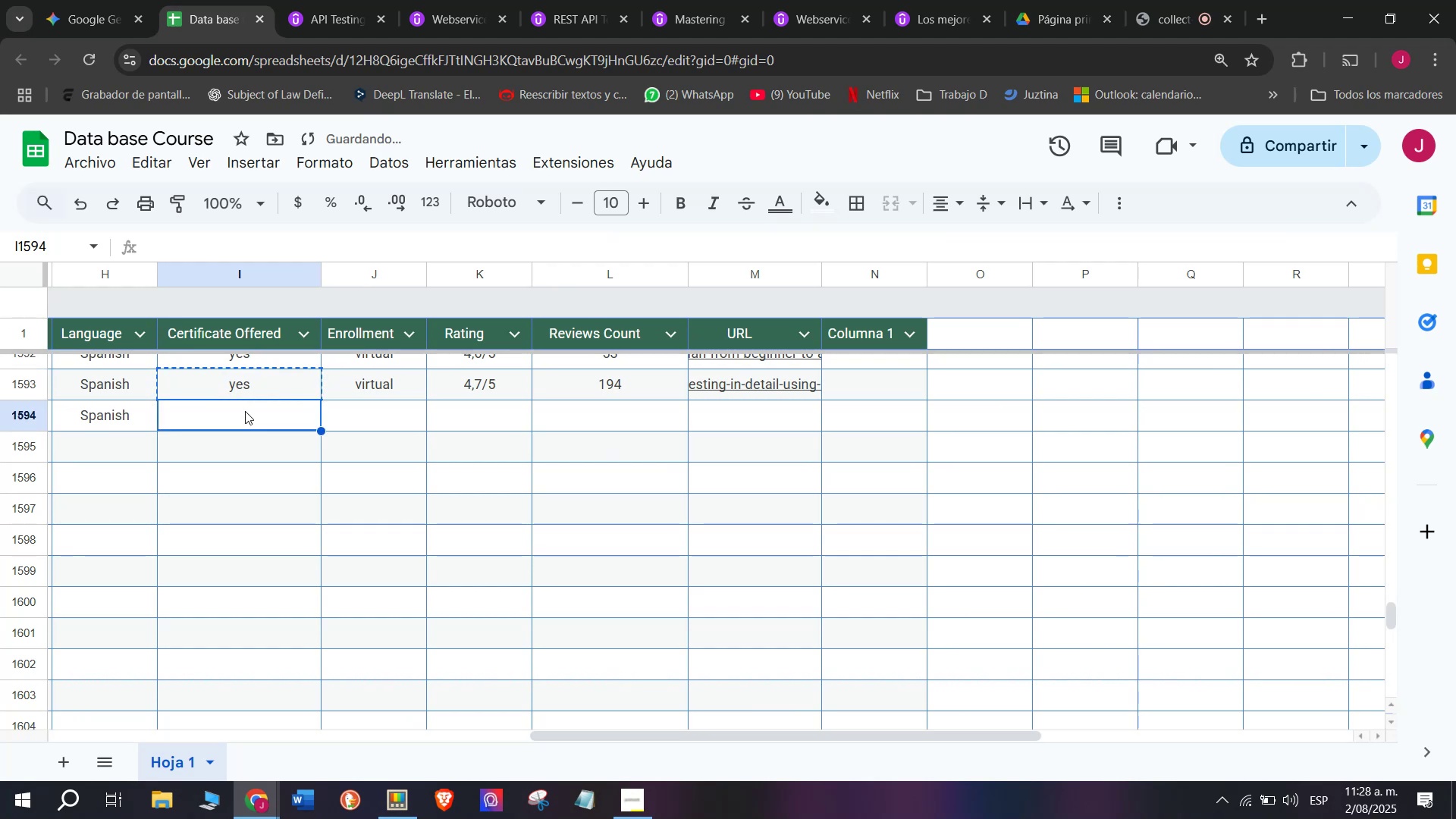 
key(Control+ControlLeft)
 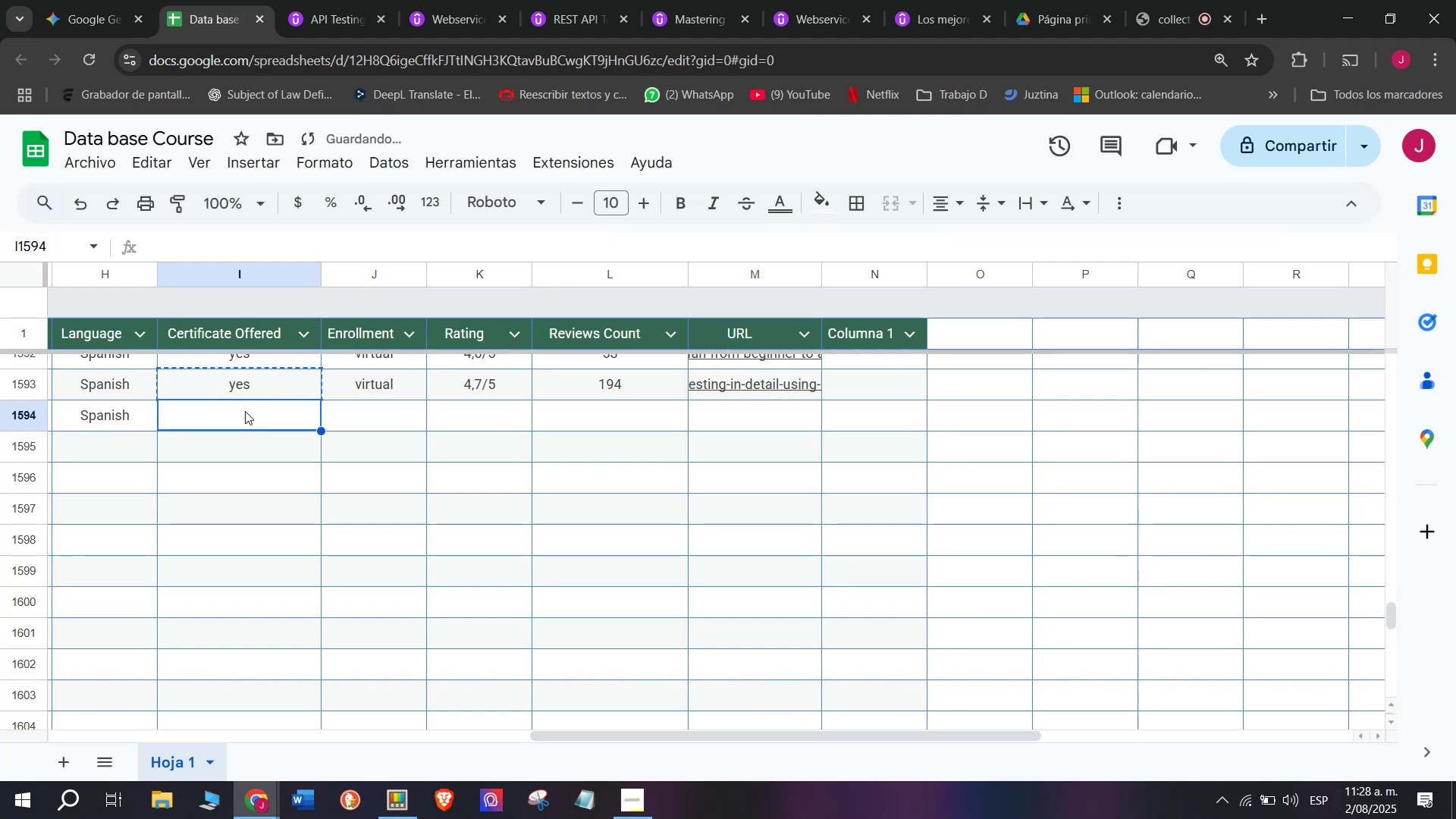 
key(Control+V)
 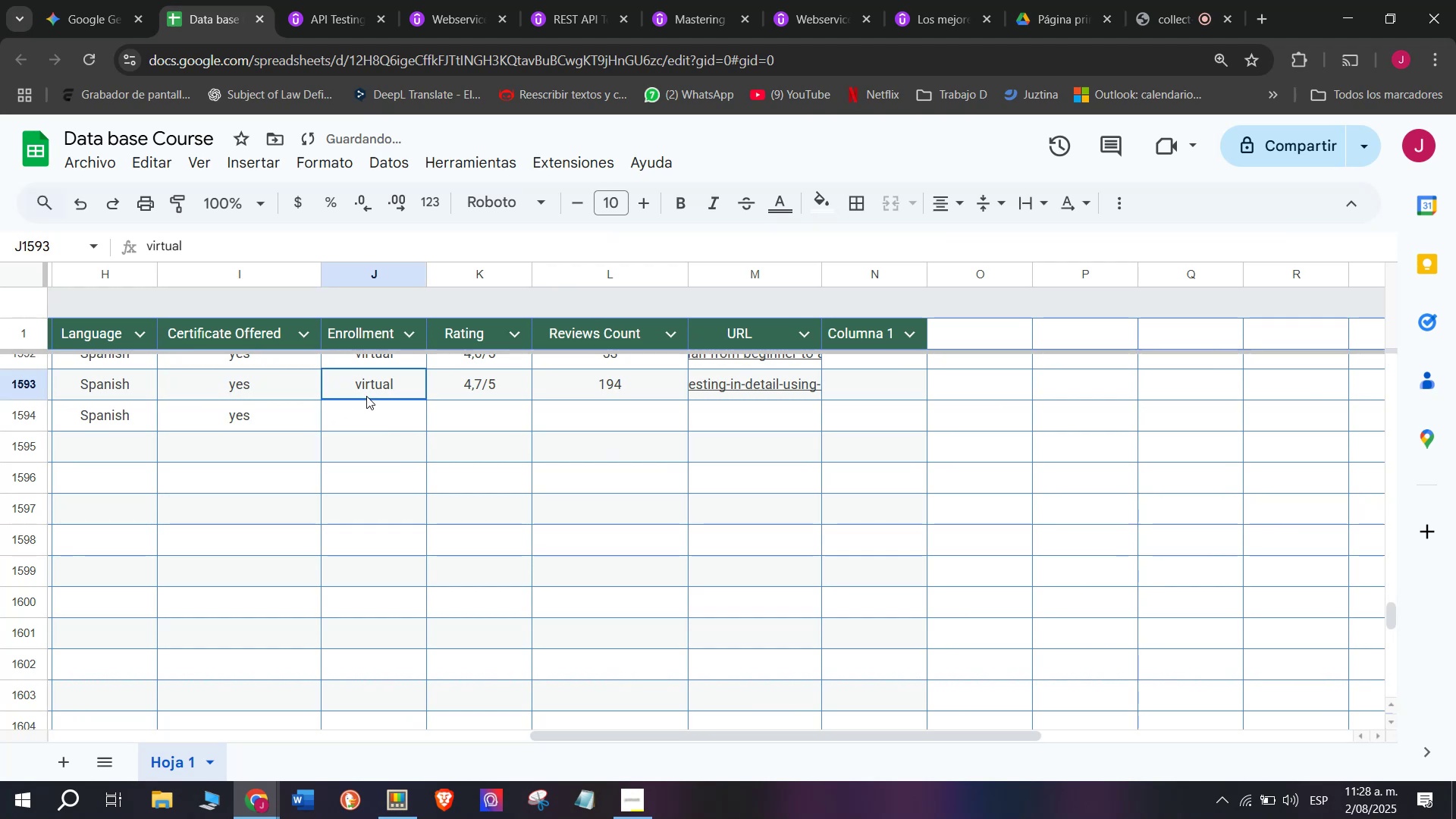 
key(Control+ControlLeft)
 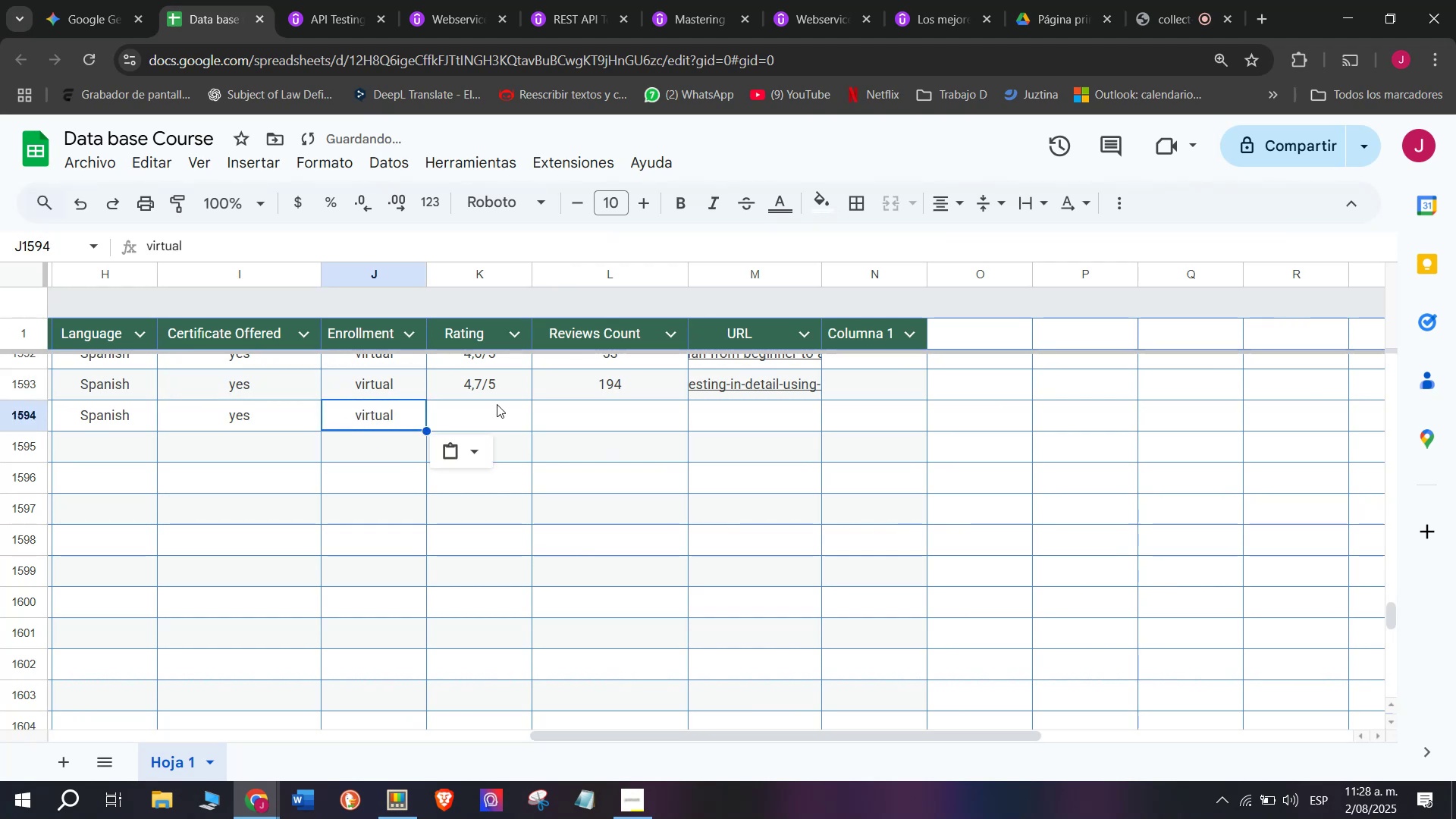 
key(Break)
 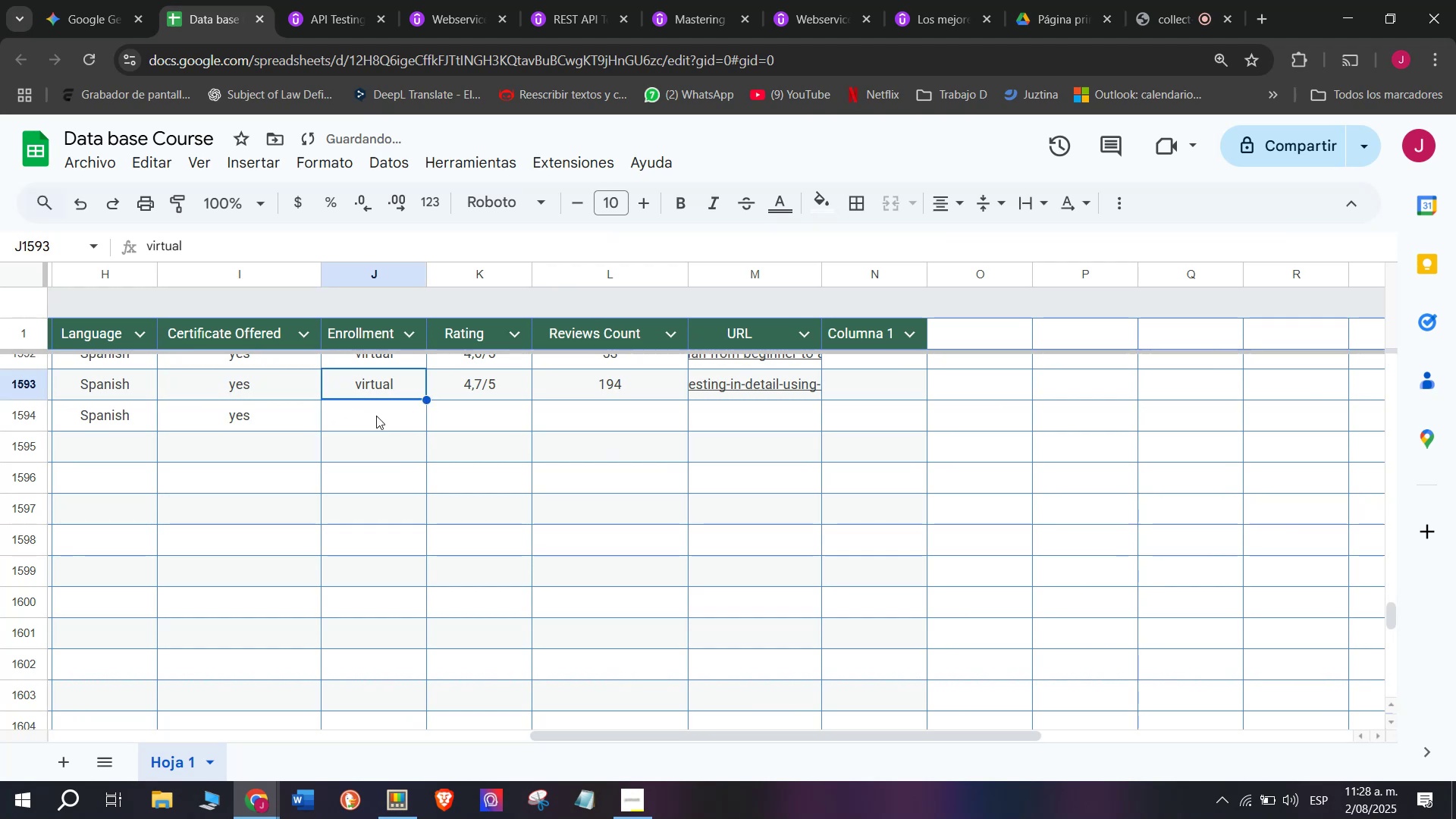 
key(Control+C)
 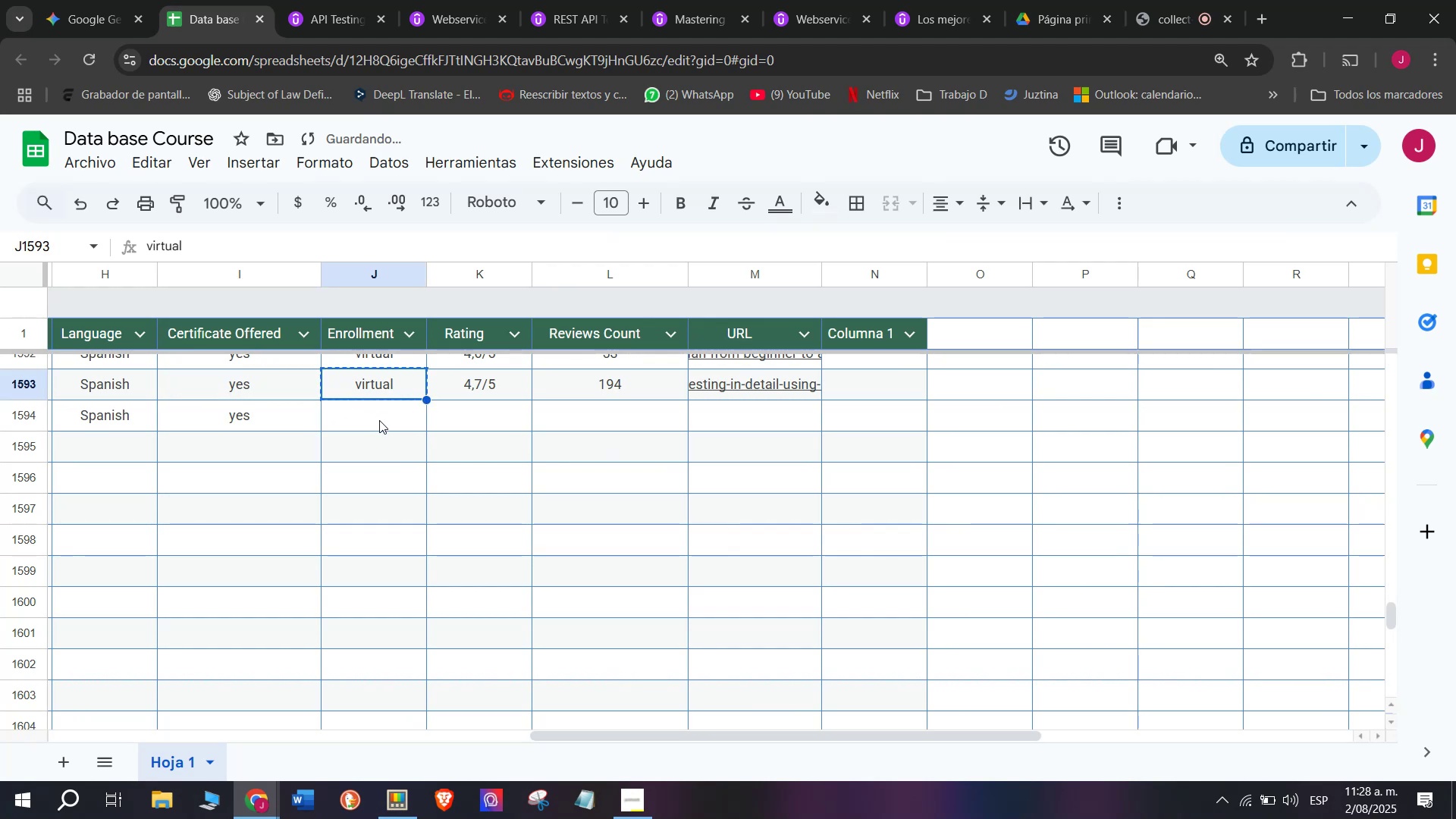 
double_click([379, 420])
 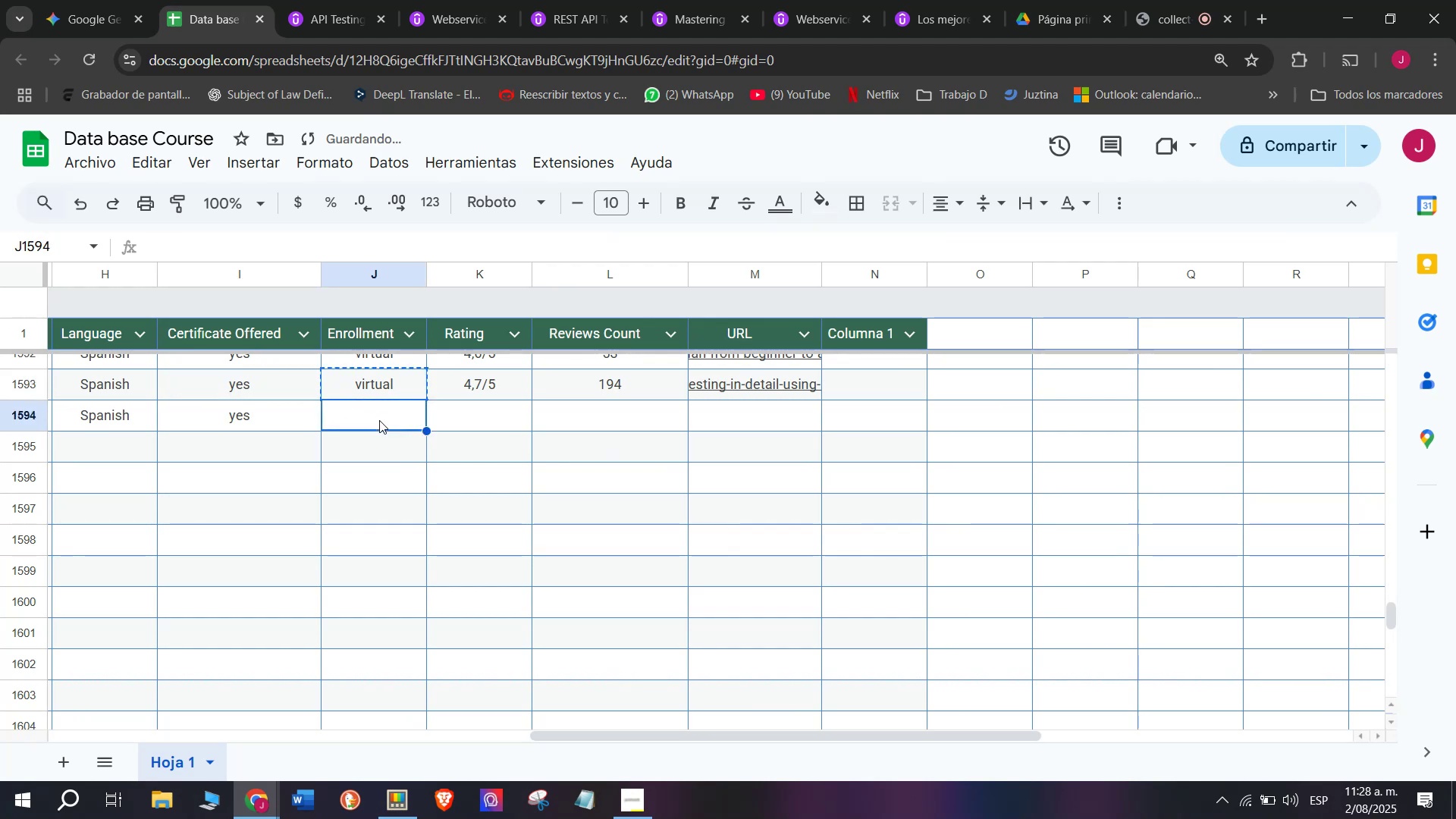 
key(Control+ControlLeft)
 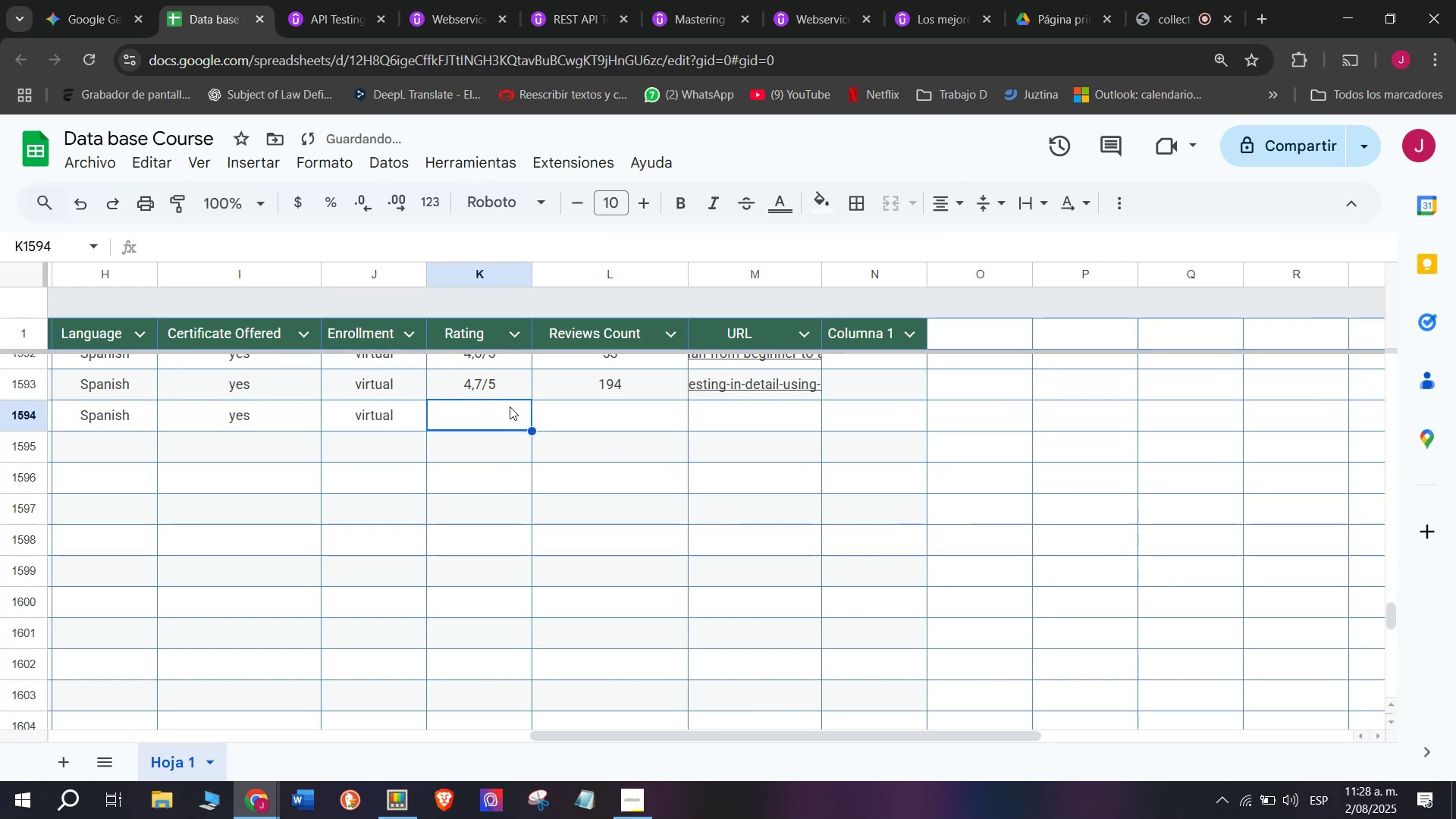 
key(Z)
 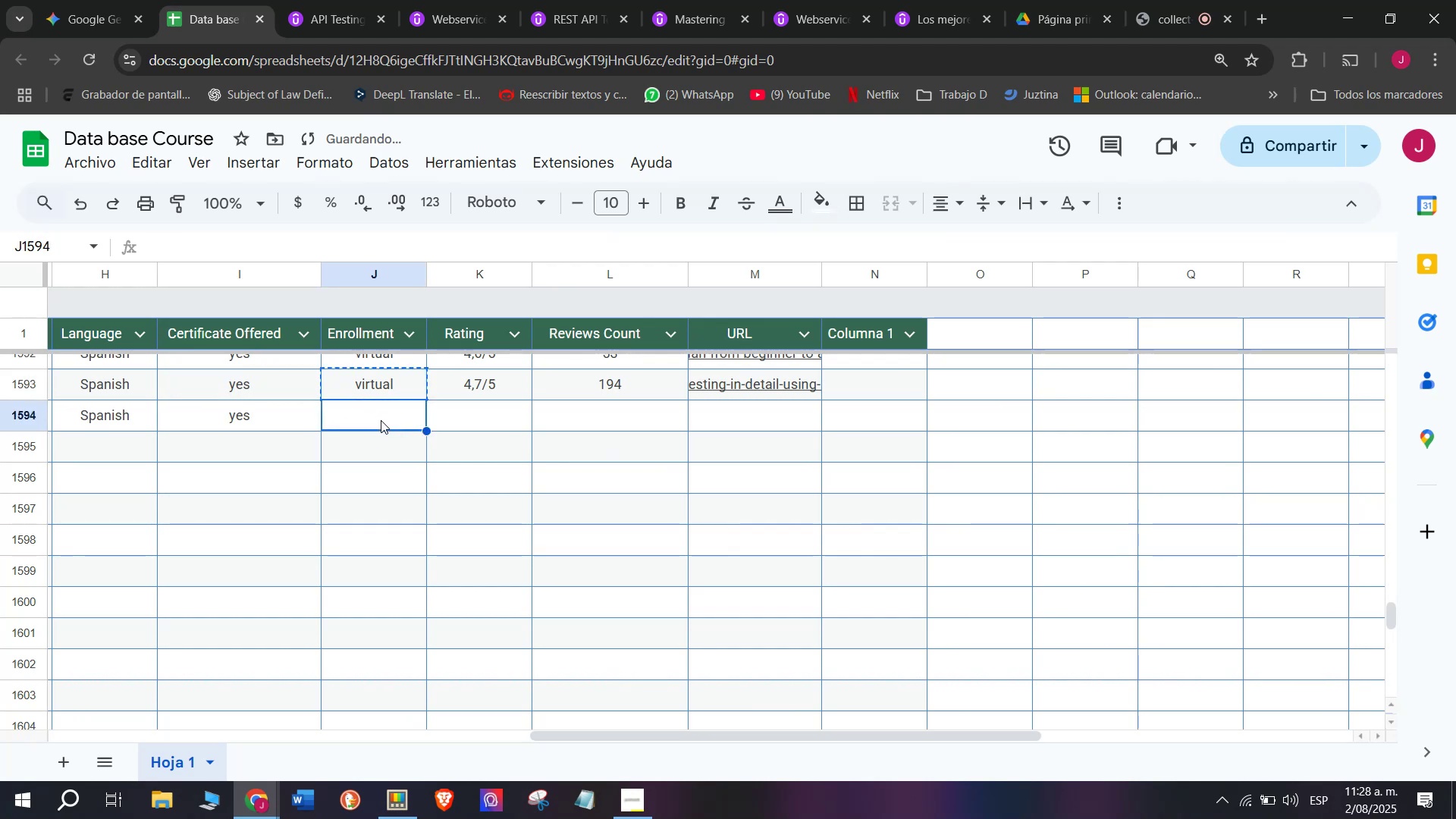 
key(Control+V)
 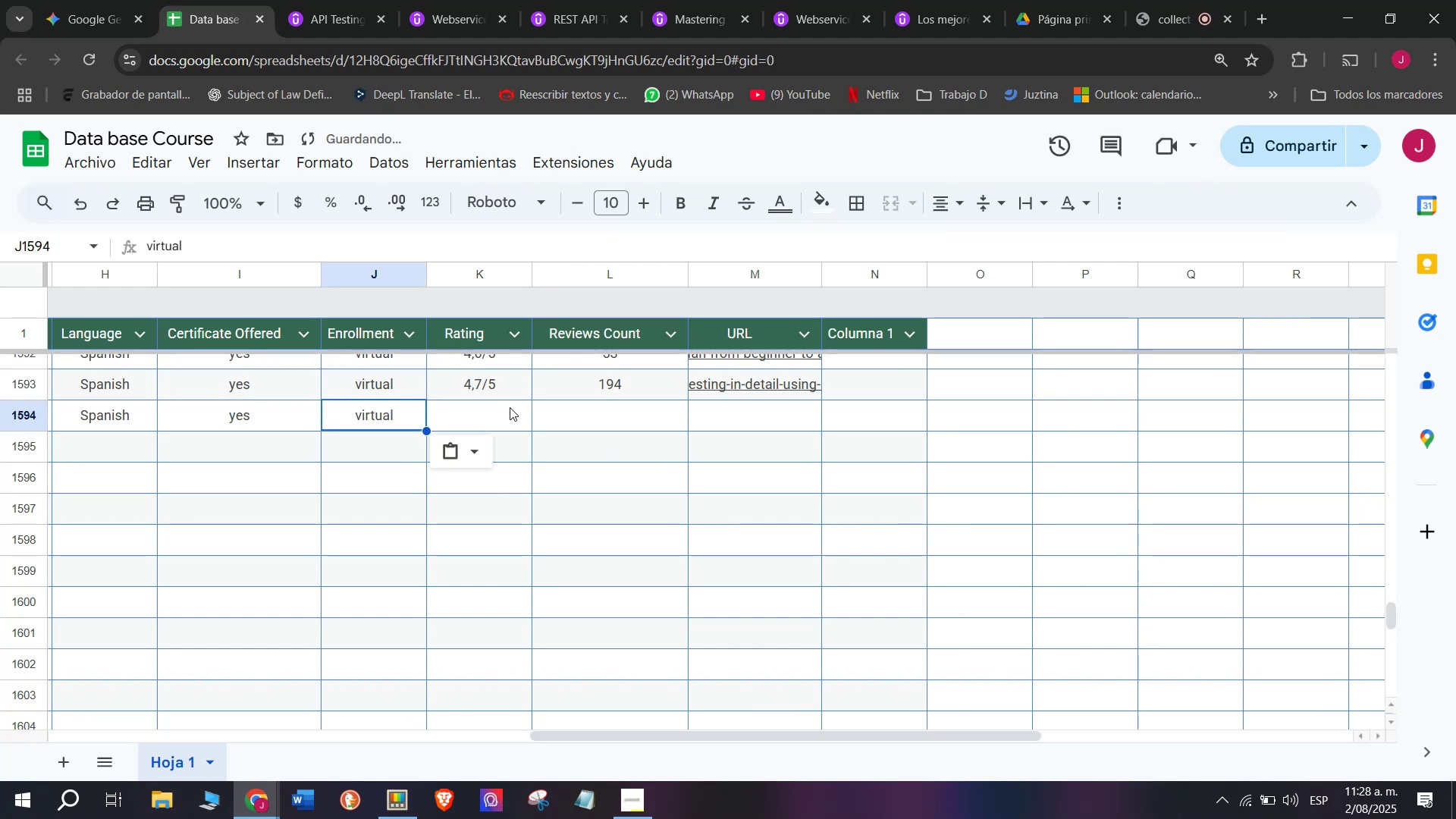 
left_click([510, 406])
 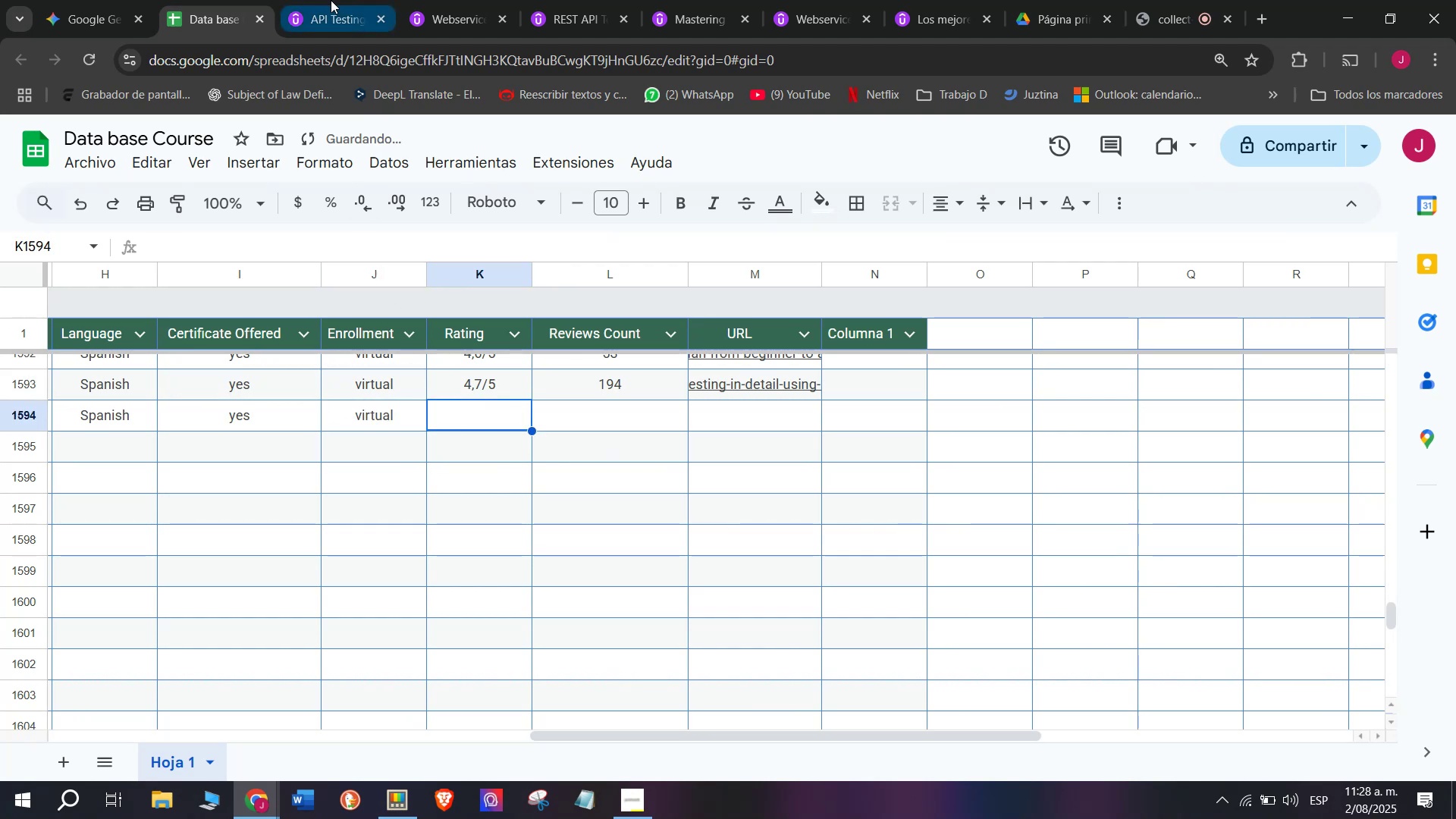 
left_click([336, 0])
 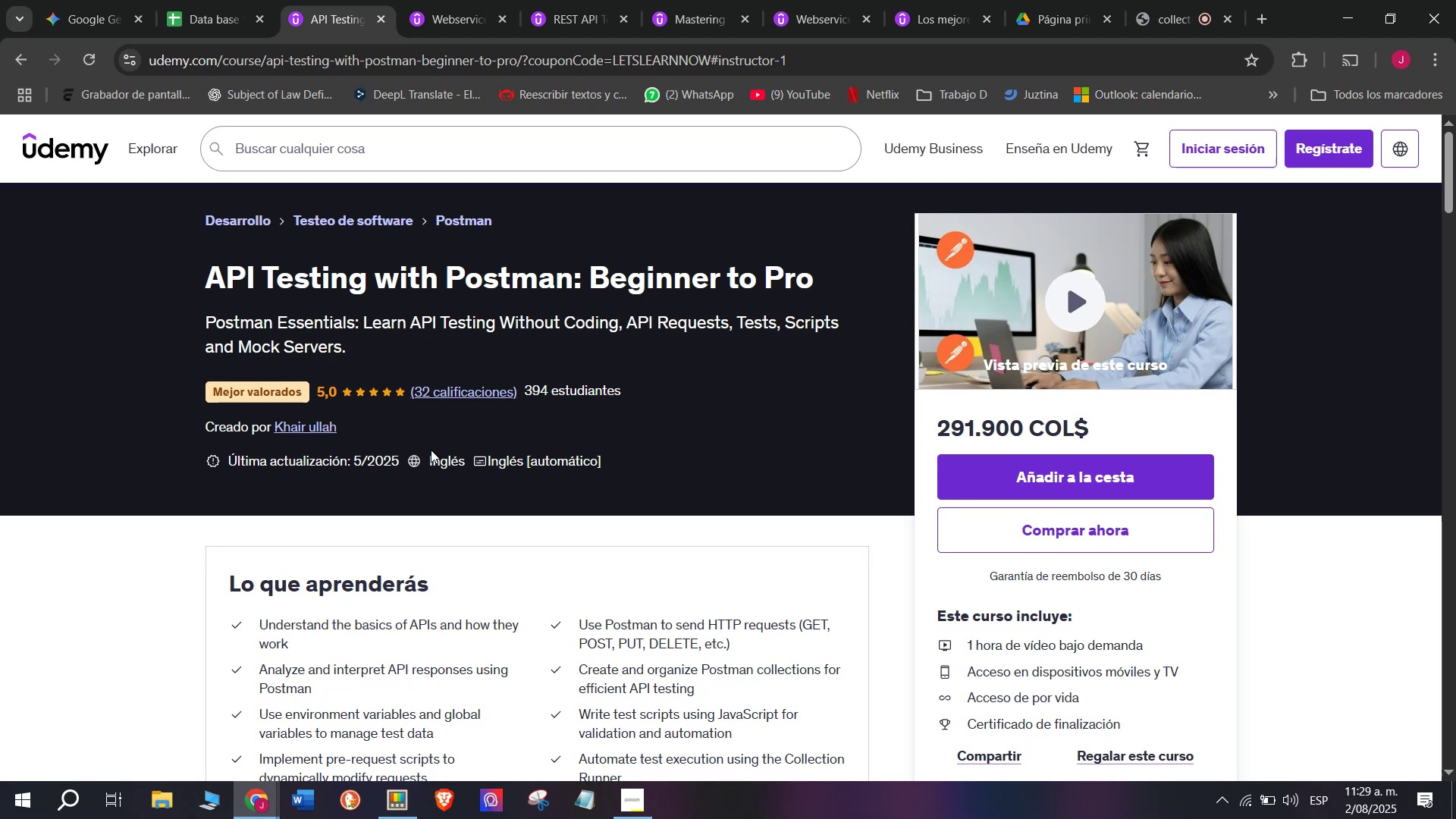 
wait(33.84)
 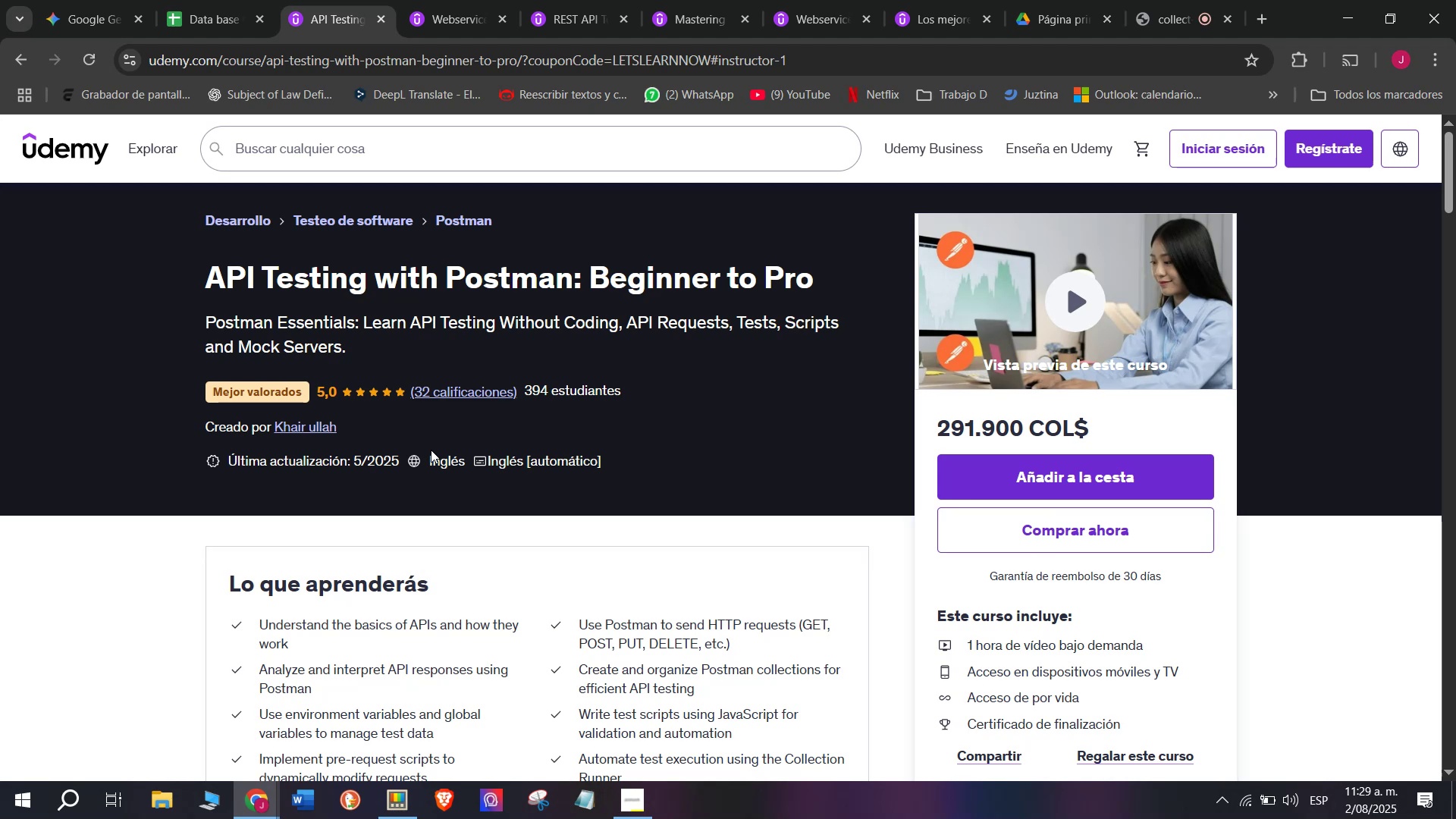 
left_click([194, 0])
 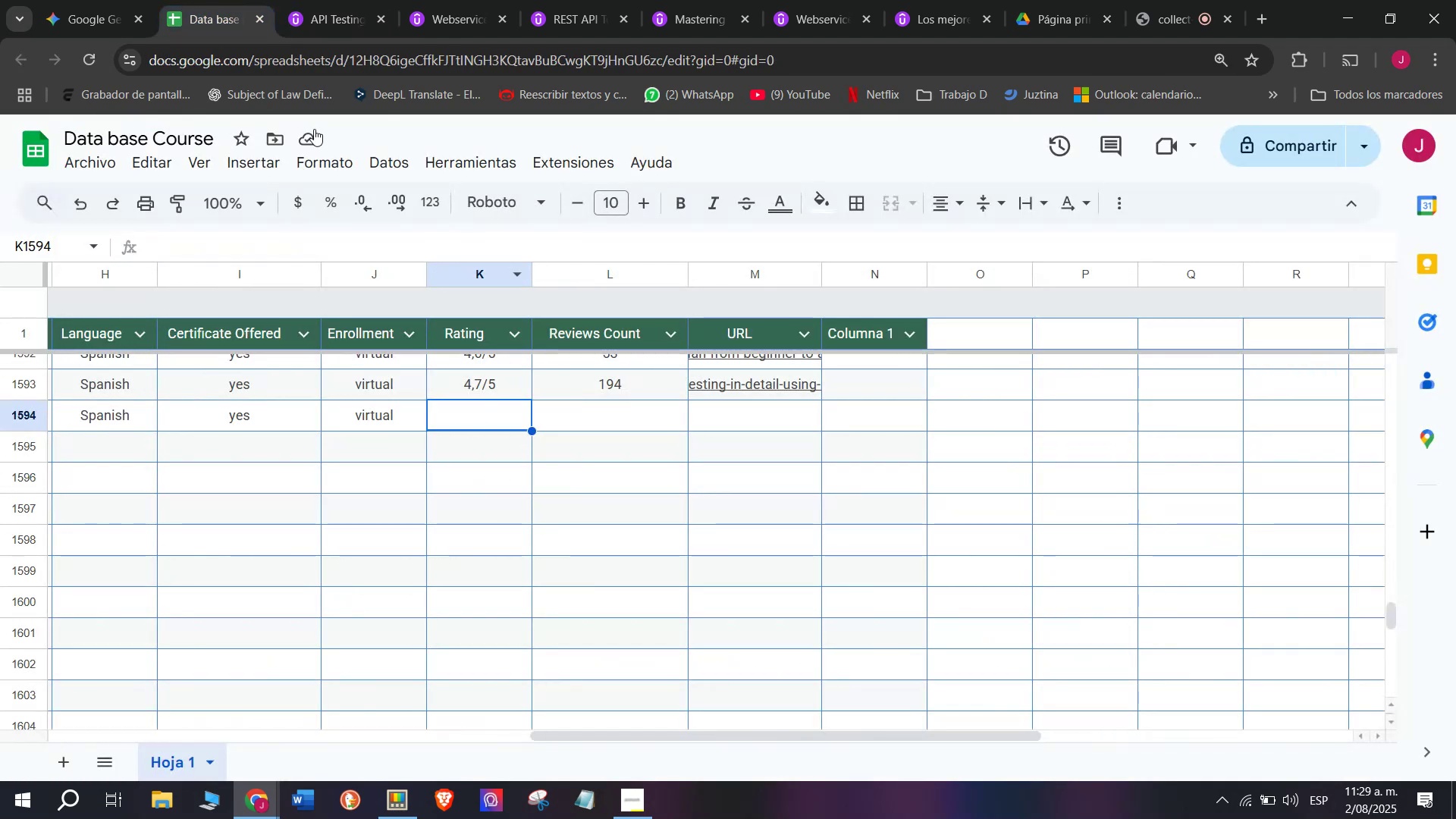 
left_click([312, 0])
 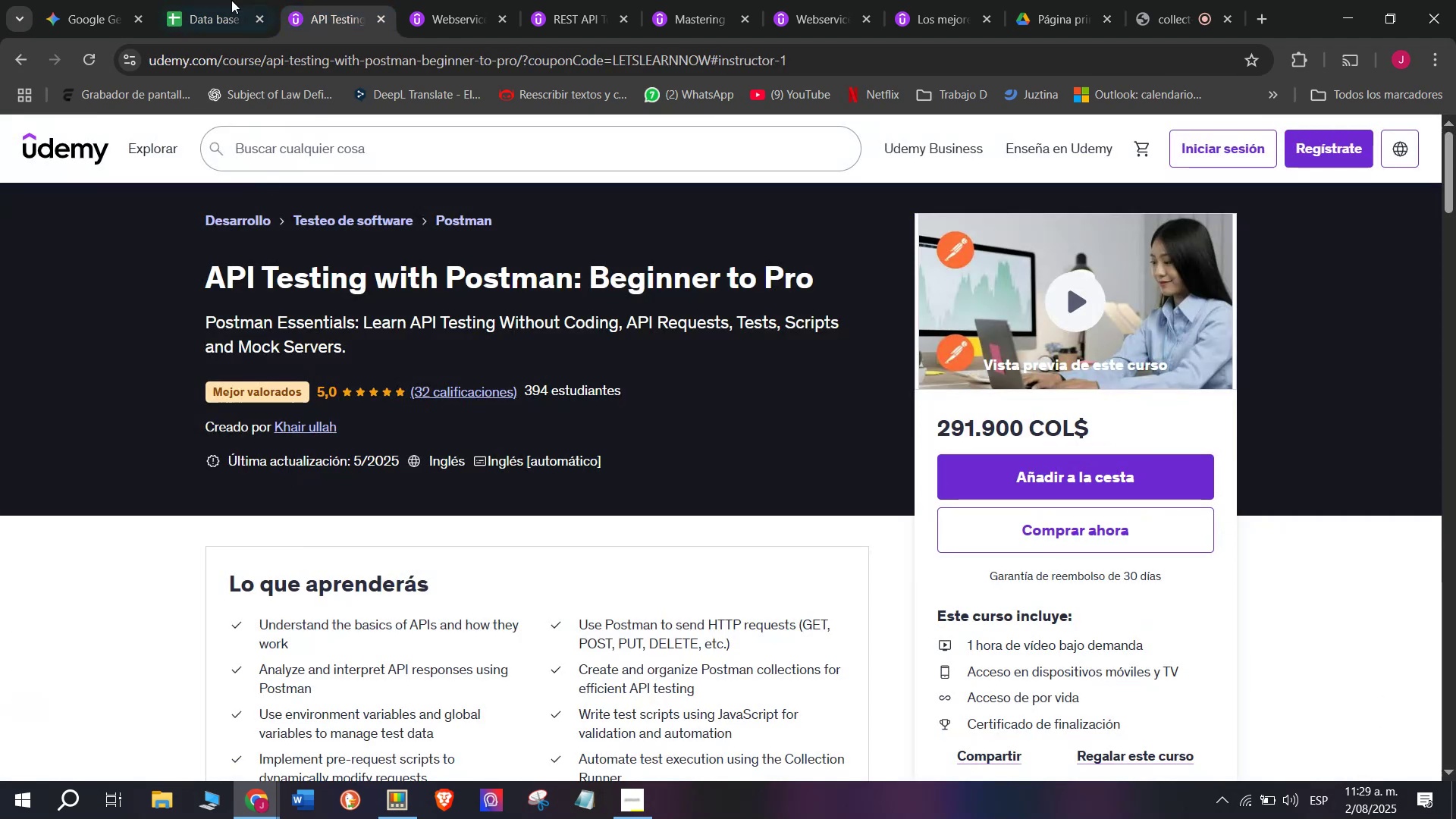 
left_click([198, 0])
 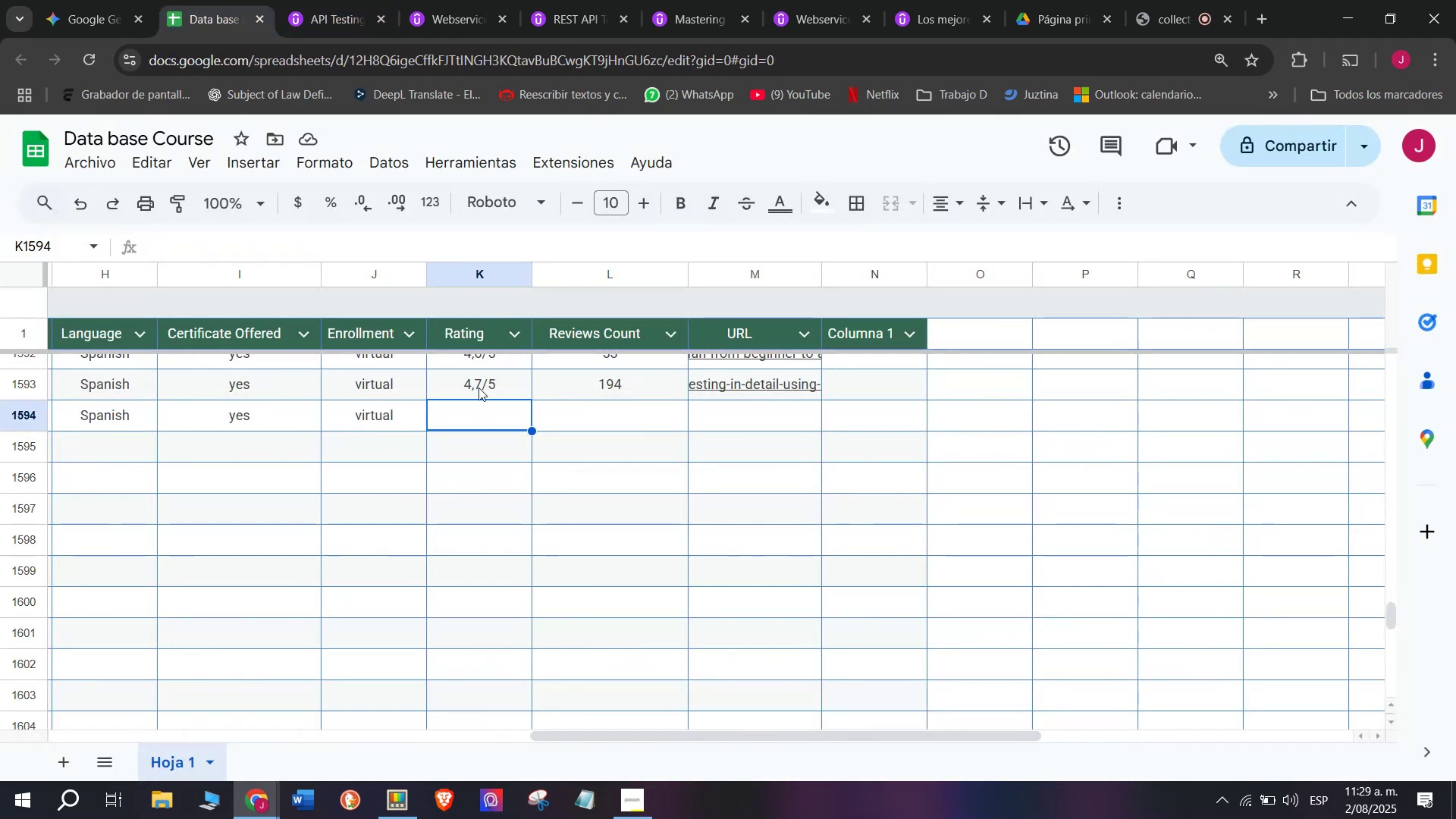 
left_click([479, 385])
 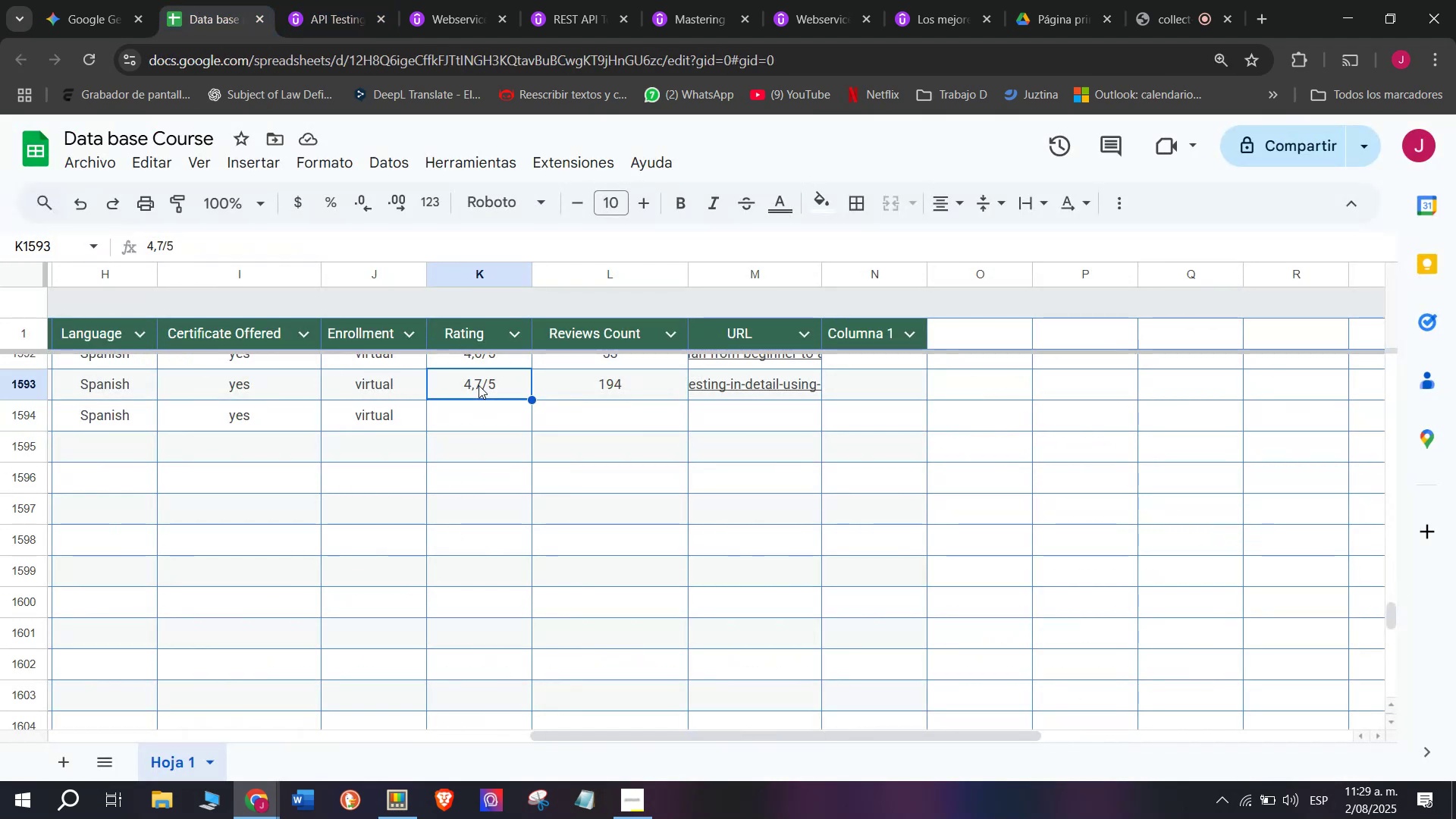 
key(Break)
 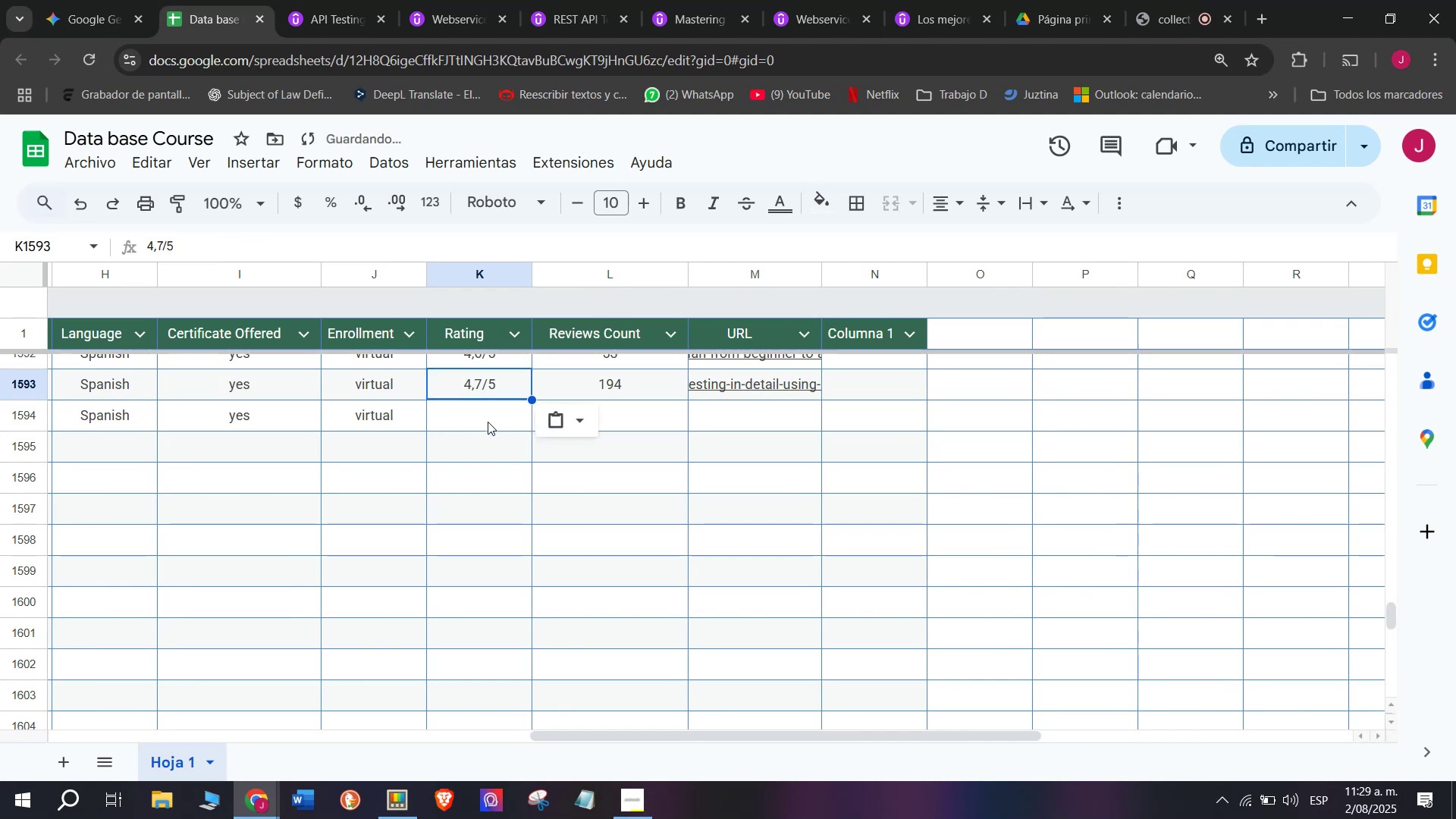 
key(Control+ControlLeft)
 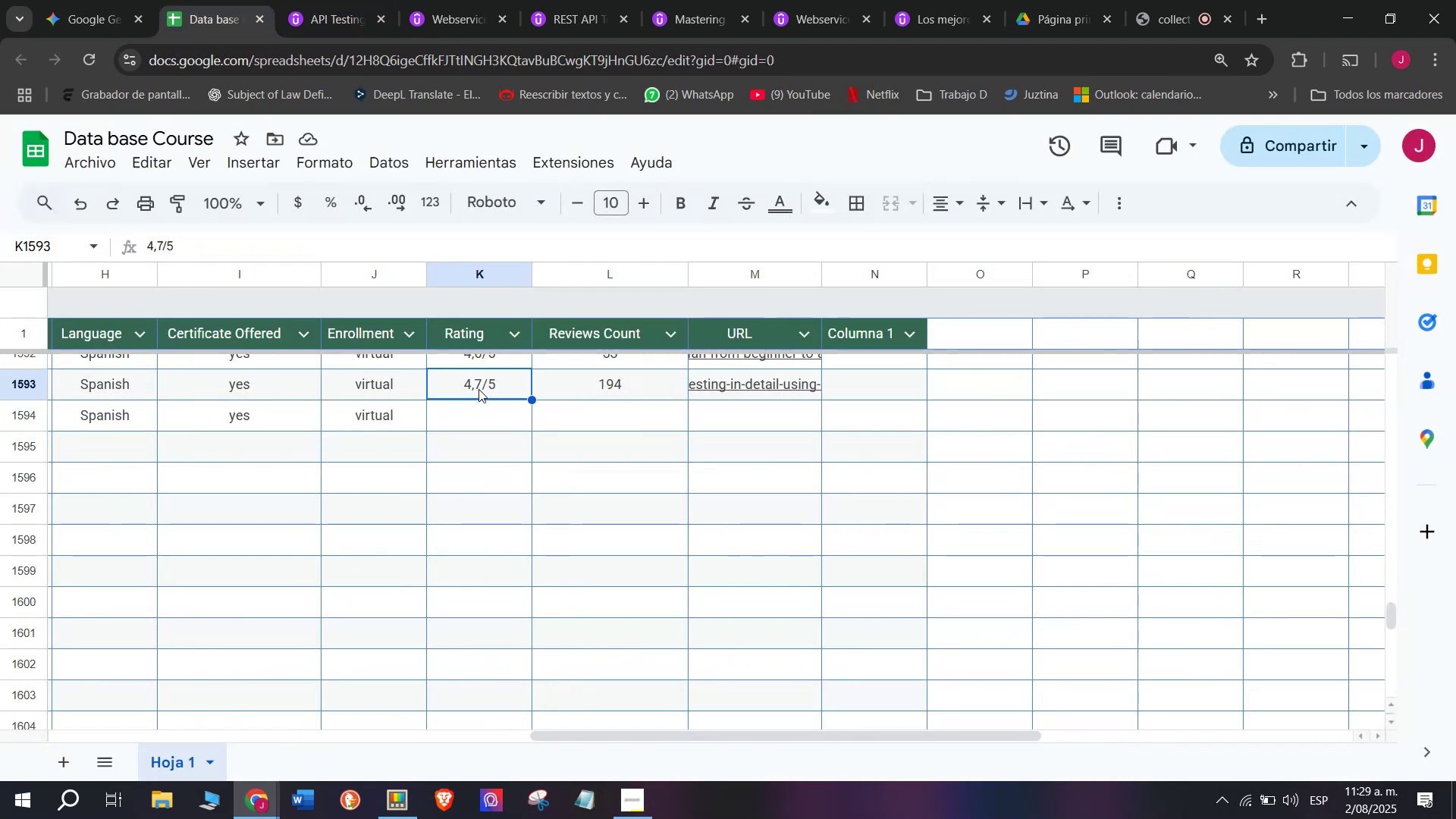 
key(Control+C)
 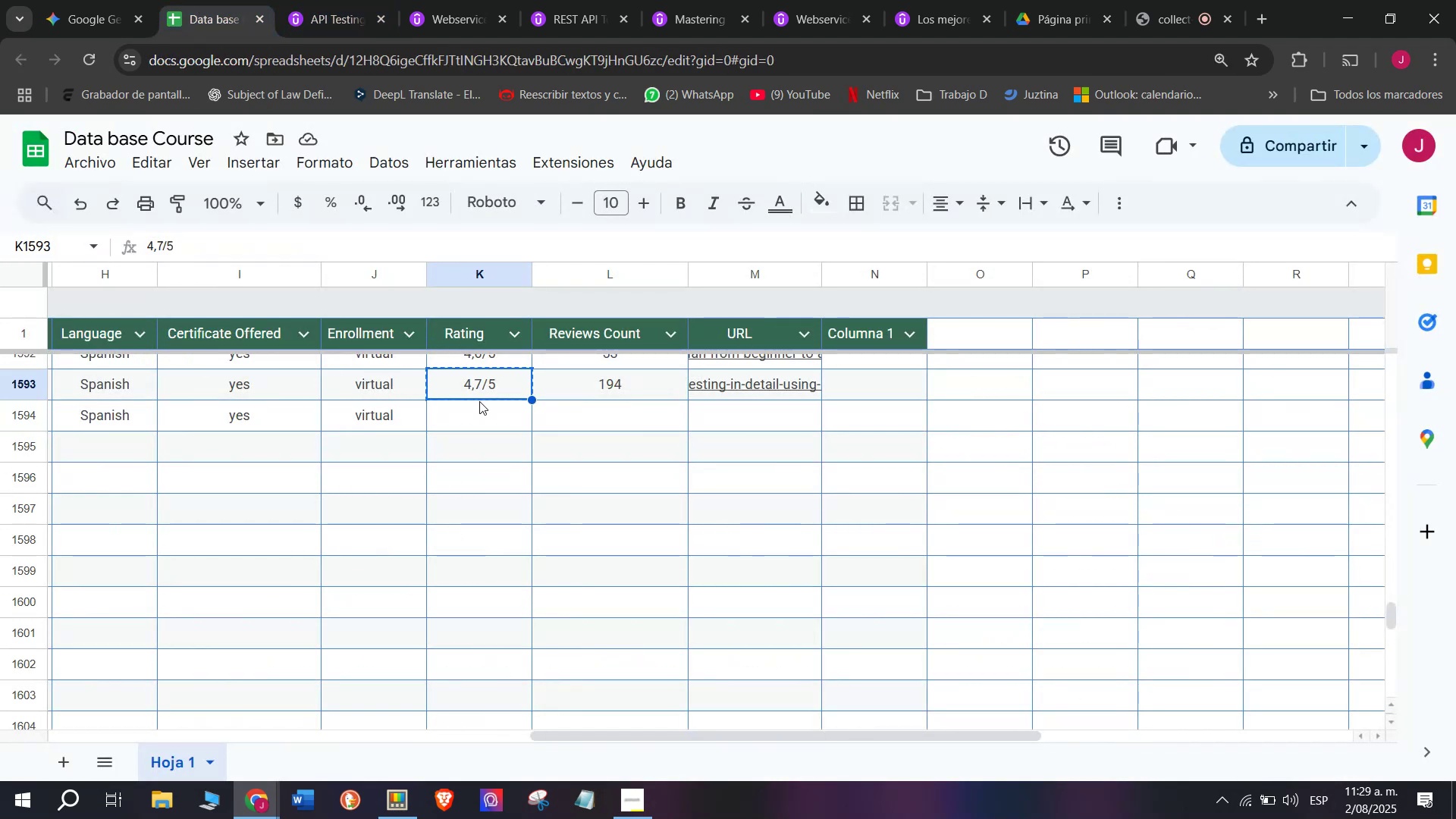 
double_click([480, 401])
 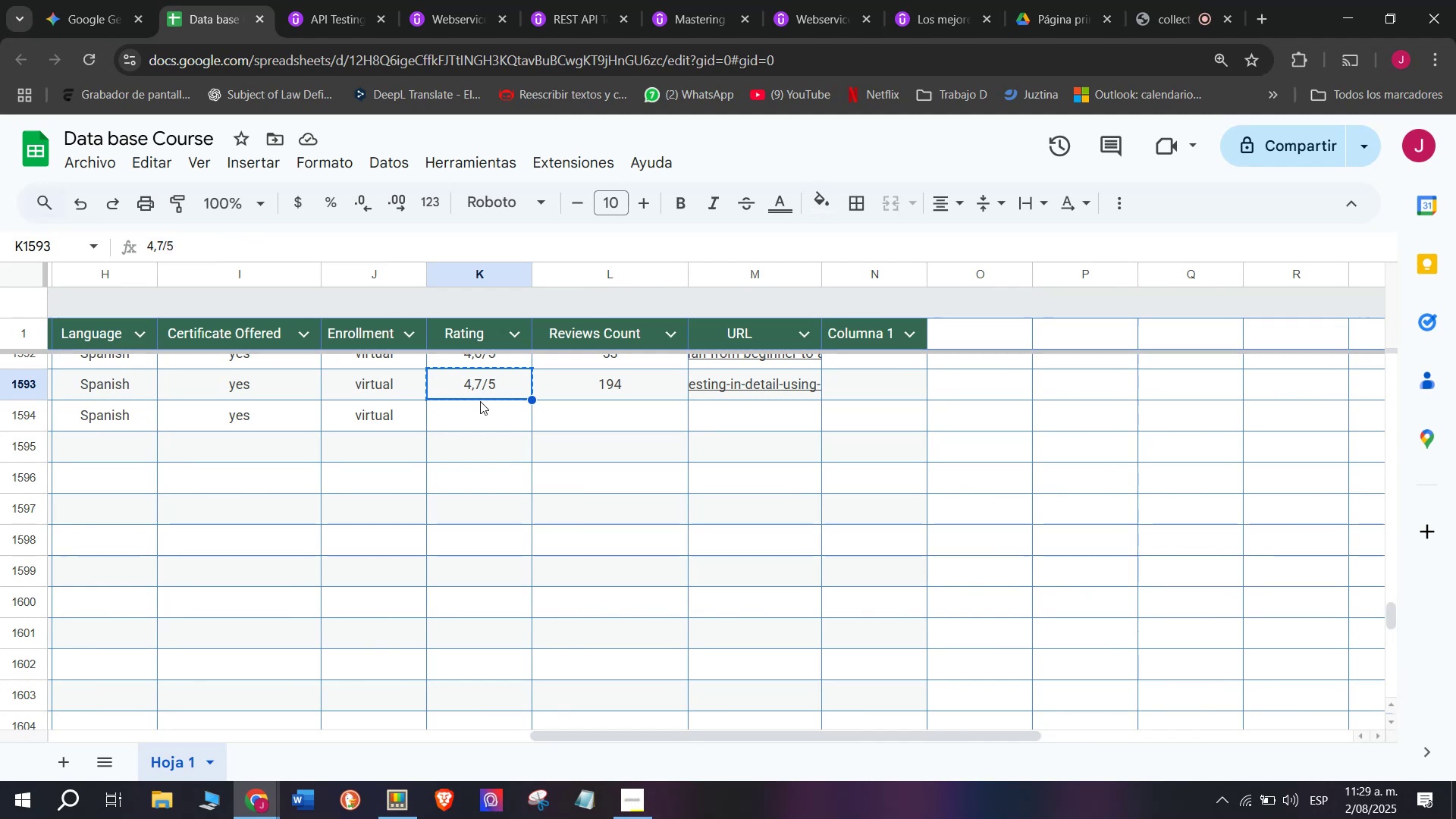 
key(Control+ControlLeft)
 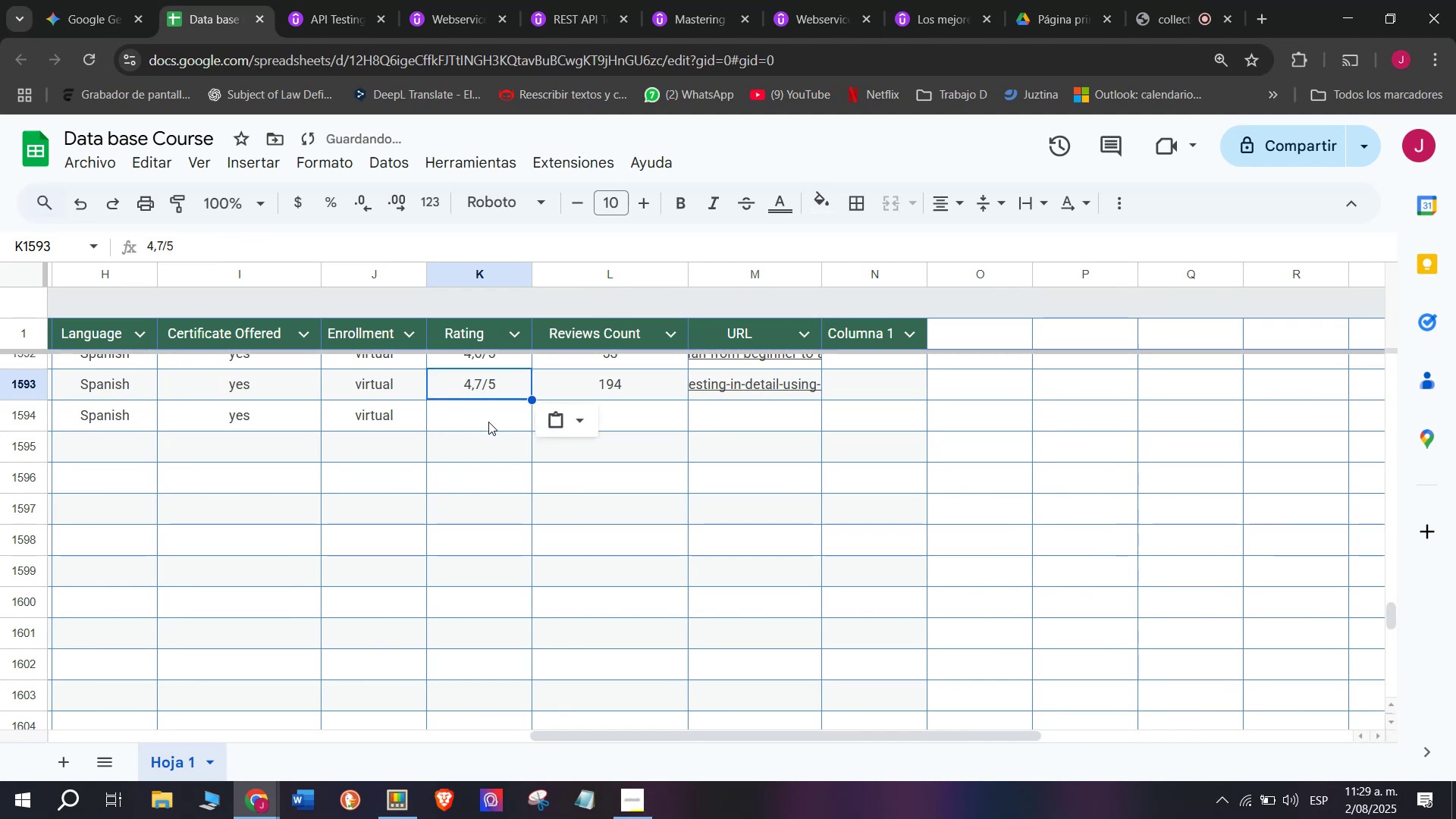 
key(Control+V)
 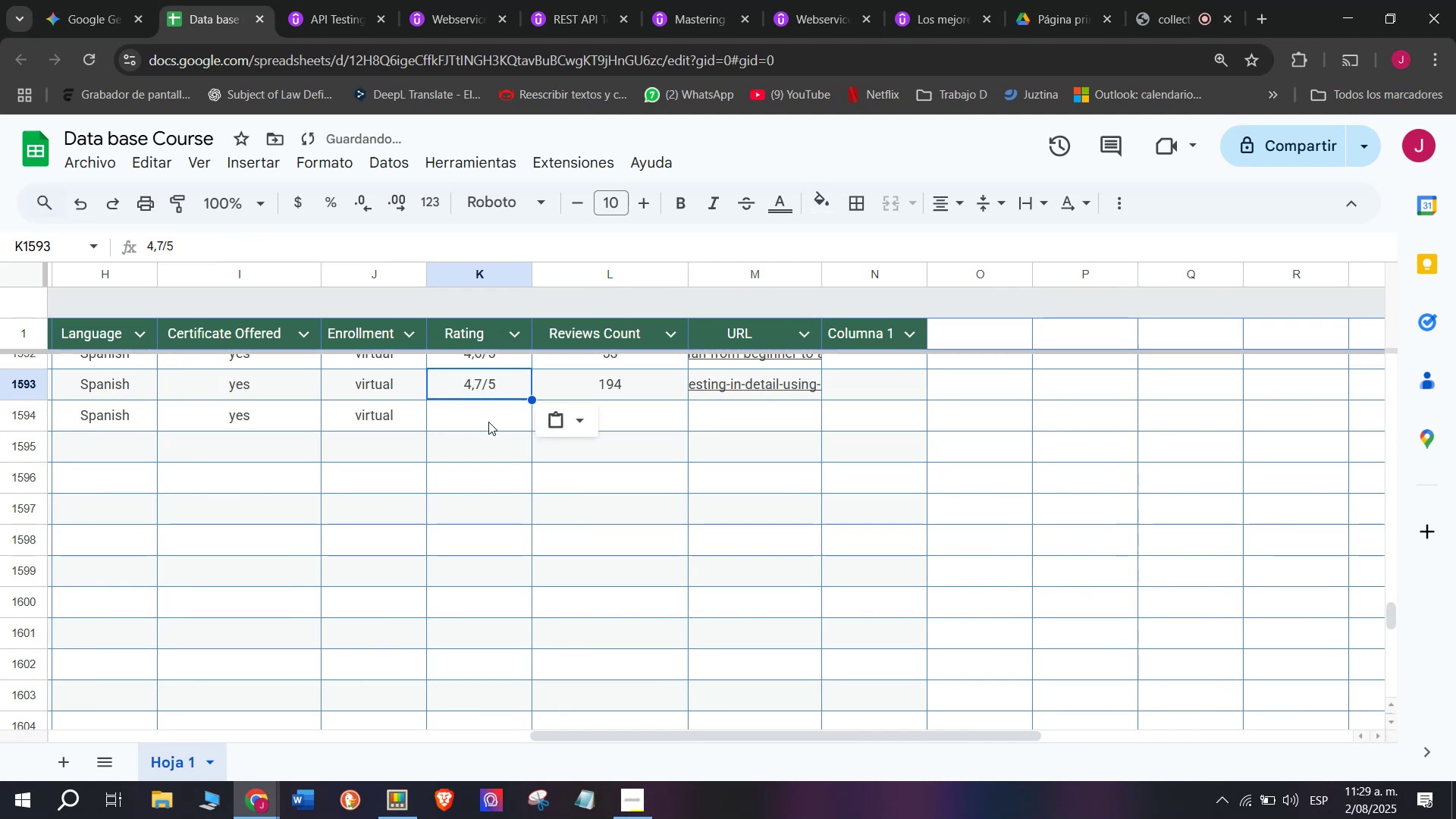 
key(Z)
 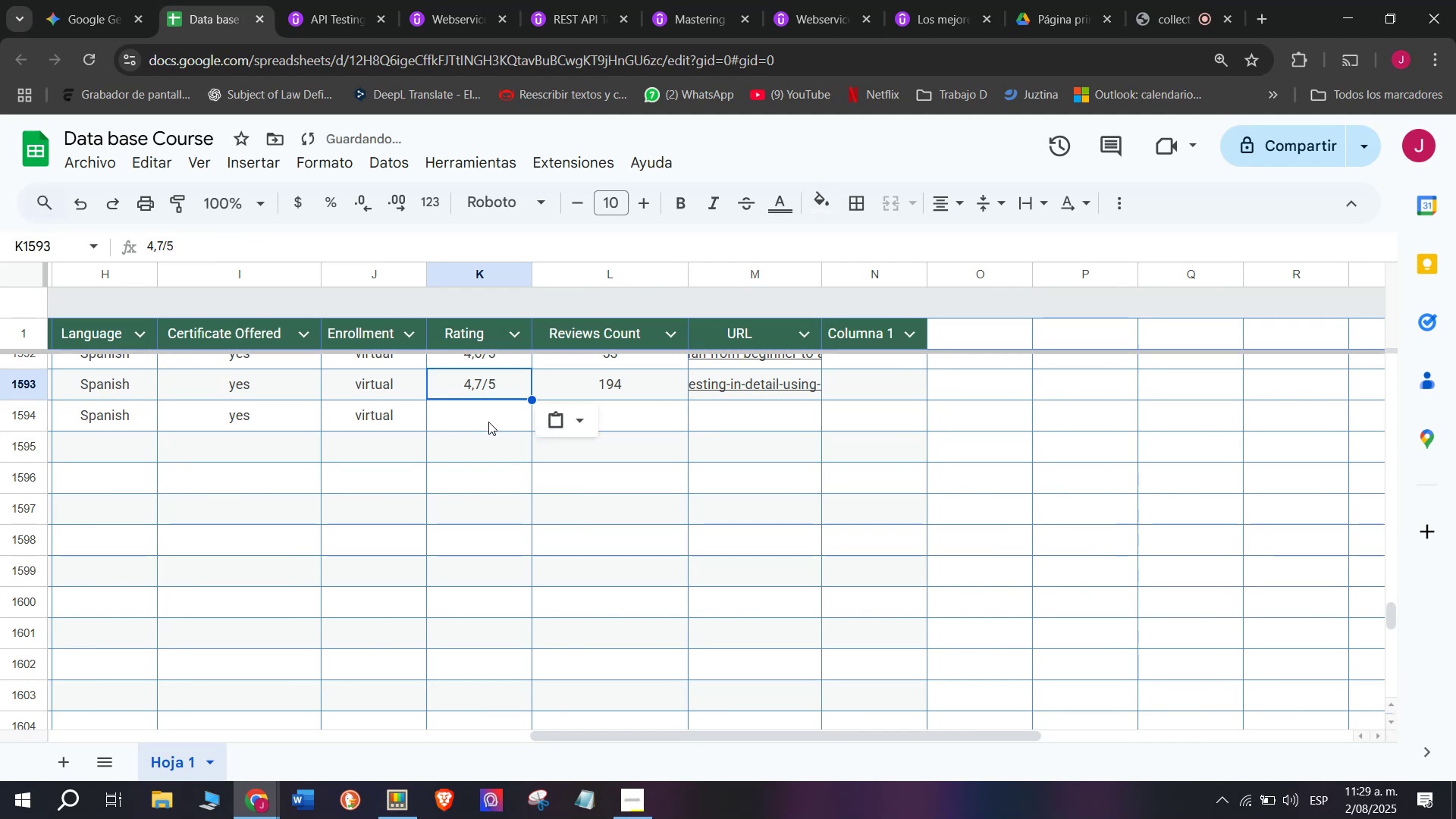 
left_click([488, 421])
 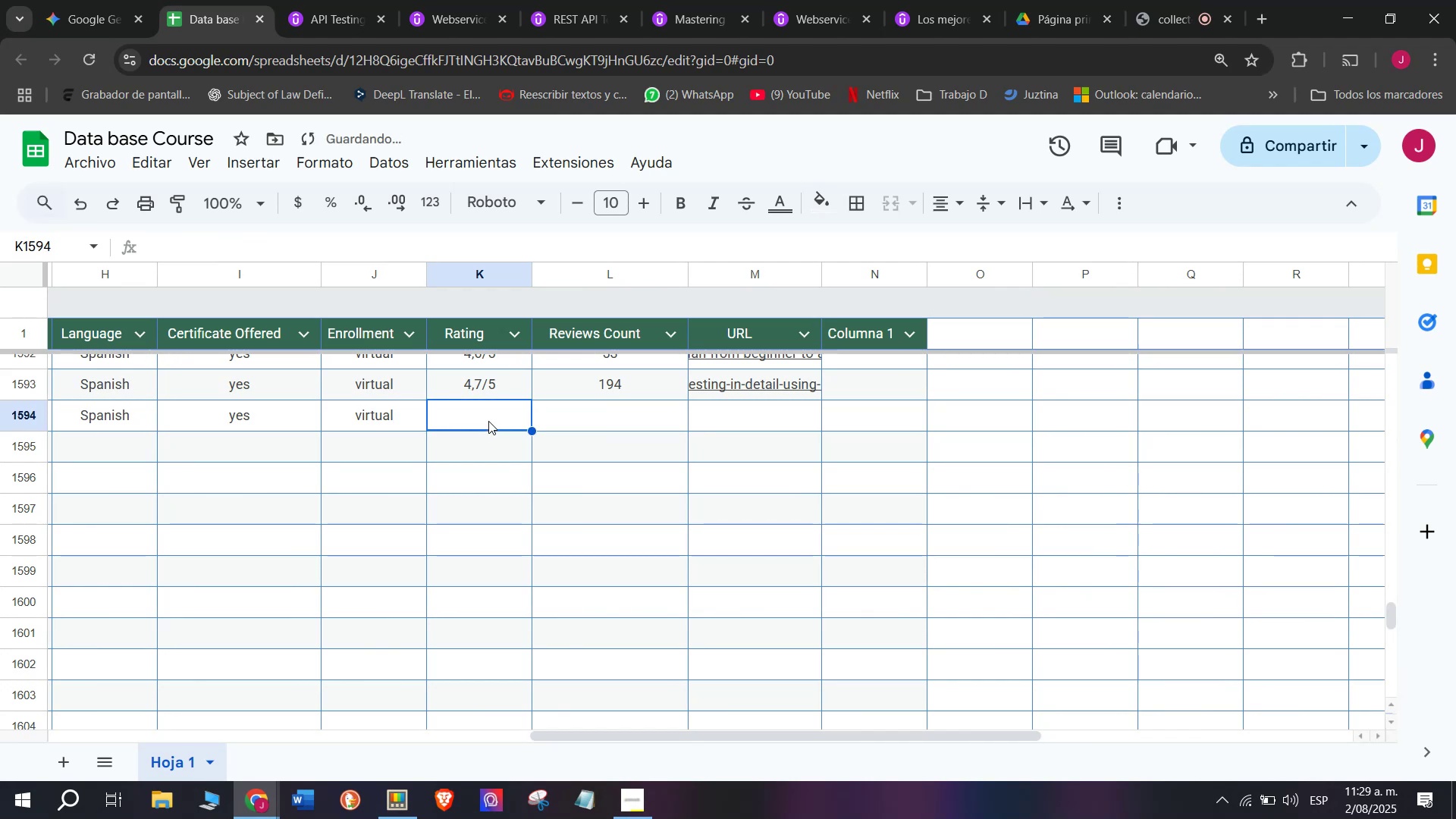 
key(Control+ControlLeft)
 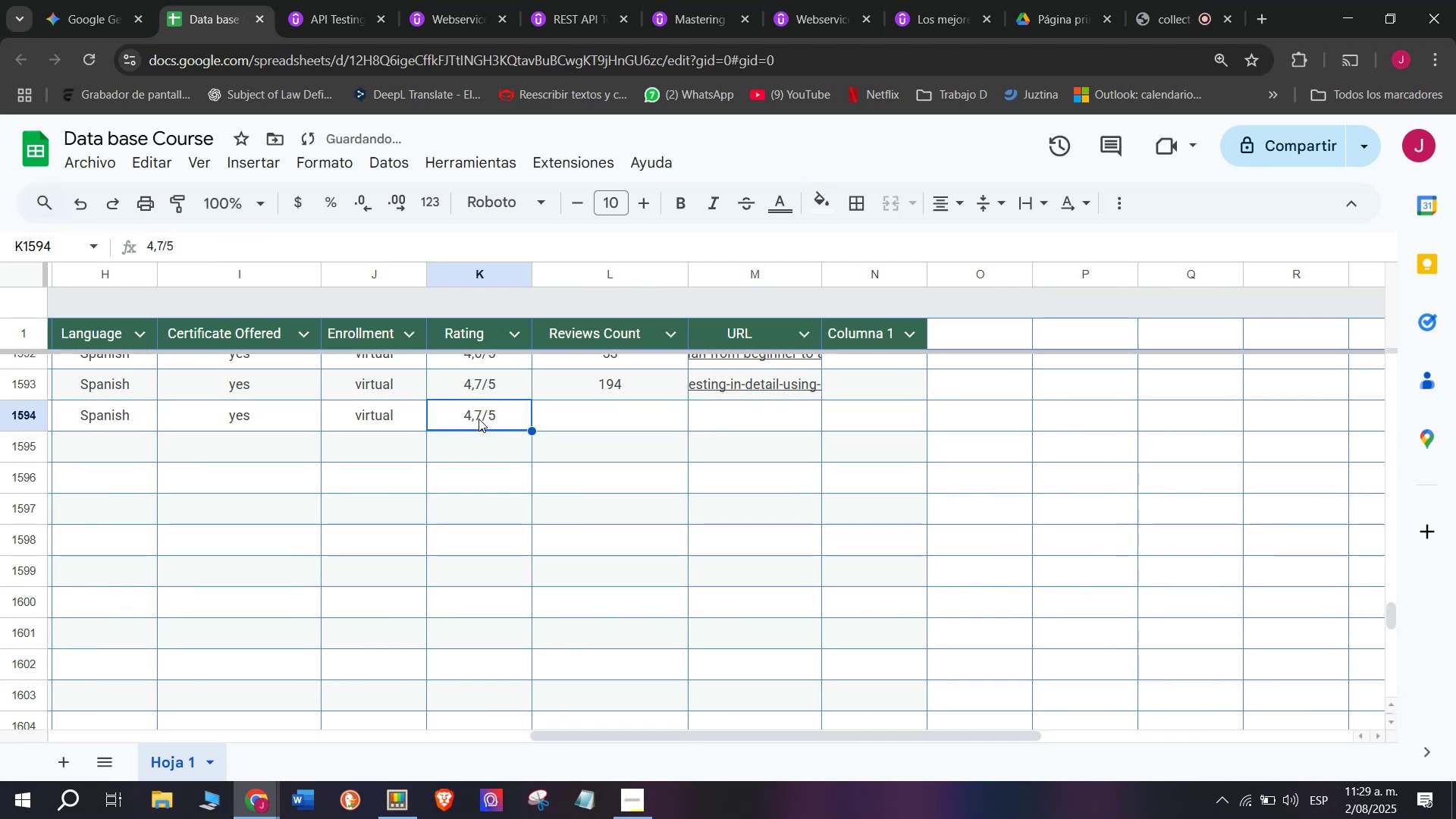 
key(Z)
 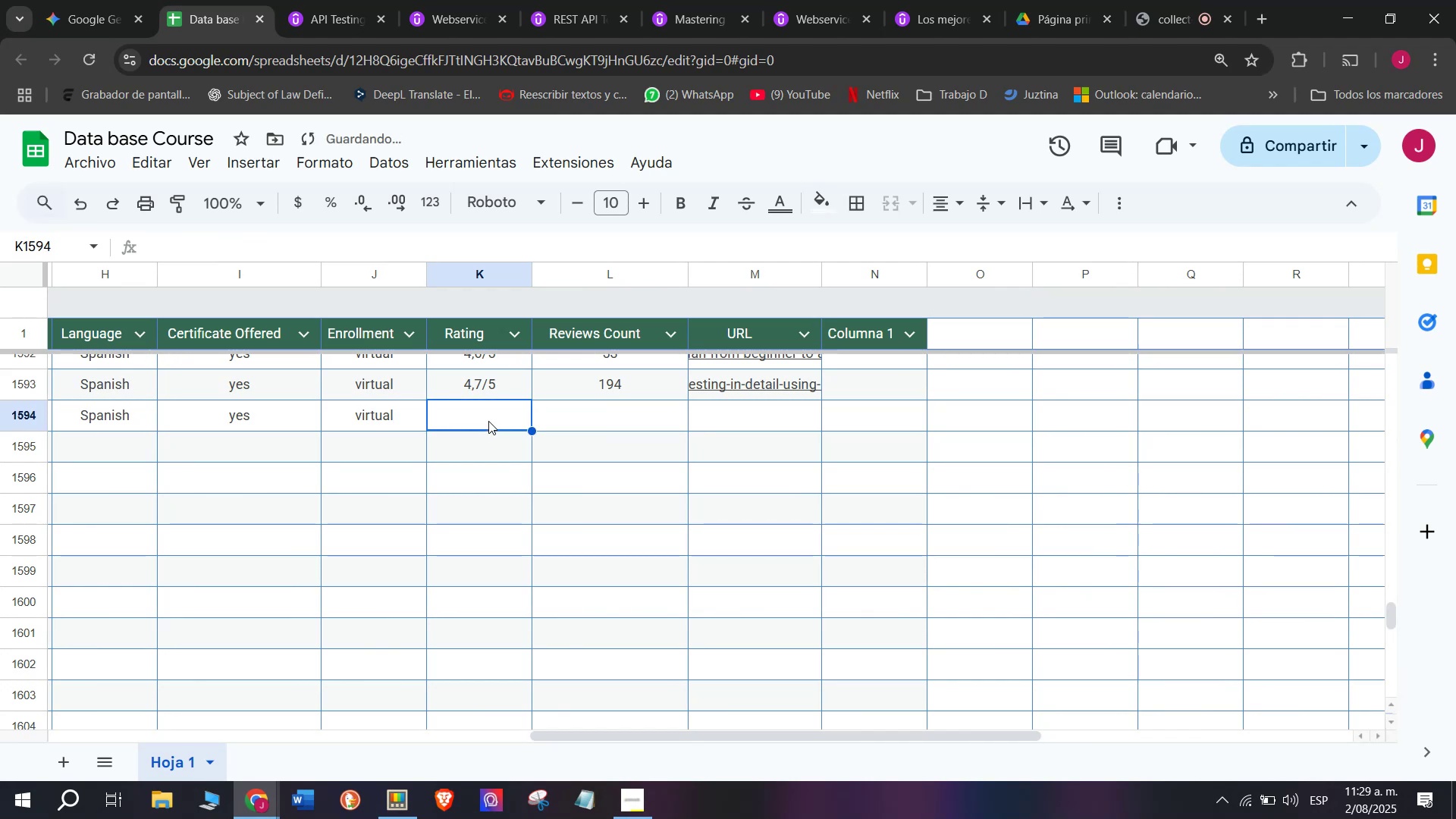 
key(Control+V)
 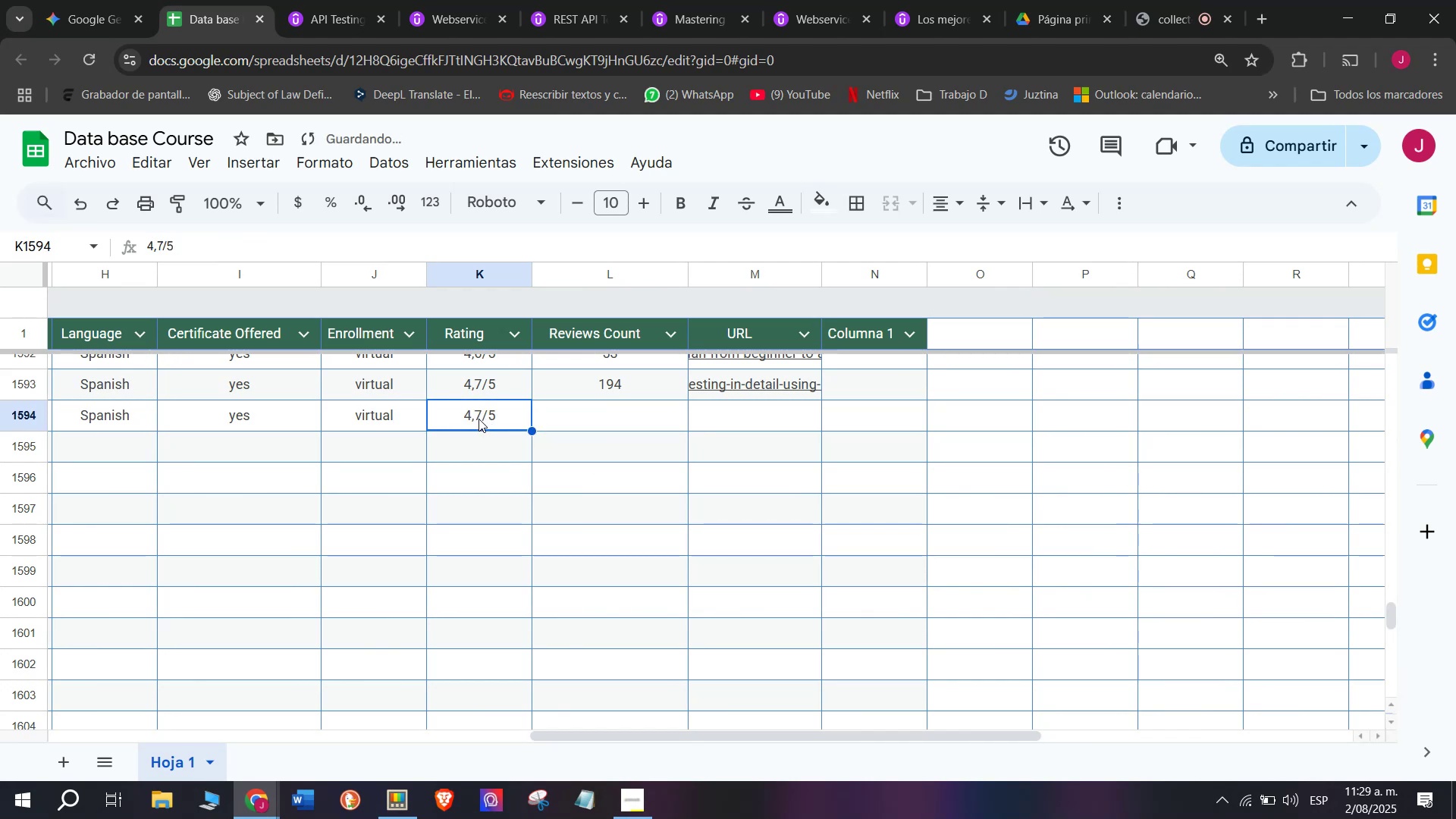 
double_click([479, 419])
 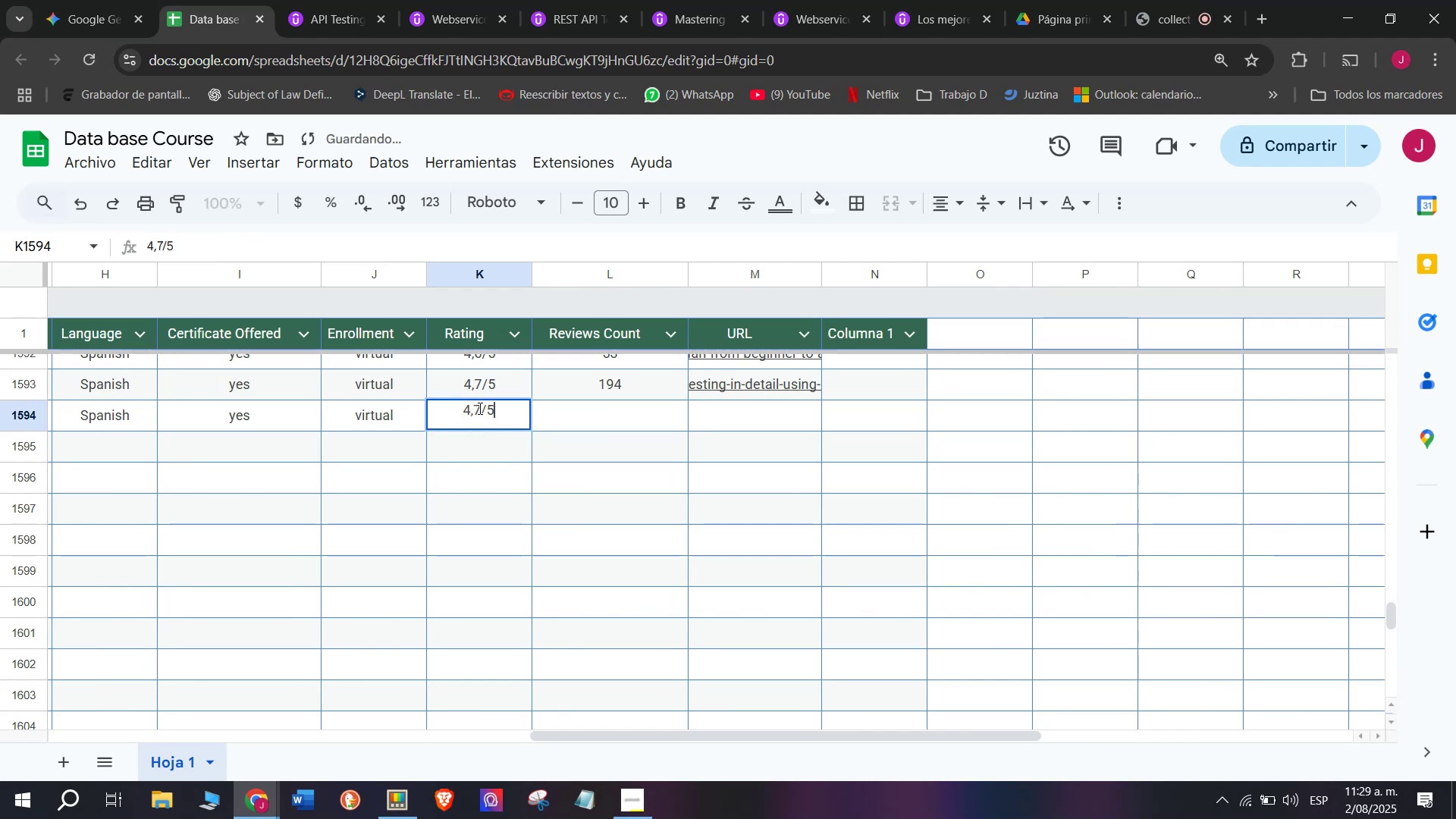 
left_click_drag(start_coordinate=[479, 406], to_coordinate=[460, 404])
 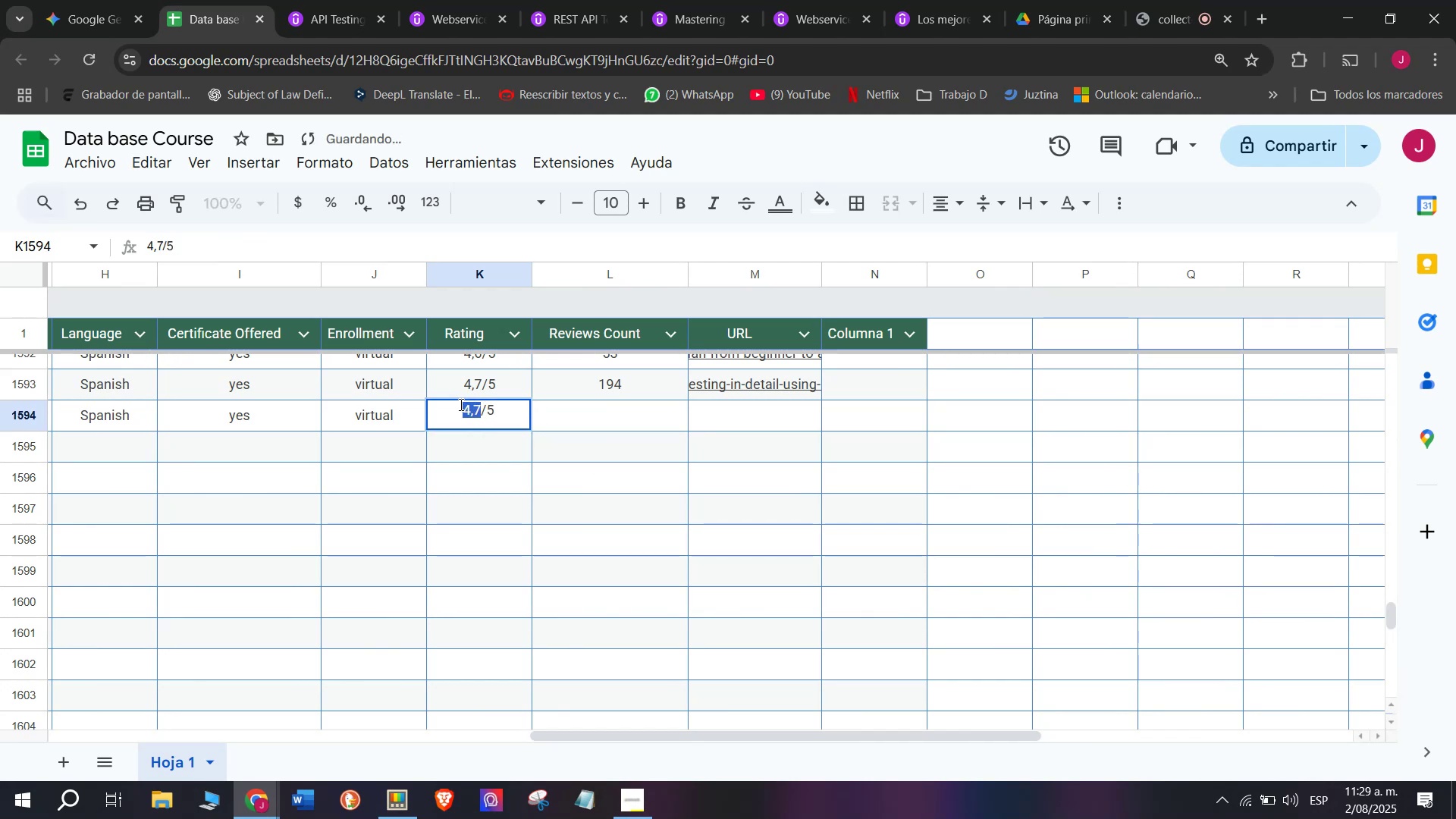 
key(5)
 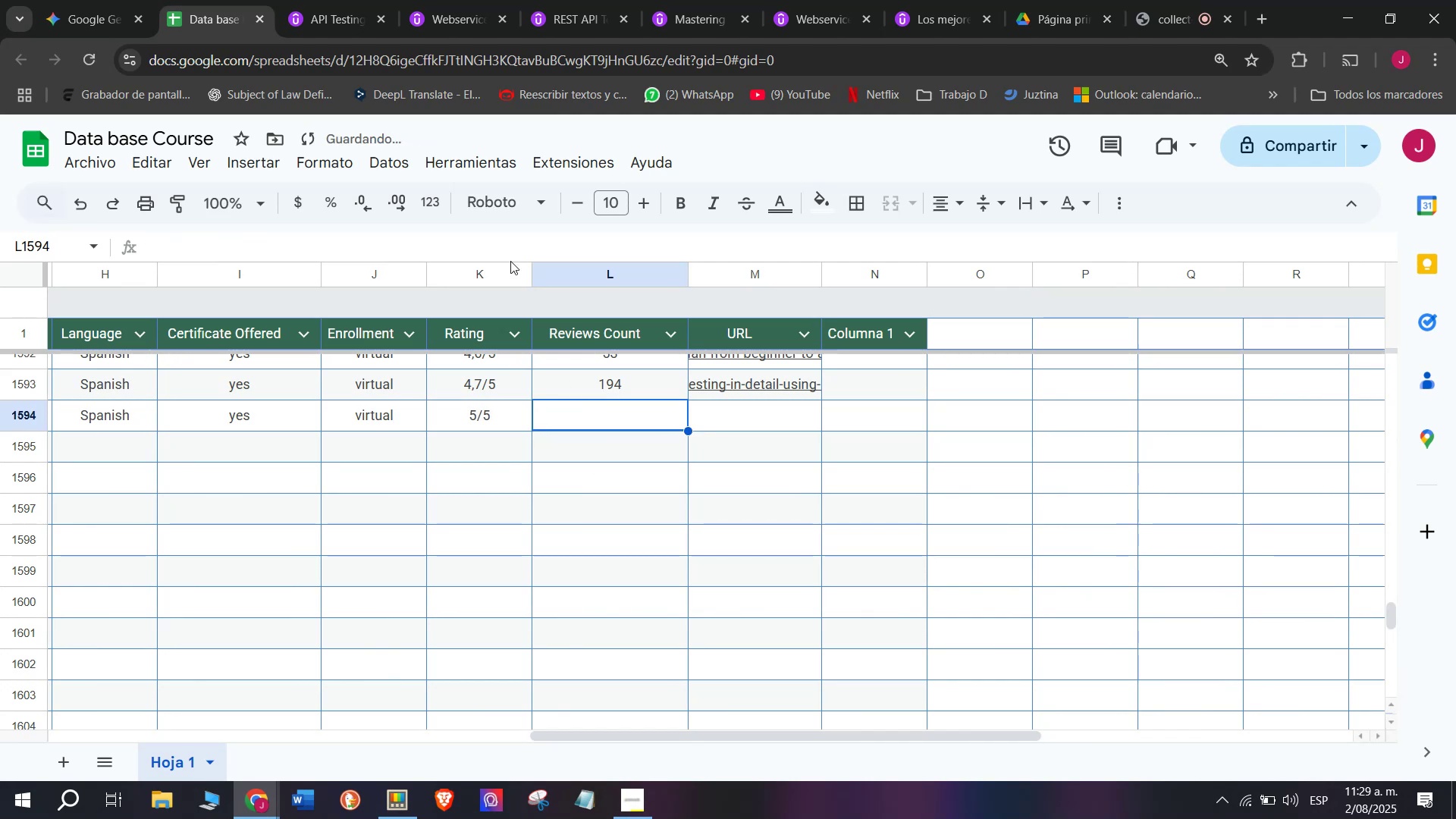 
left_click([317, 0])
 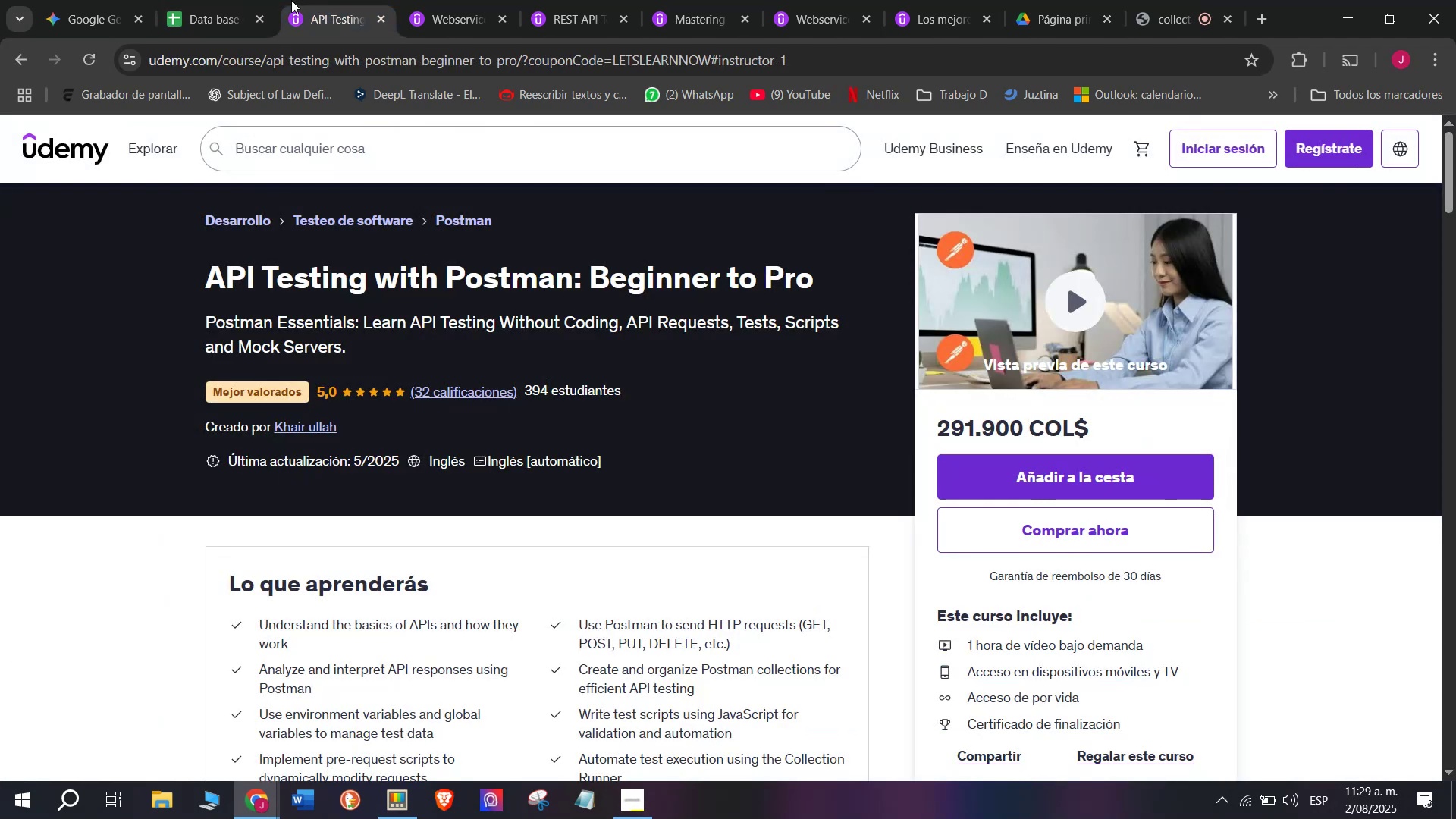 
left_click([246, 0])
 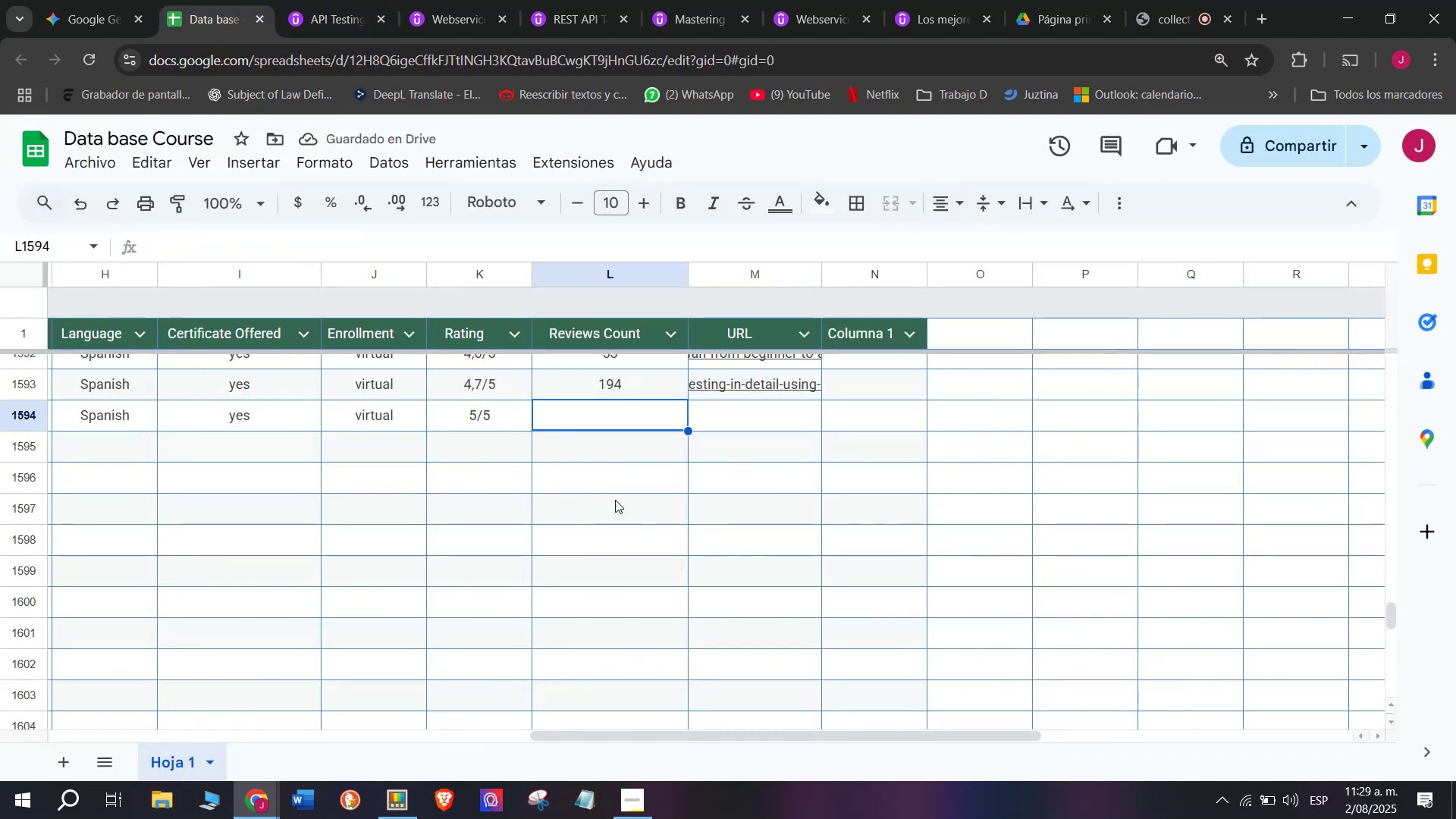 
type(32)
 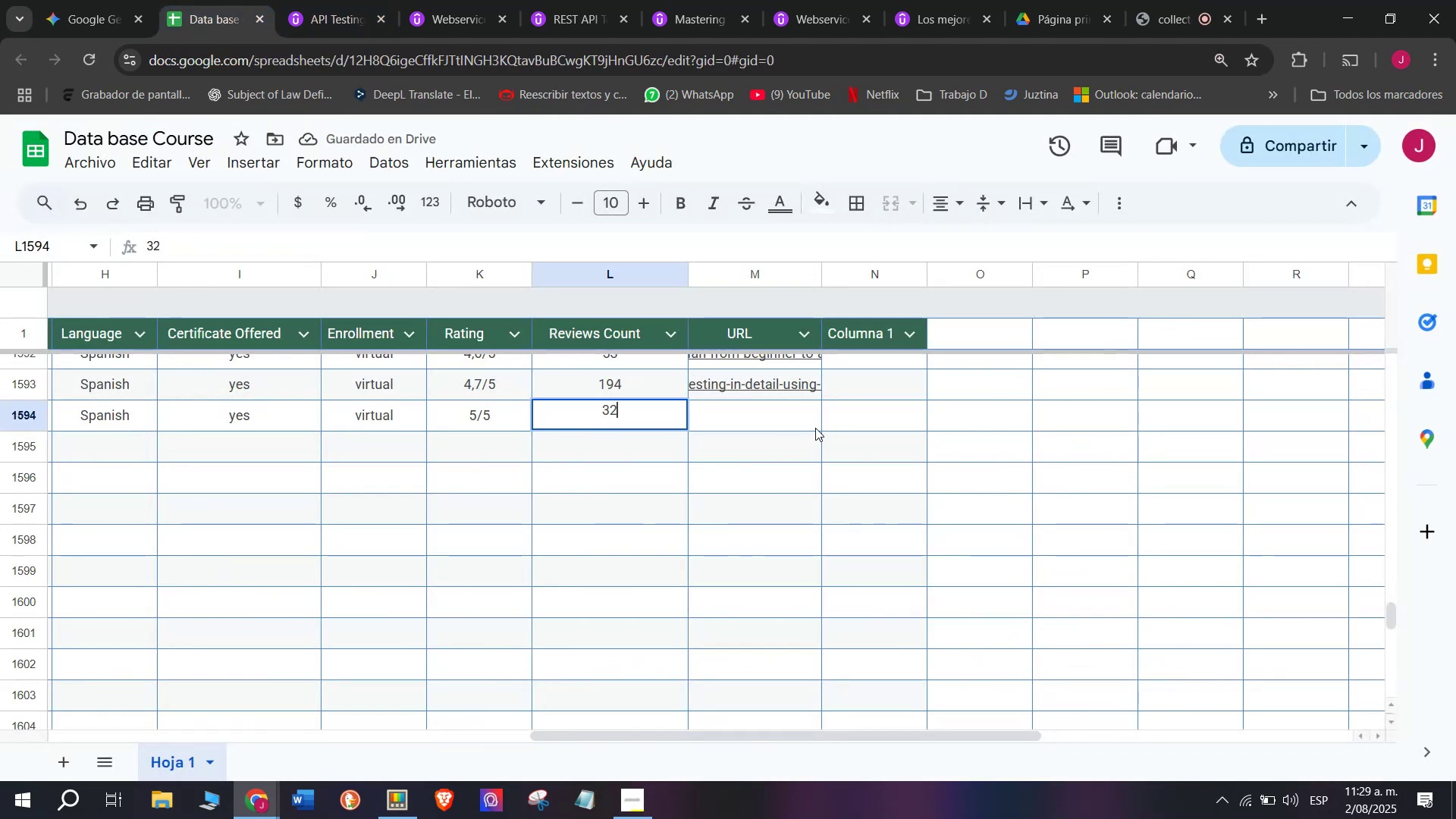 
left_click([815, 425])
 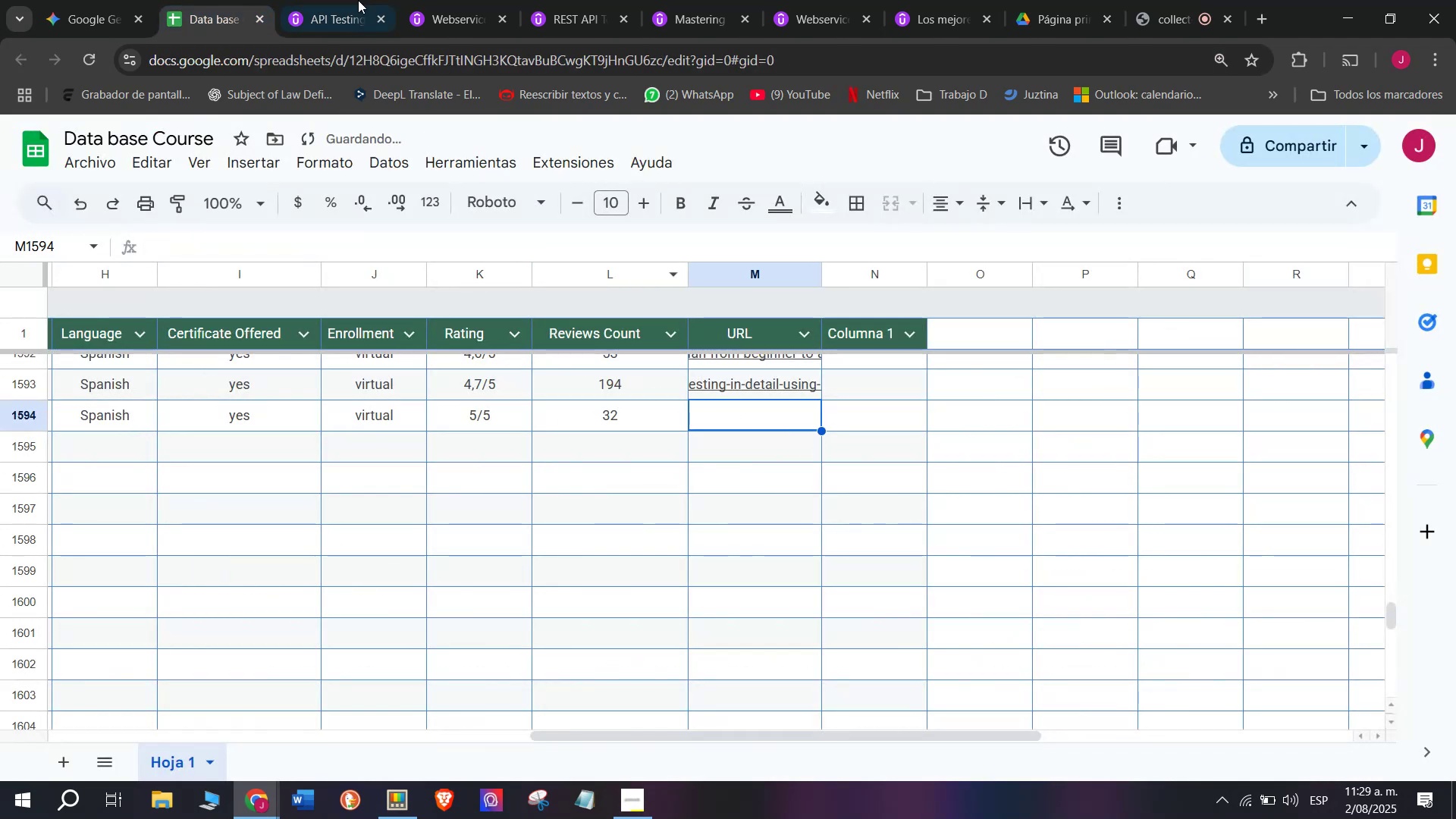 
left_click([318, 0])
 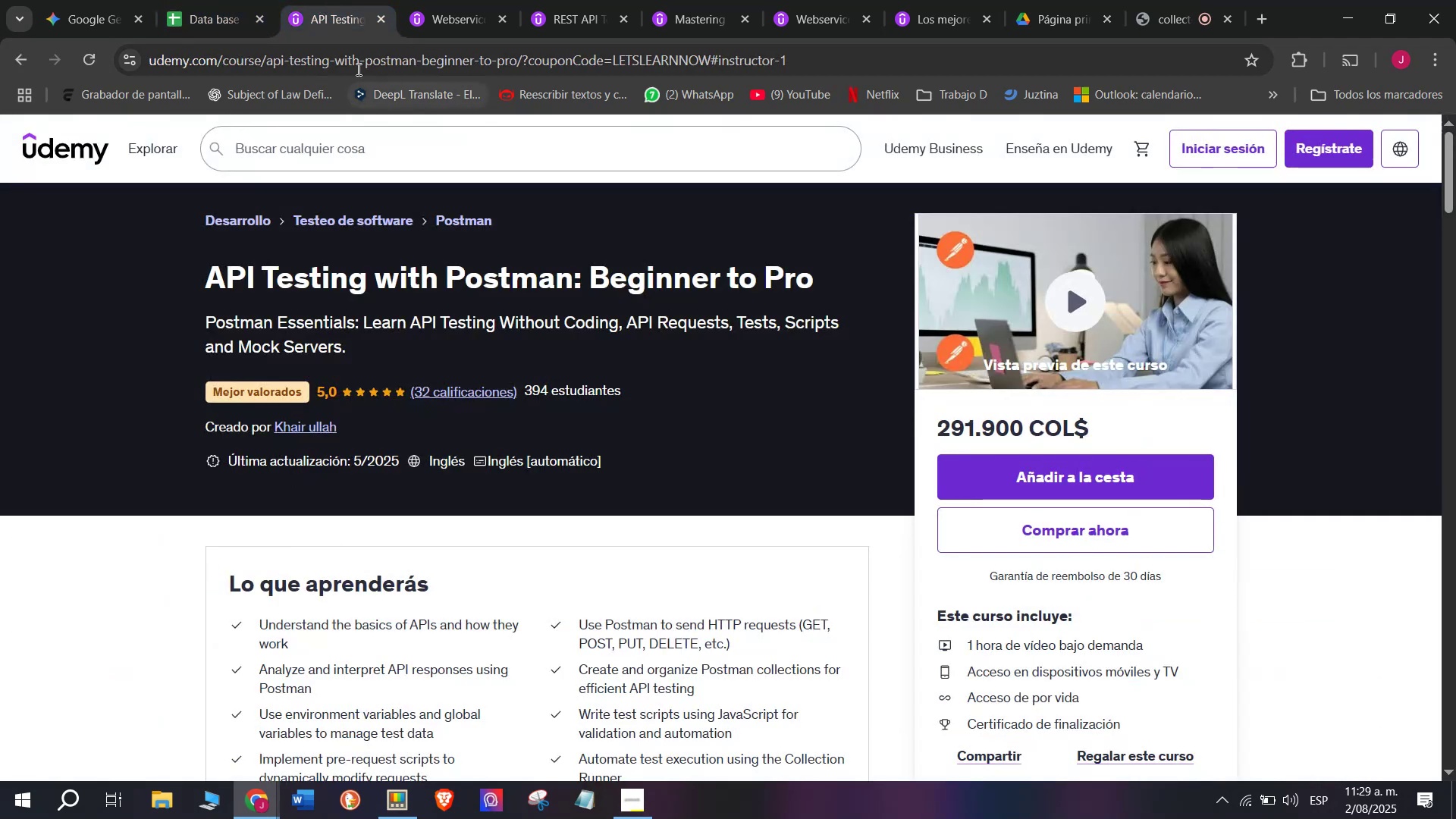 
double_click([357, 67])
 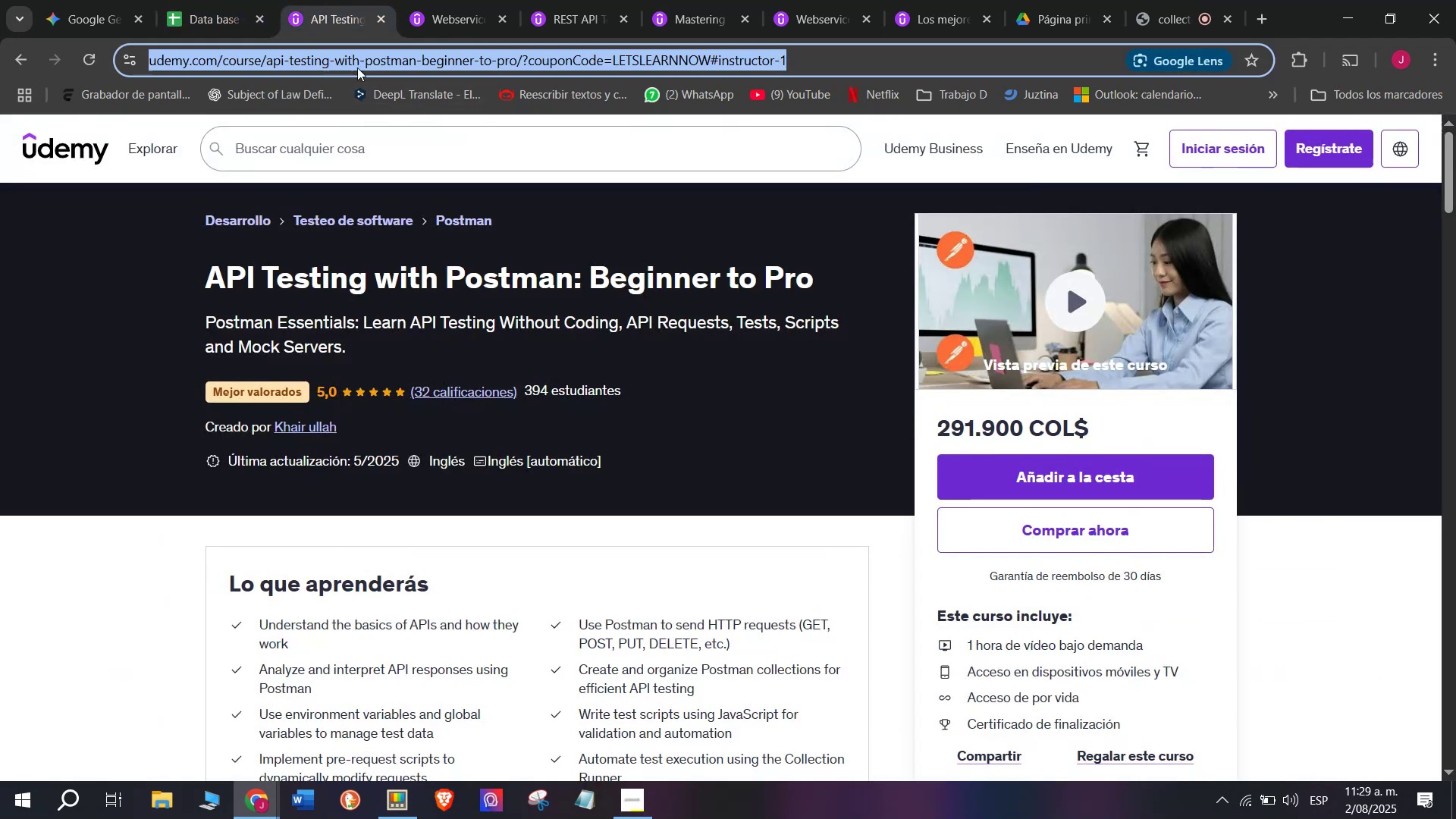 
triple_click([357, 67])
 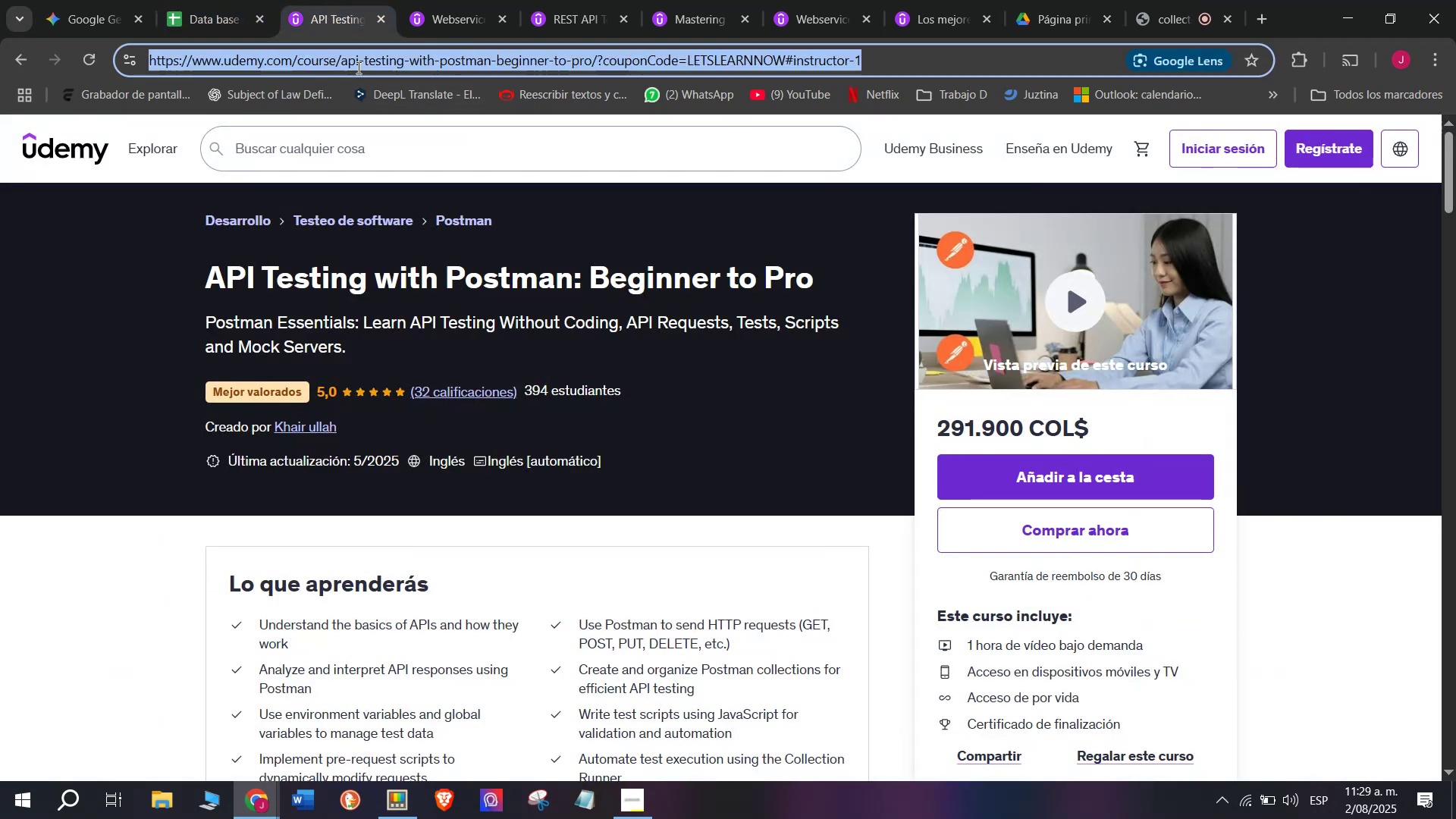 
triple_click([357, 67])
 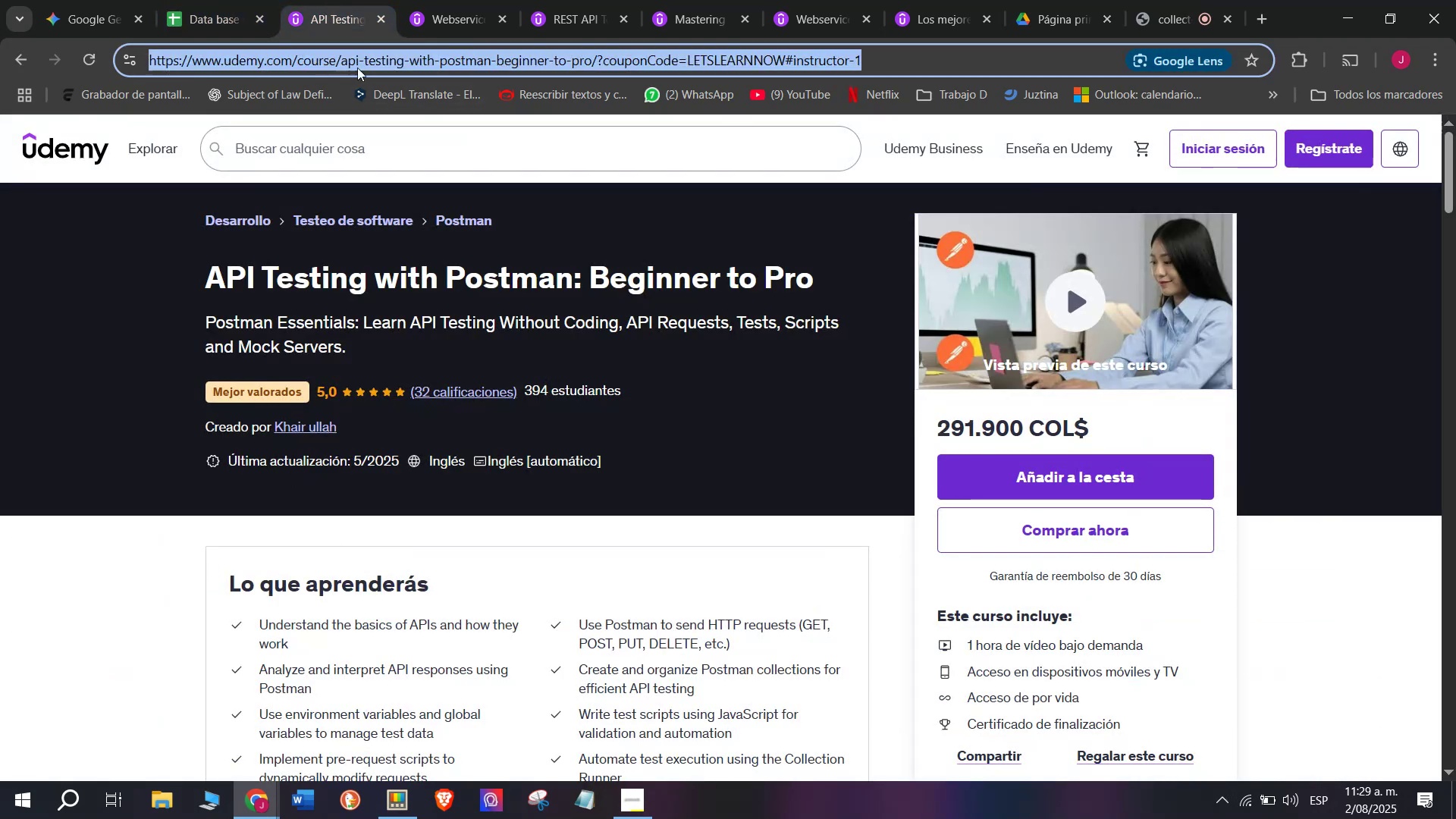 
key(Break)
 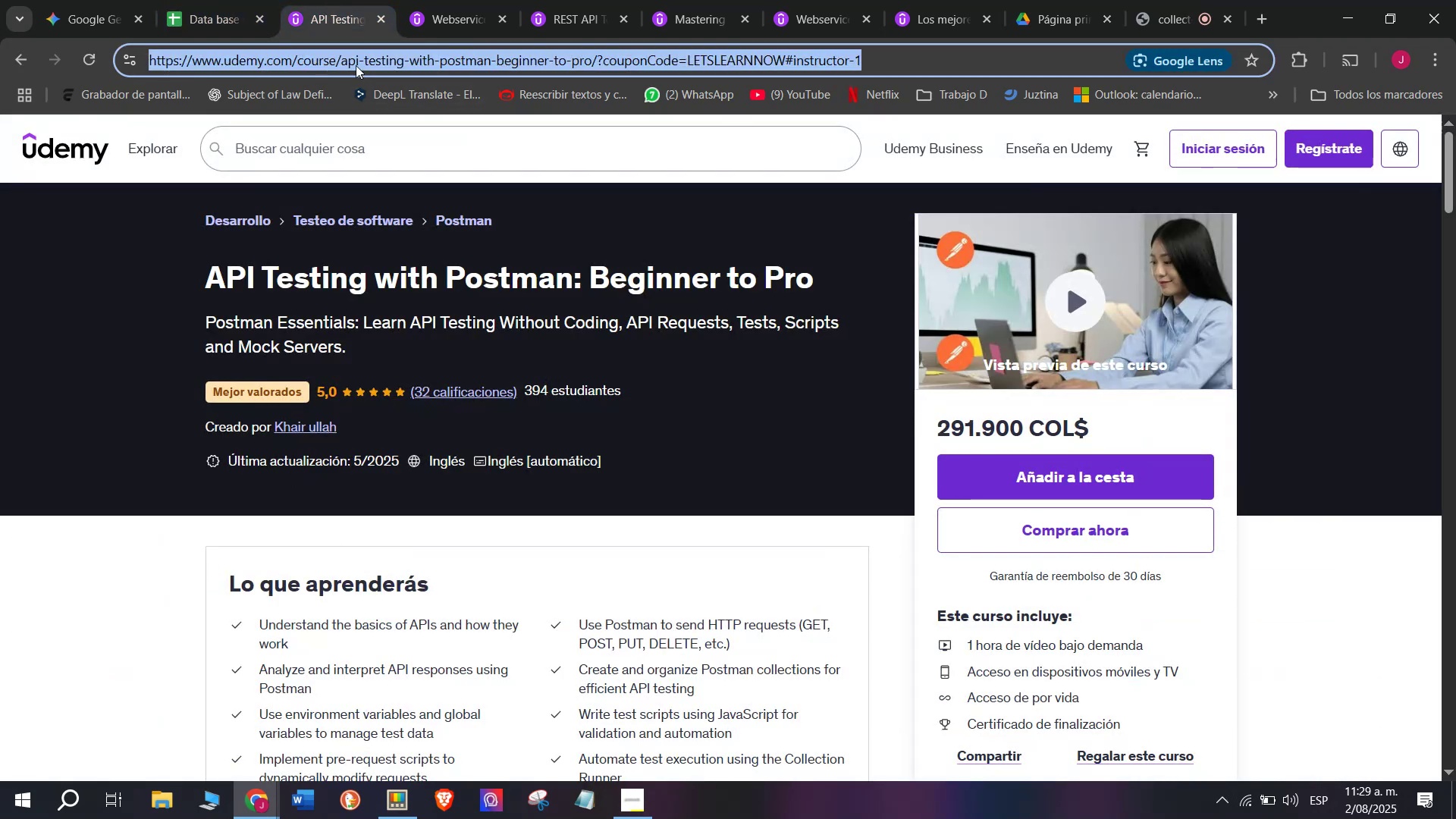 
key(Control+ControlLeft)
 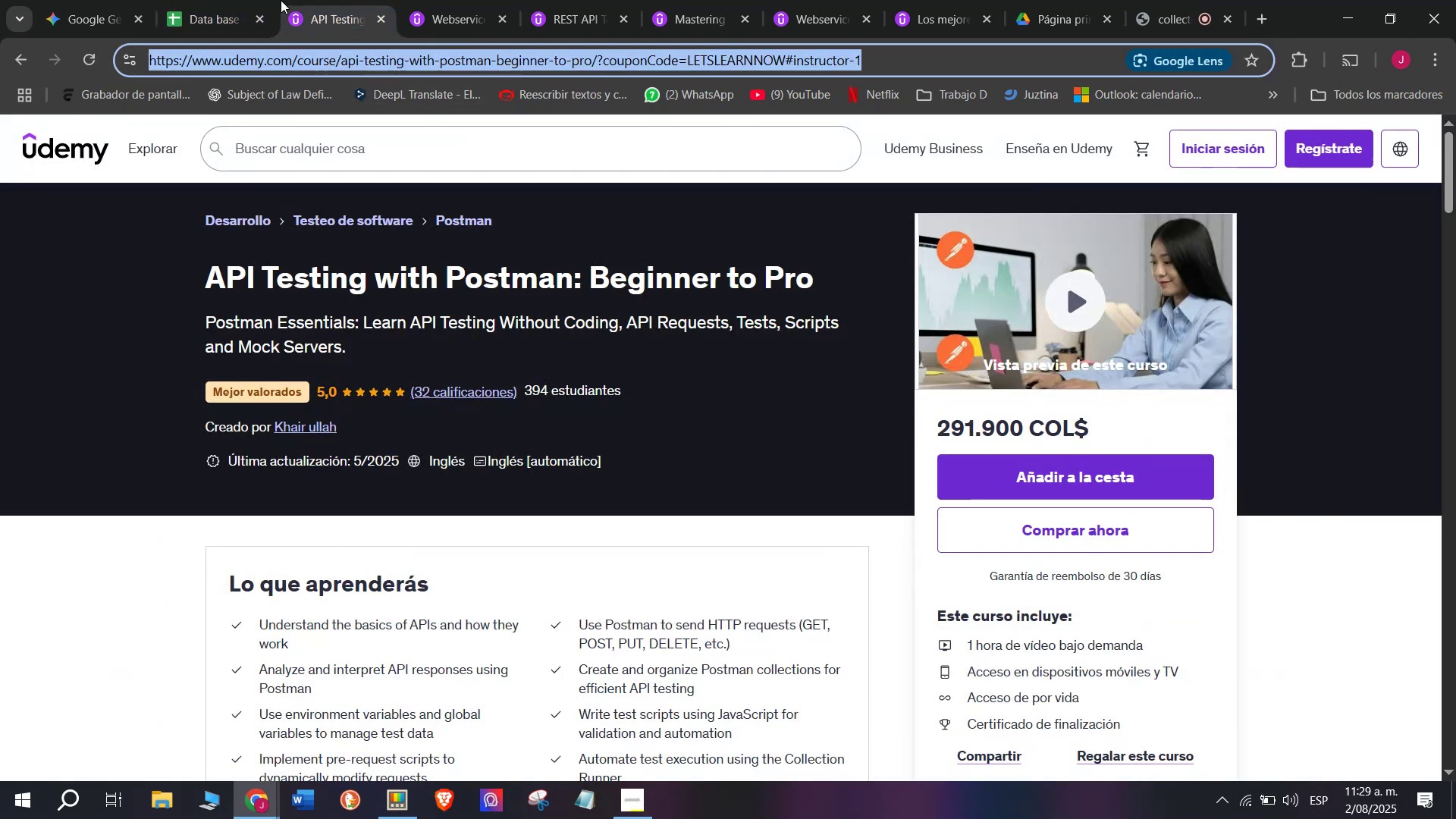 
key(Control+C)
 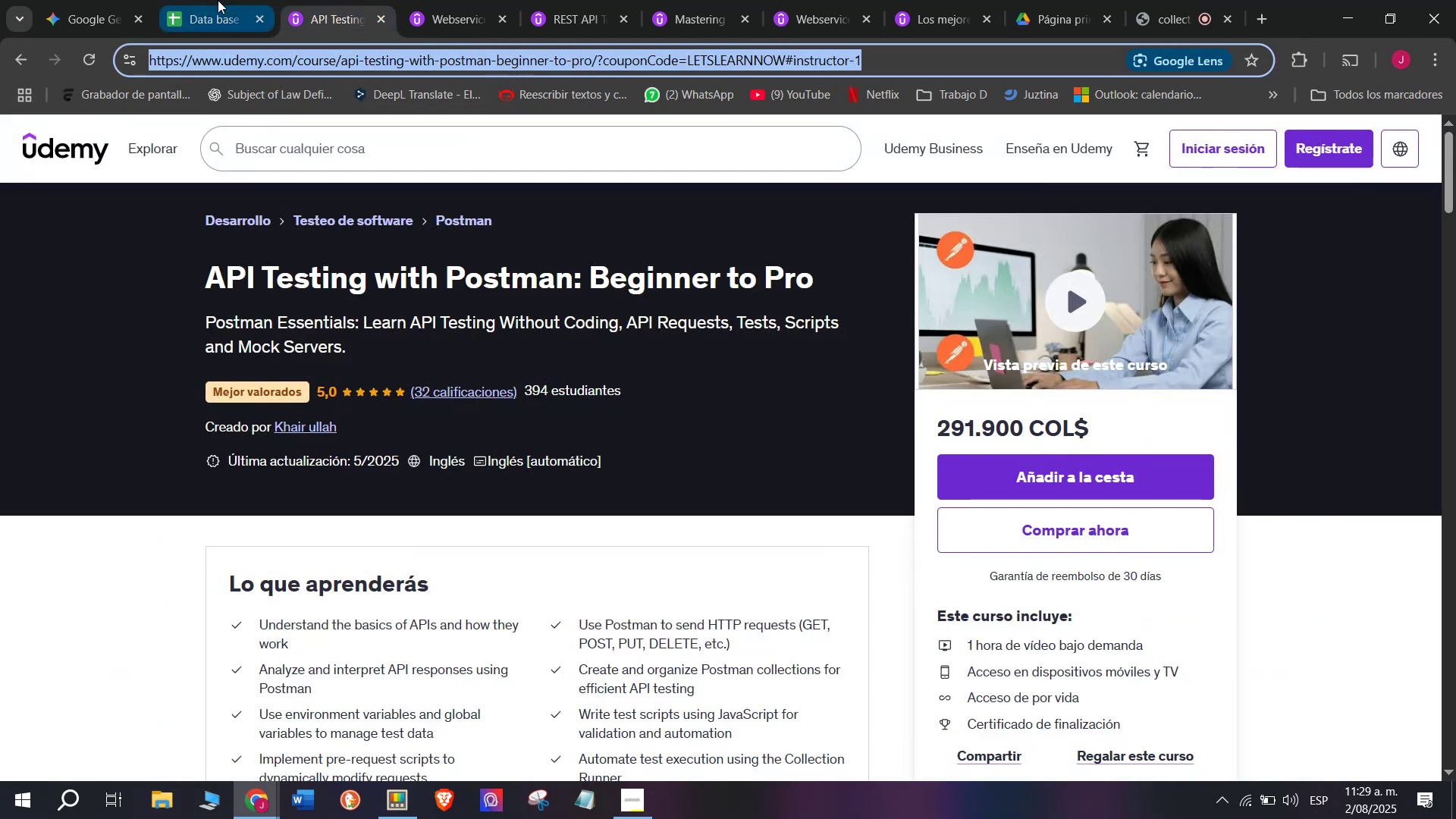 
triple_click([217, 0])
 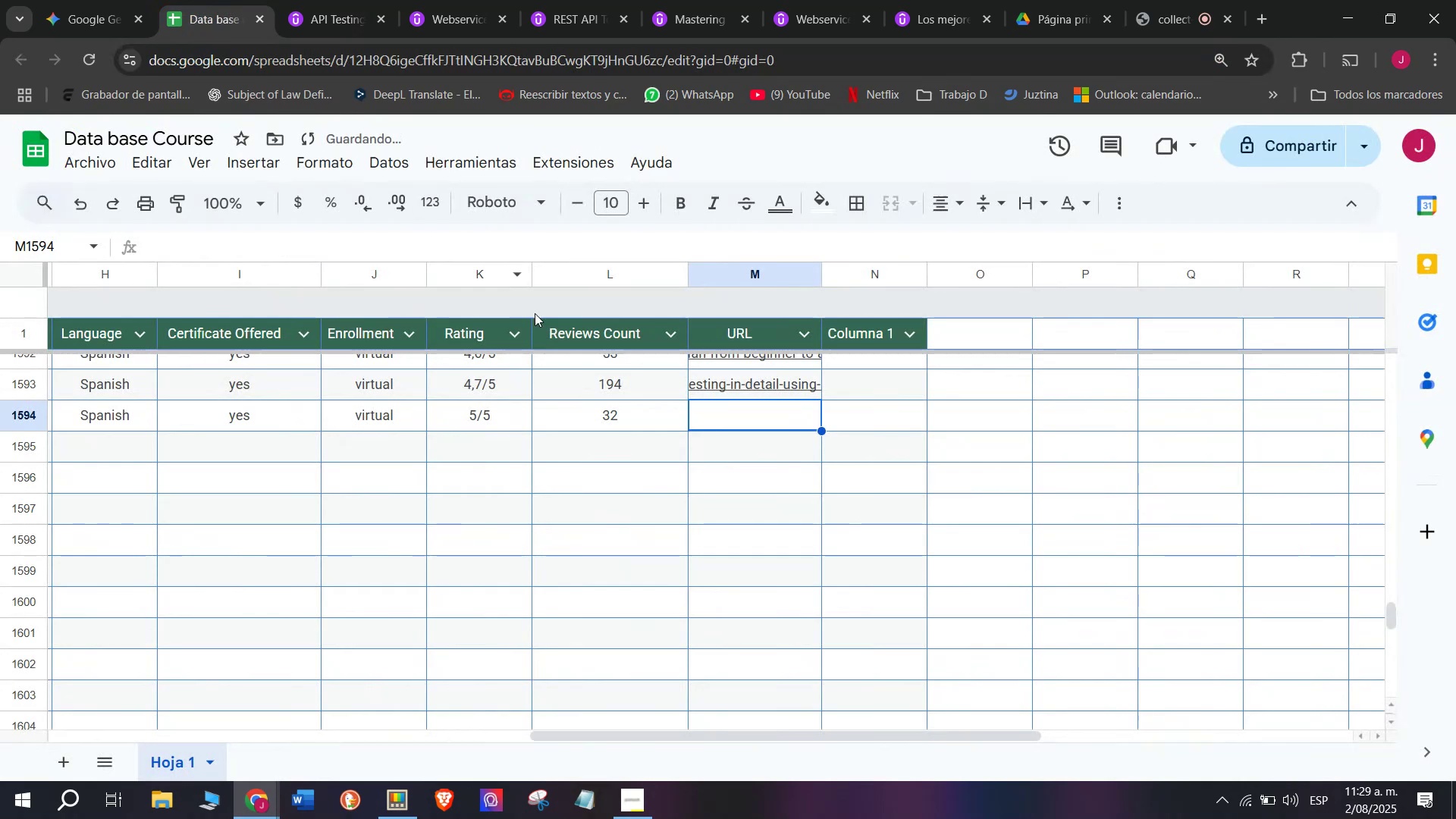 
key(Control+ControlLeft)
 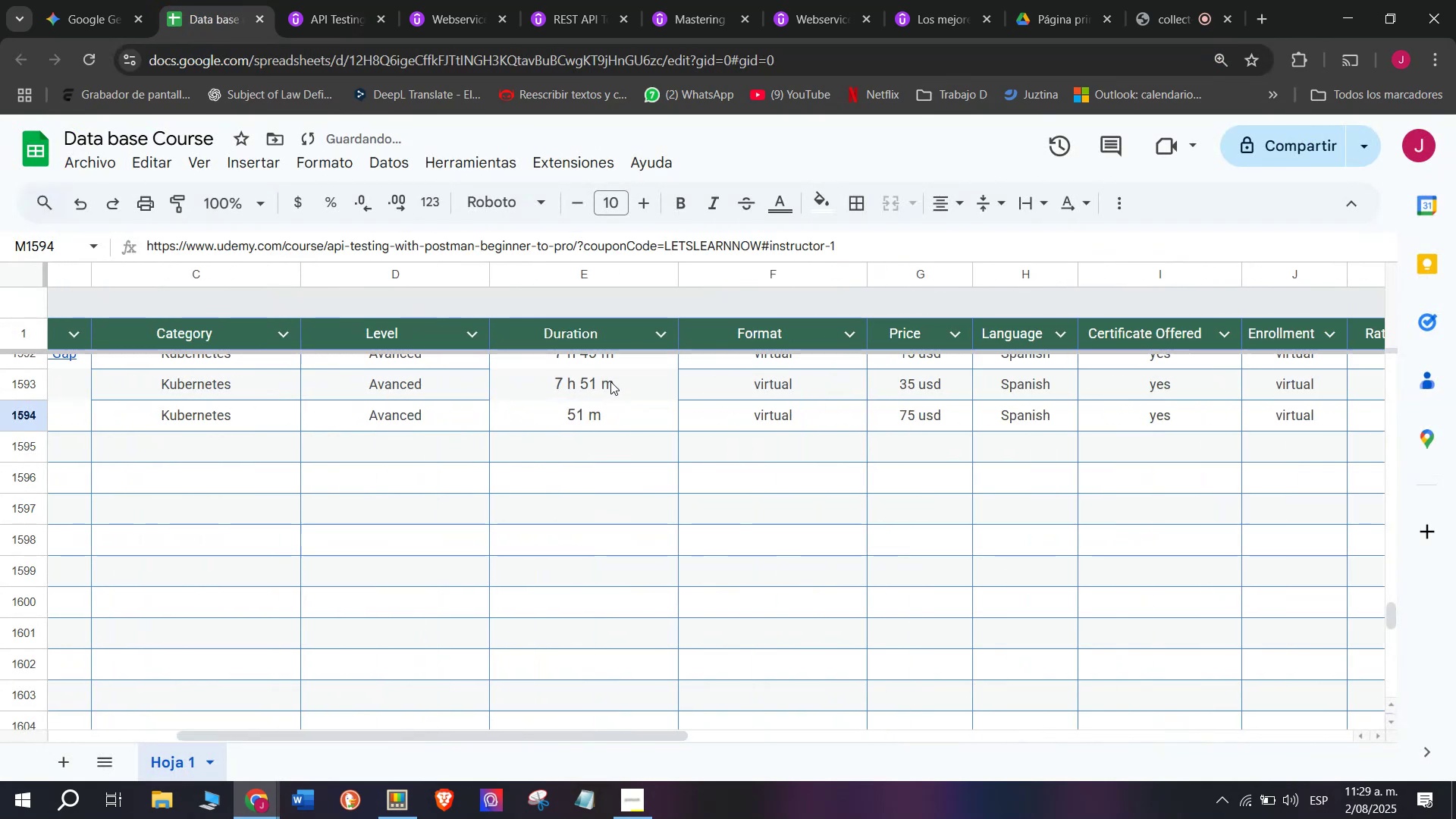 
key(Z)
 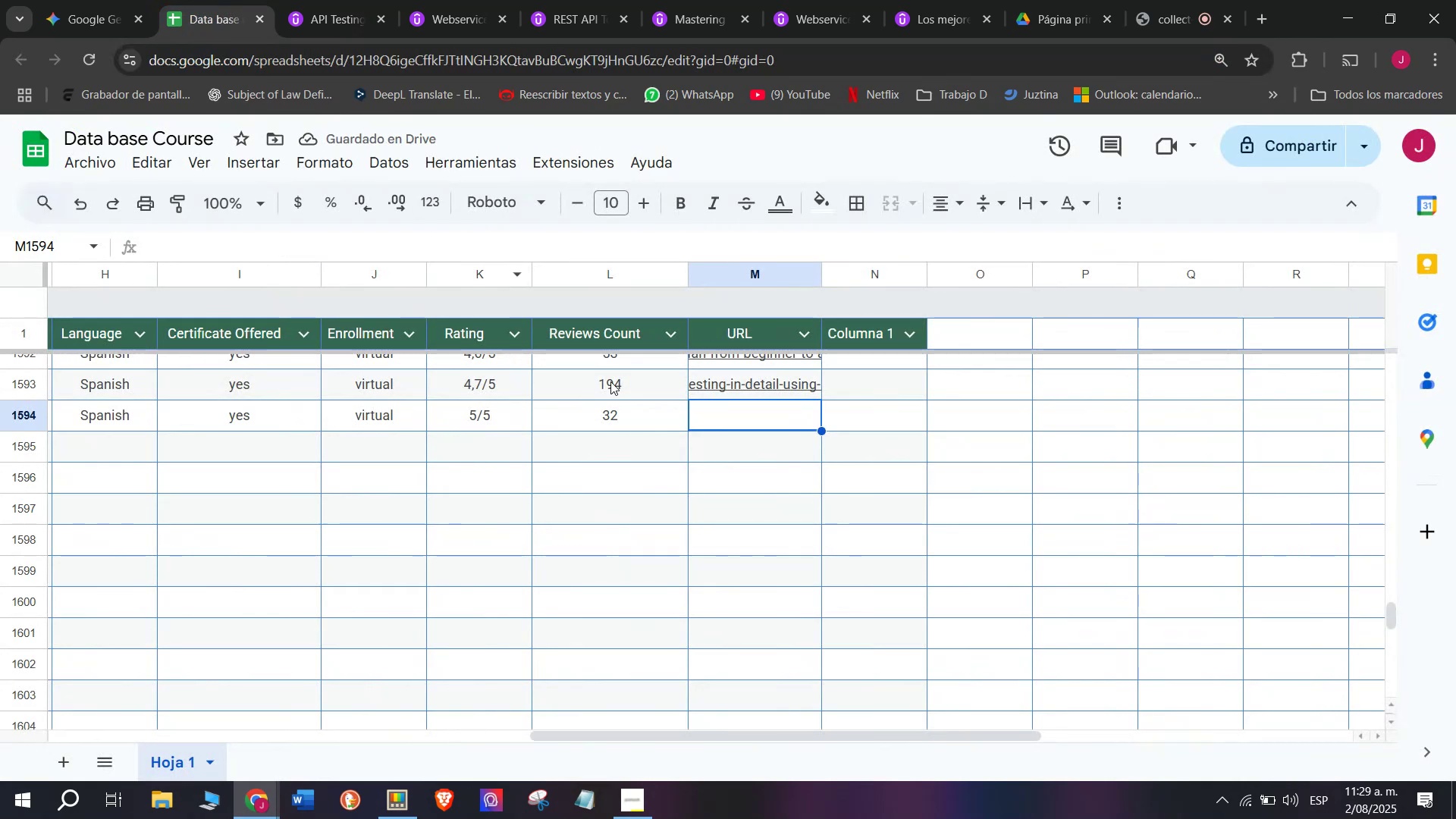 
key(Control+V)
 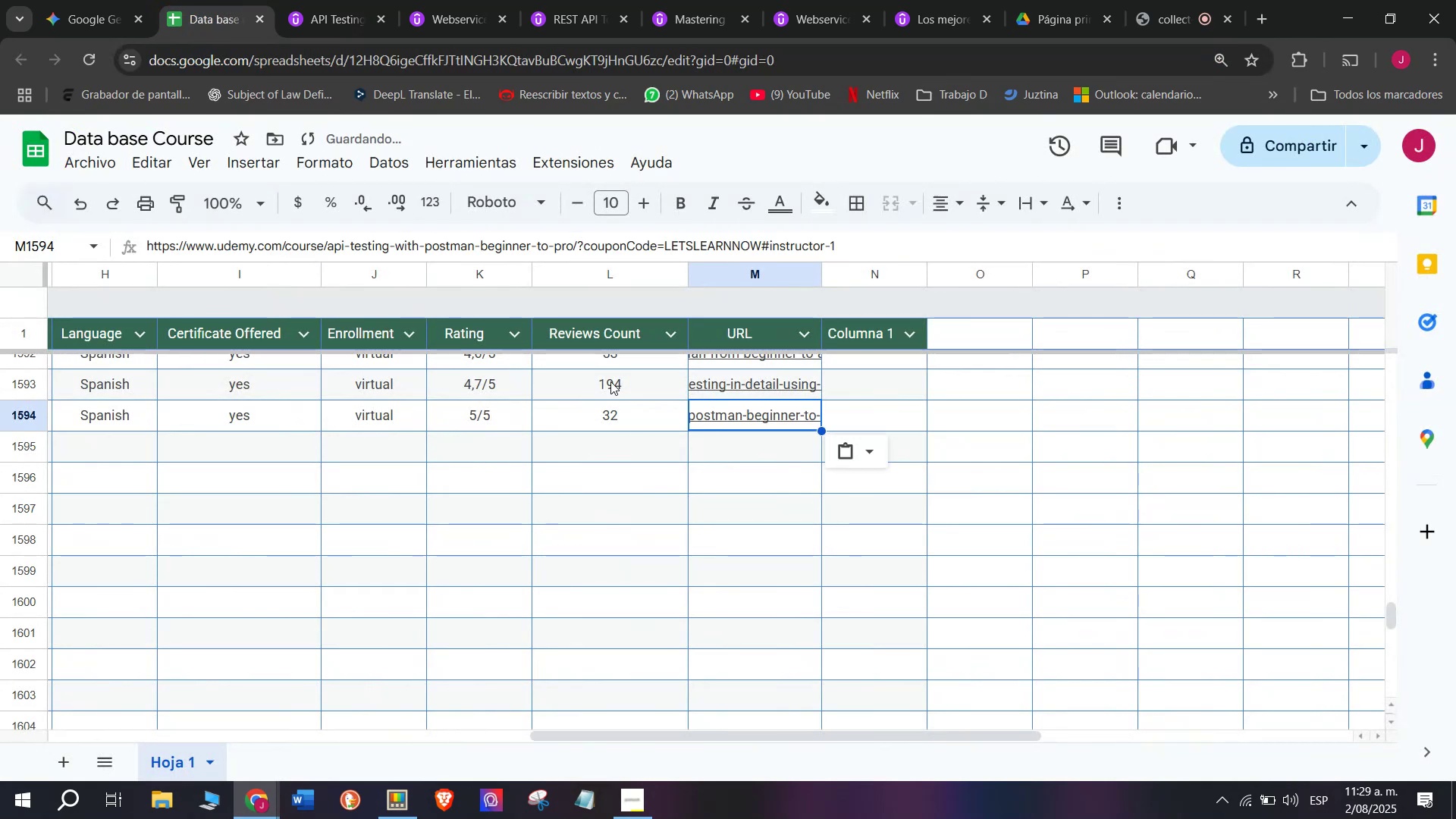 
scroll: coordinate [271, 485], scroll_direction: up, amount: 3.0
 